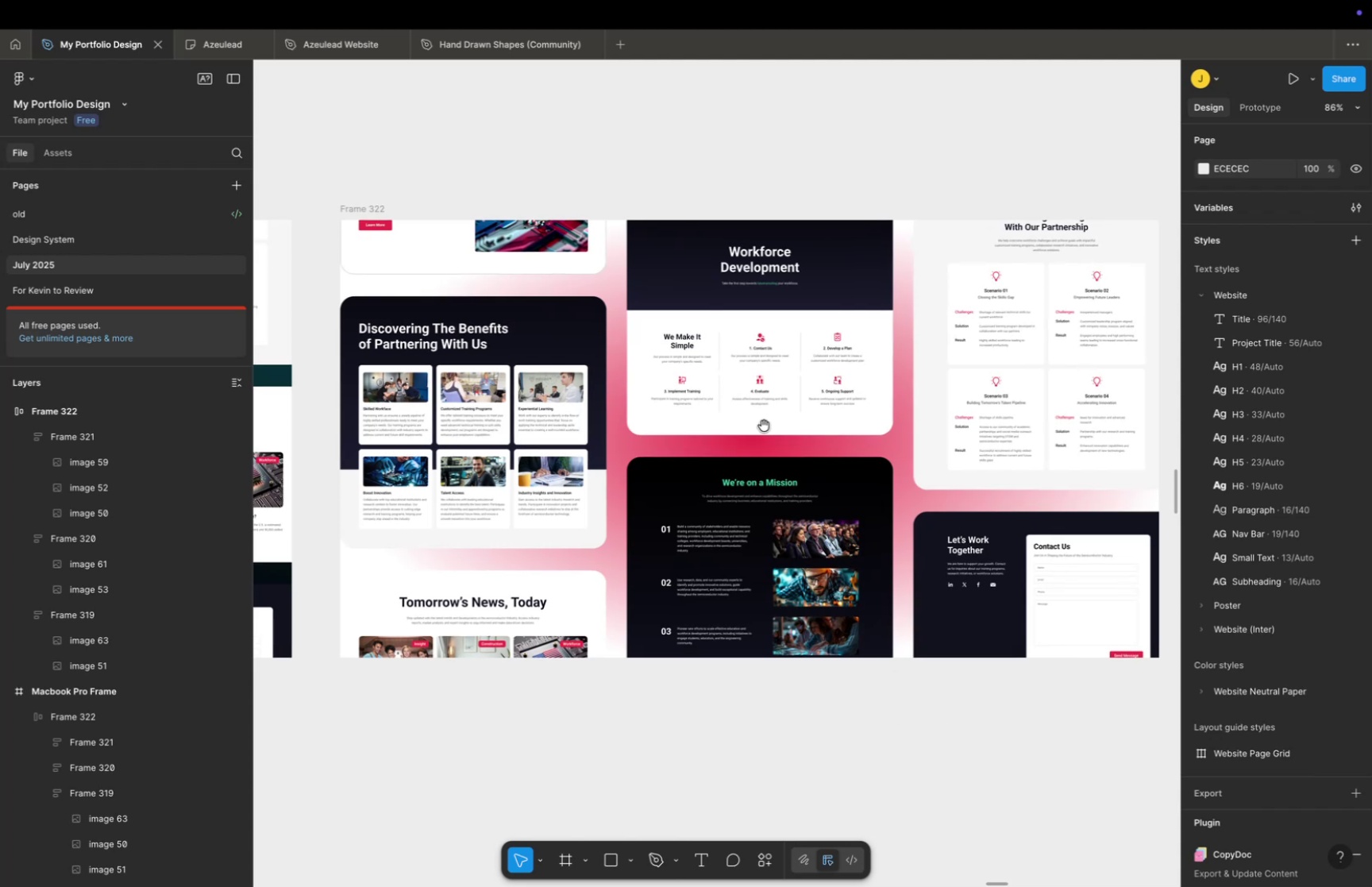 
key(Meta+CommandLeft)
 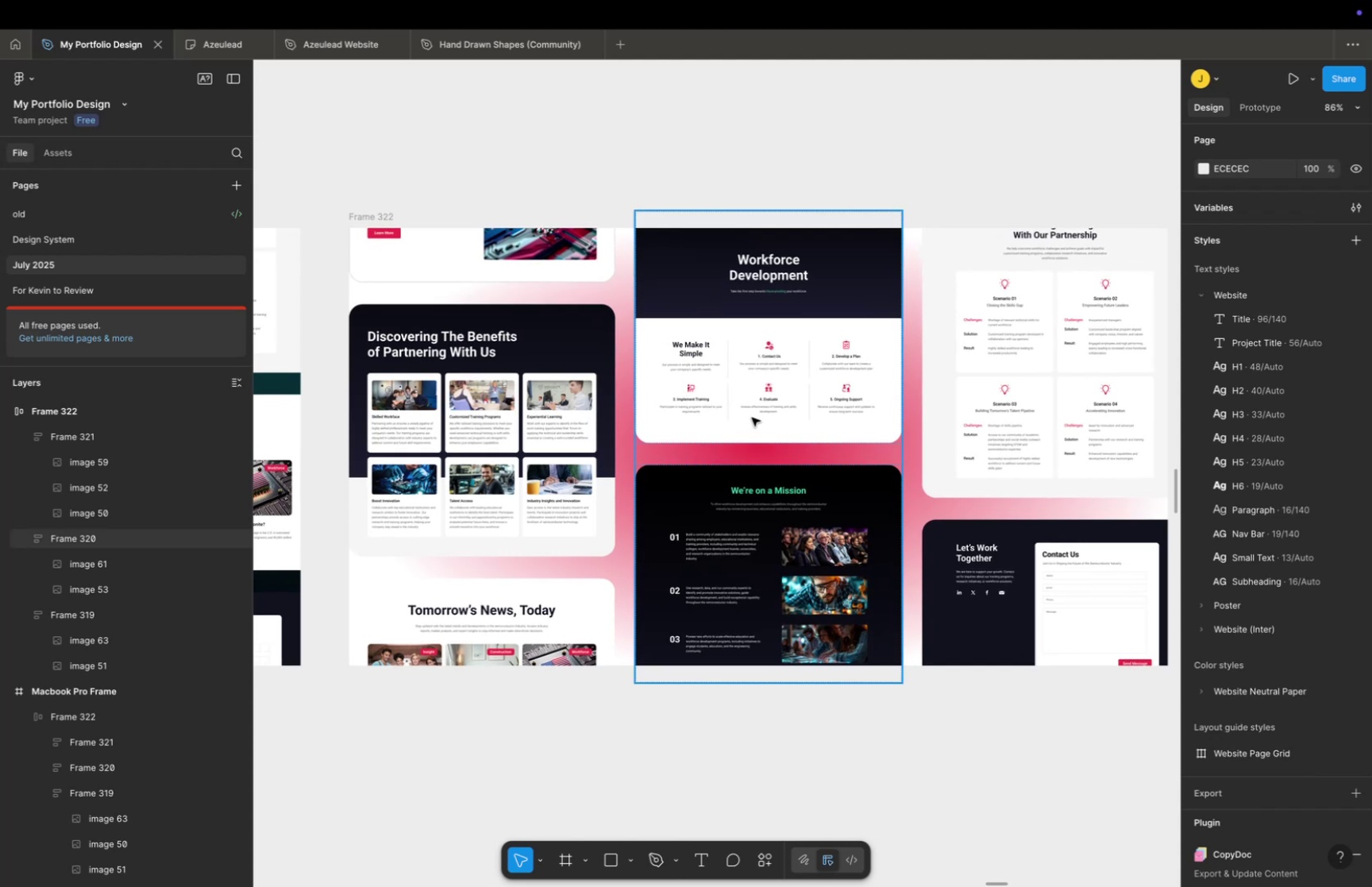 
scroll: coordinate [752, 417], scroll_direction: up, amount: 6.0
 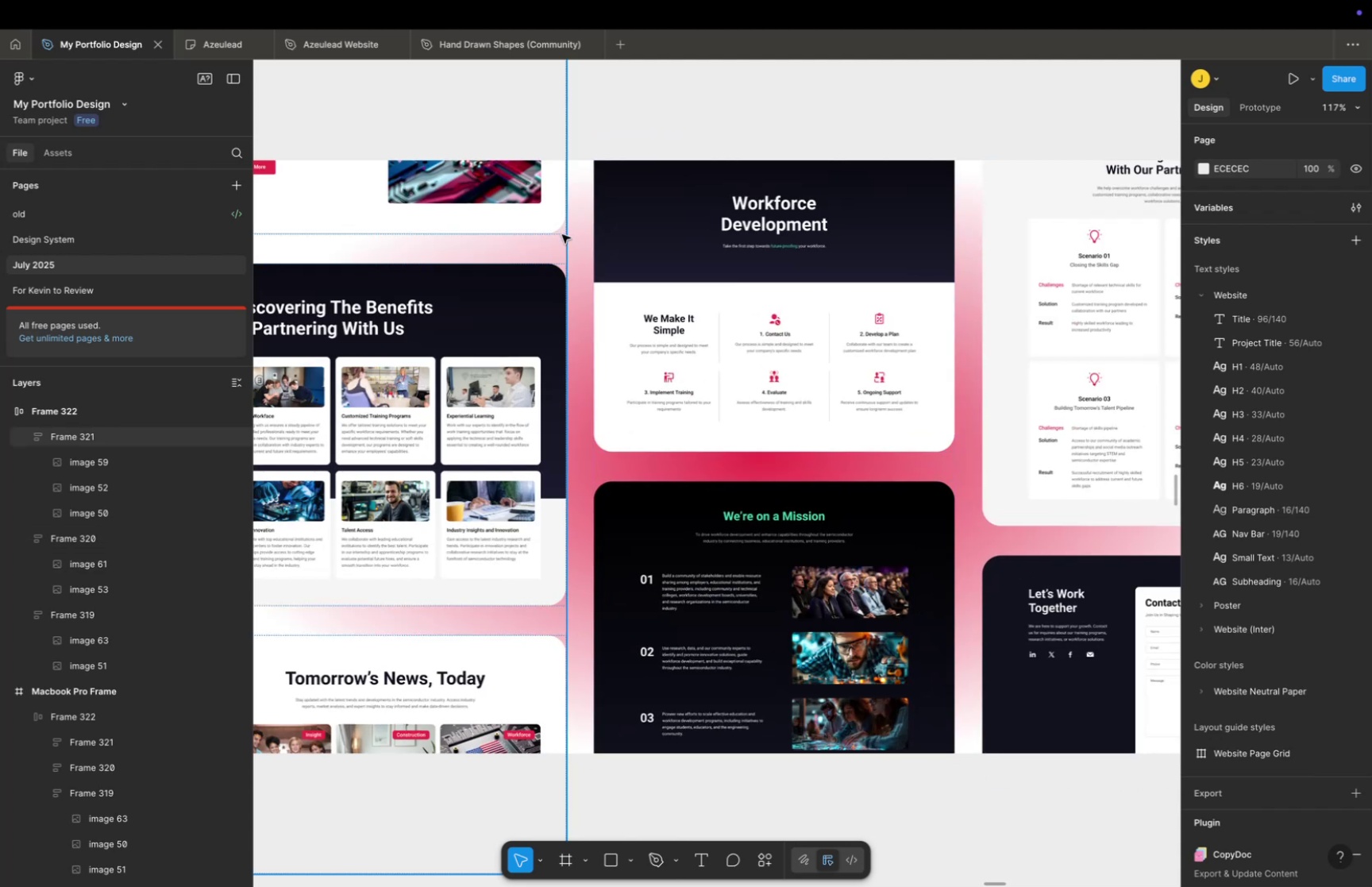 
hold_key(key=CommandLeft, duration=0.39)
scroll: coordinate [563, 253], scroll_direction: down, amount: 3.0
 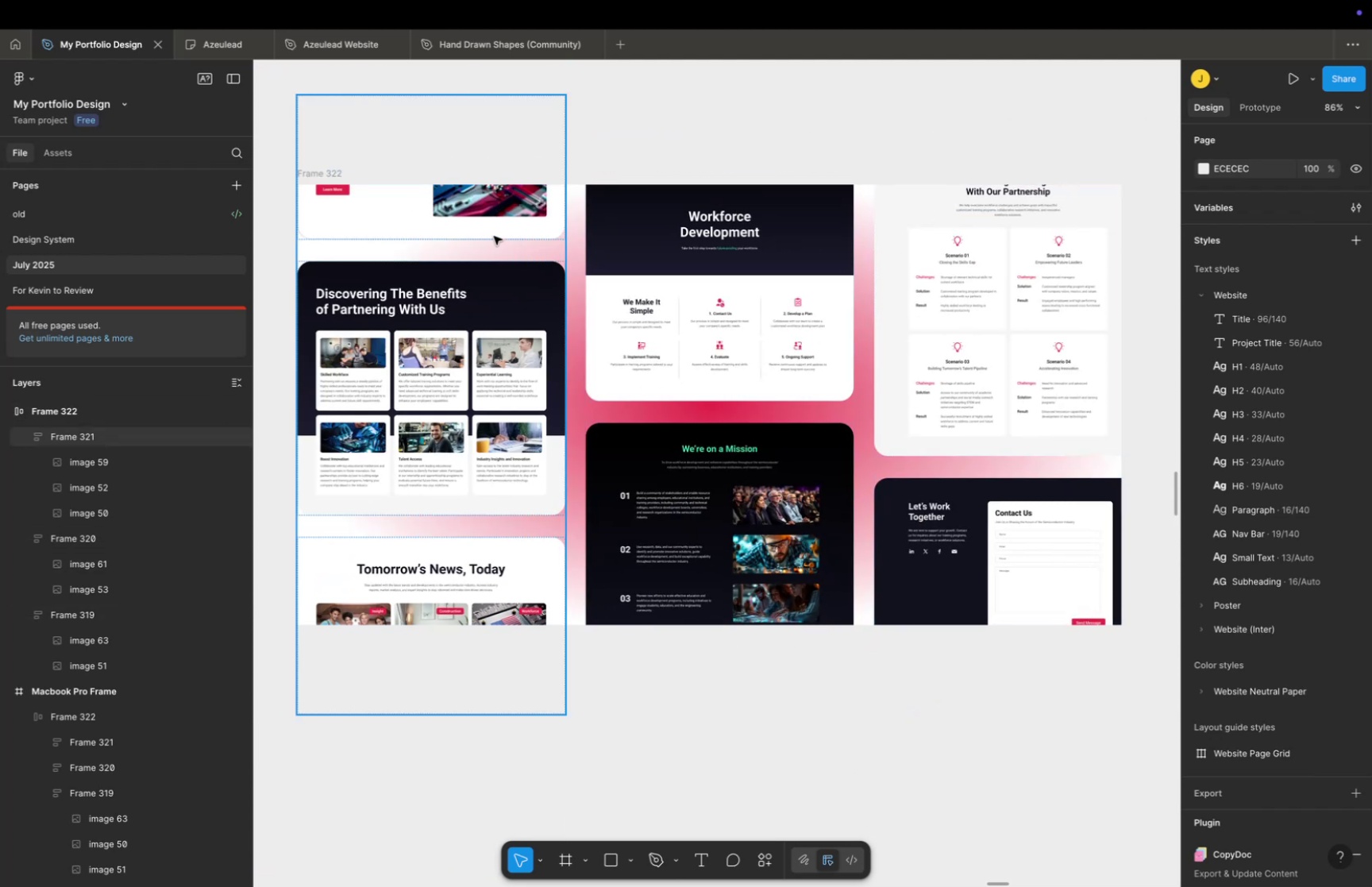 
double_click([494, 227])
 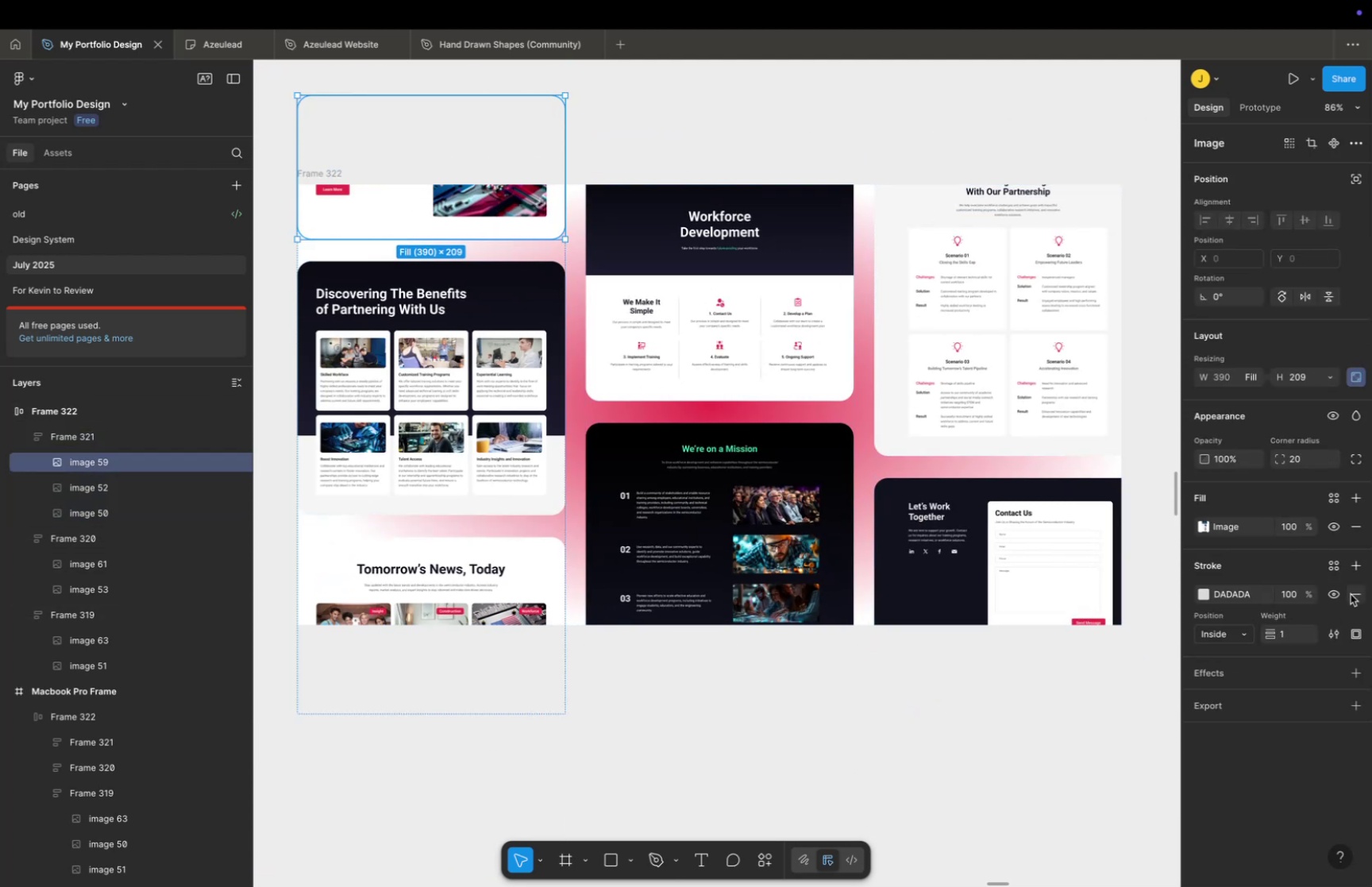 
left_click([1353, 596])
 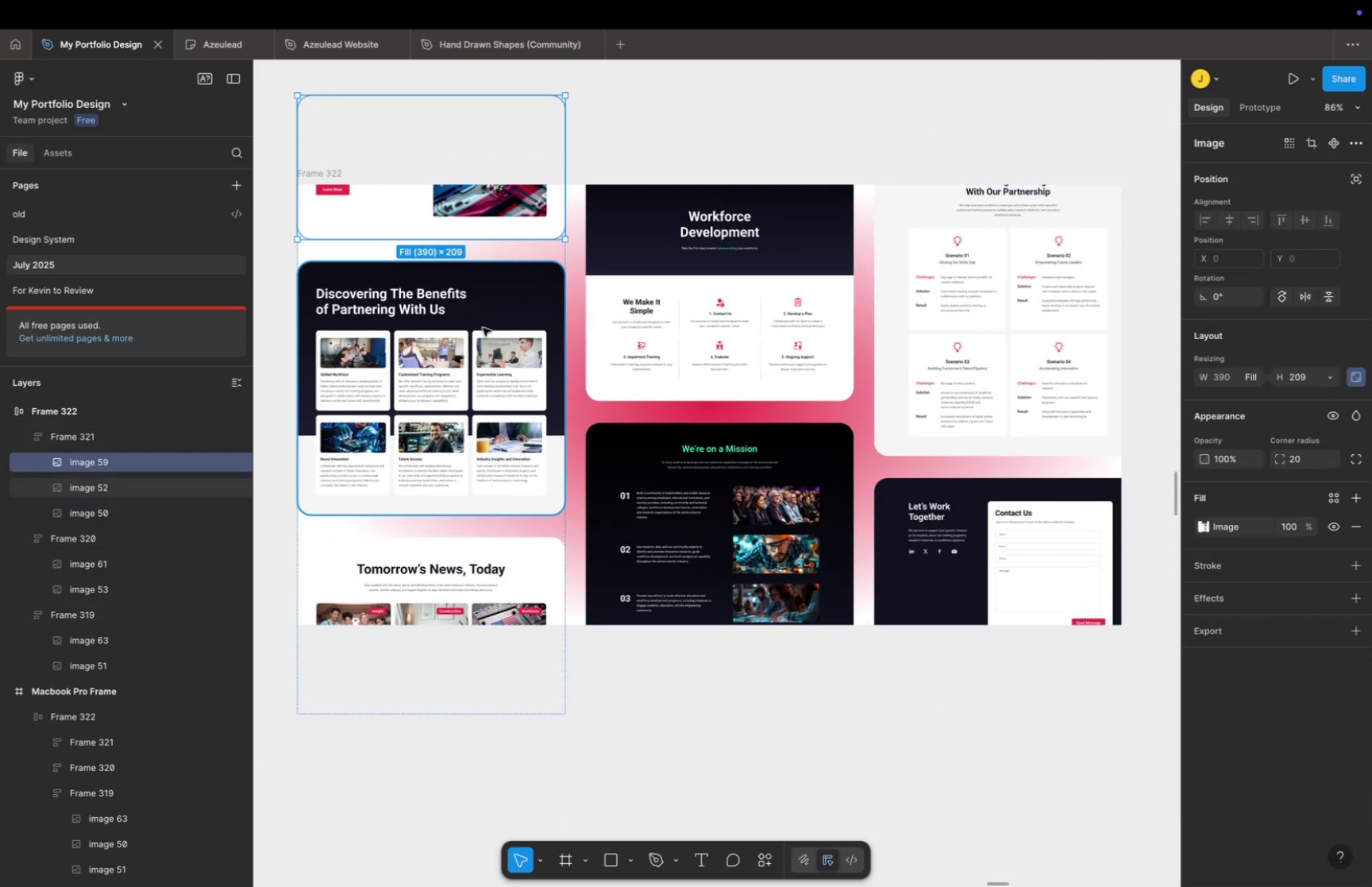 
double_click([483, 327])
 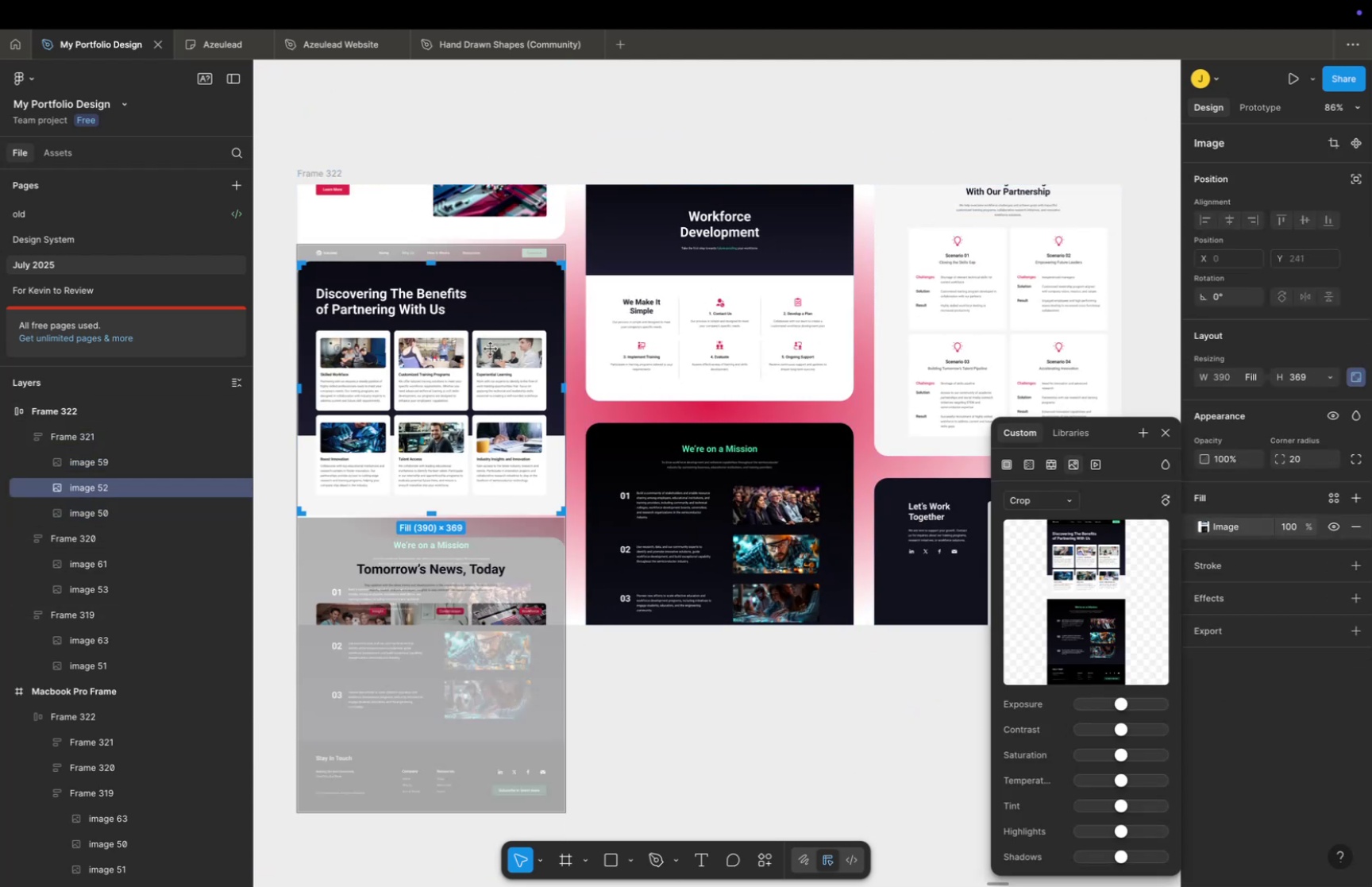 
left_click([491, 349])
 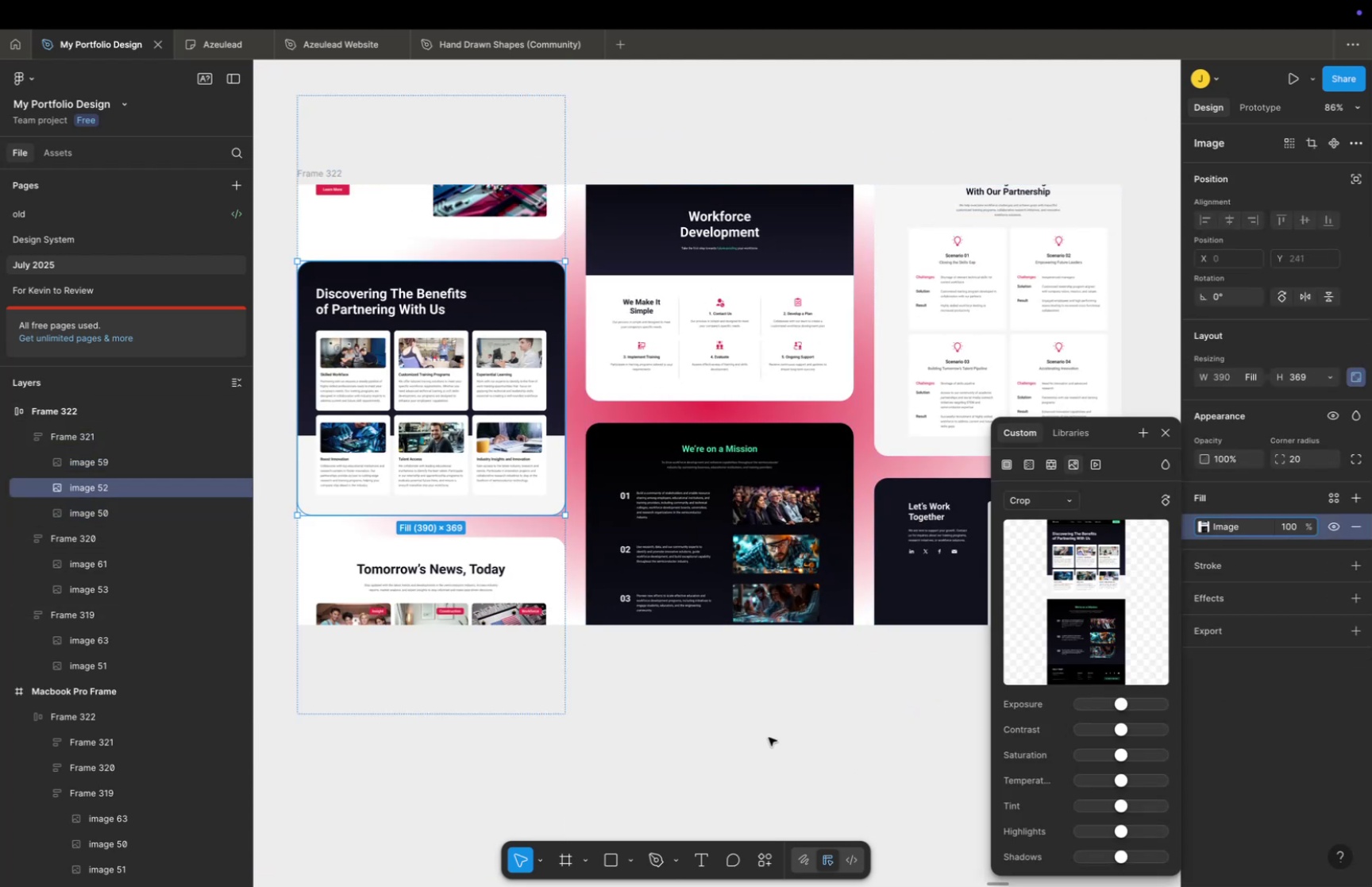 
left_click([769, 739])
 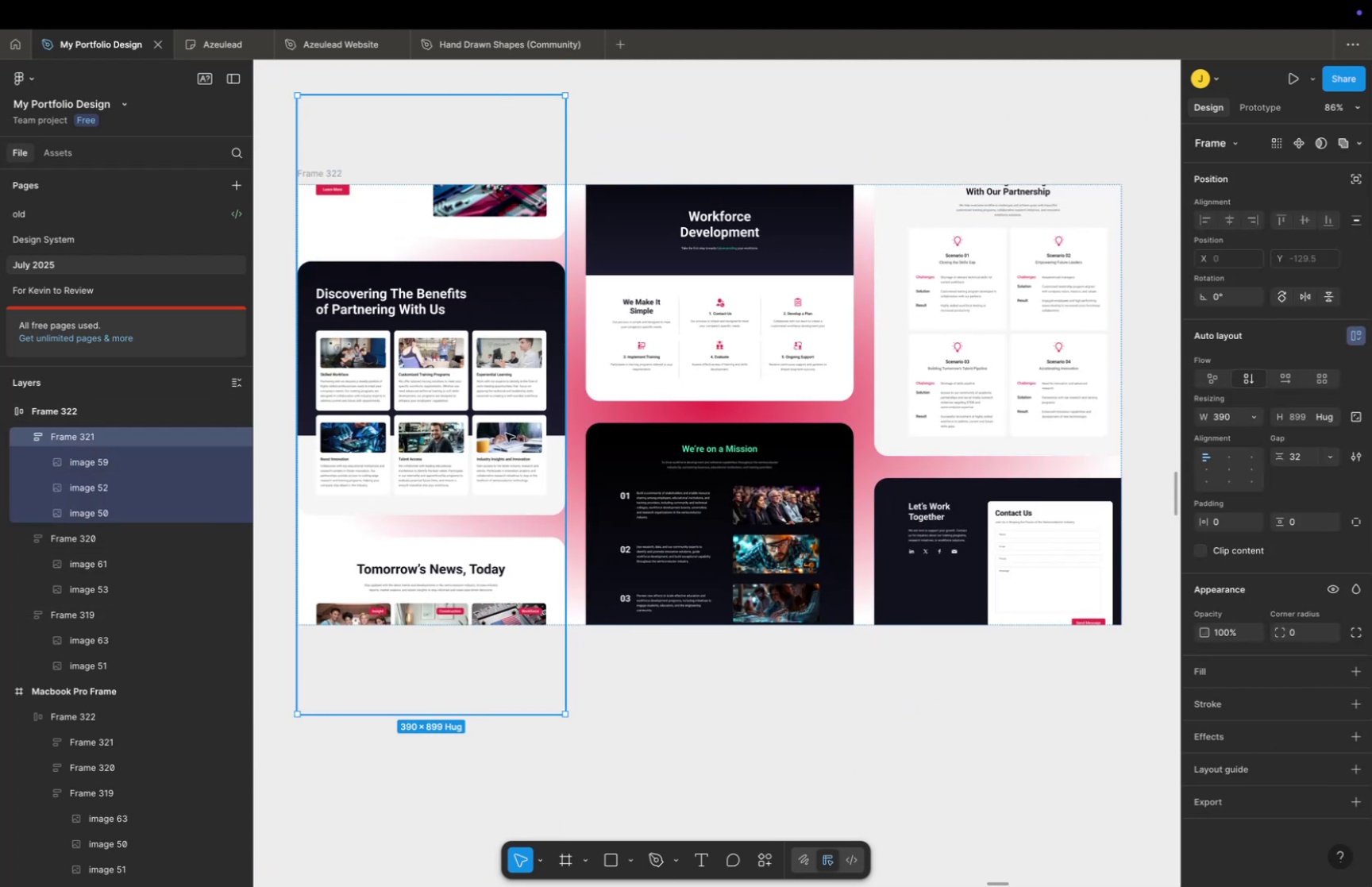 
double_click([506, 433])
 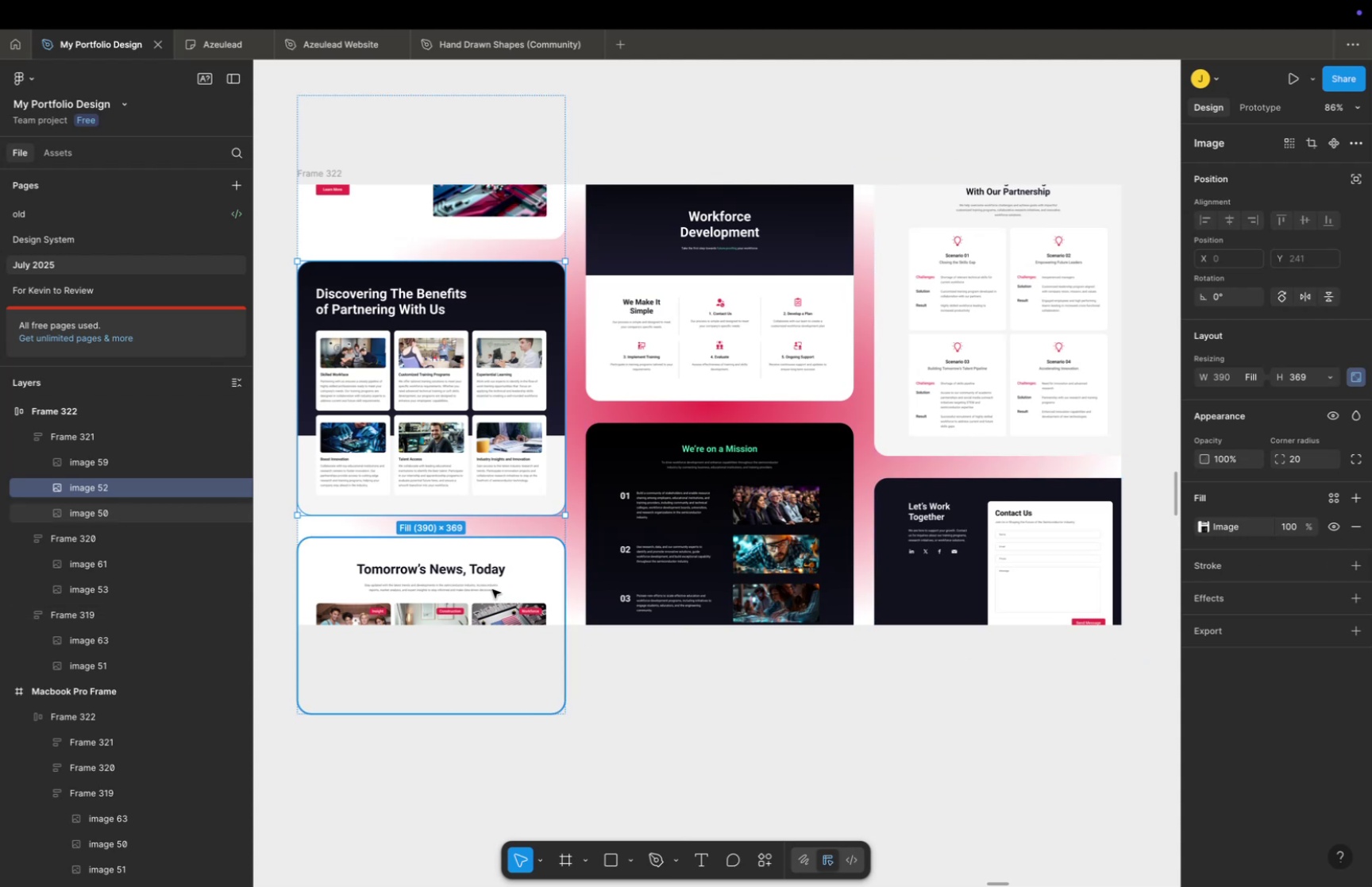 
left_click([492, 584])
 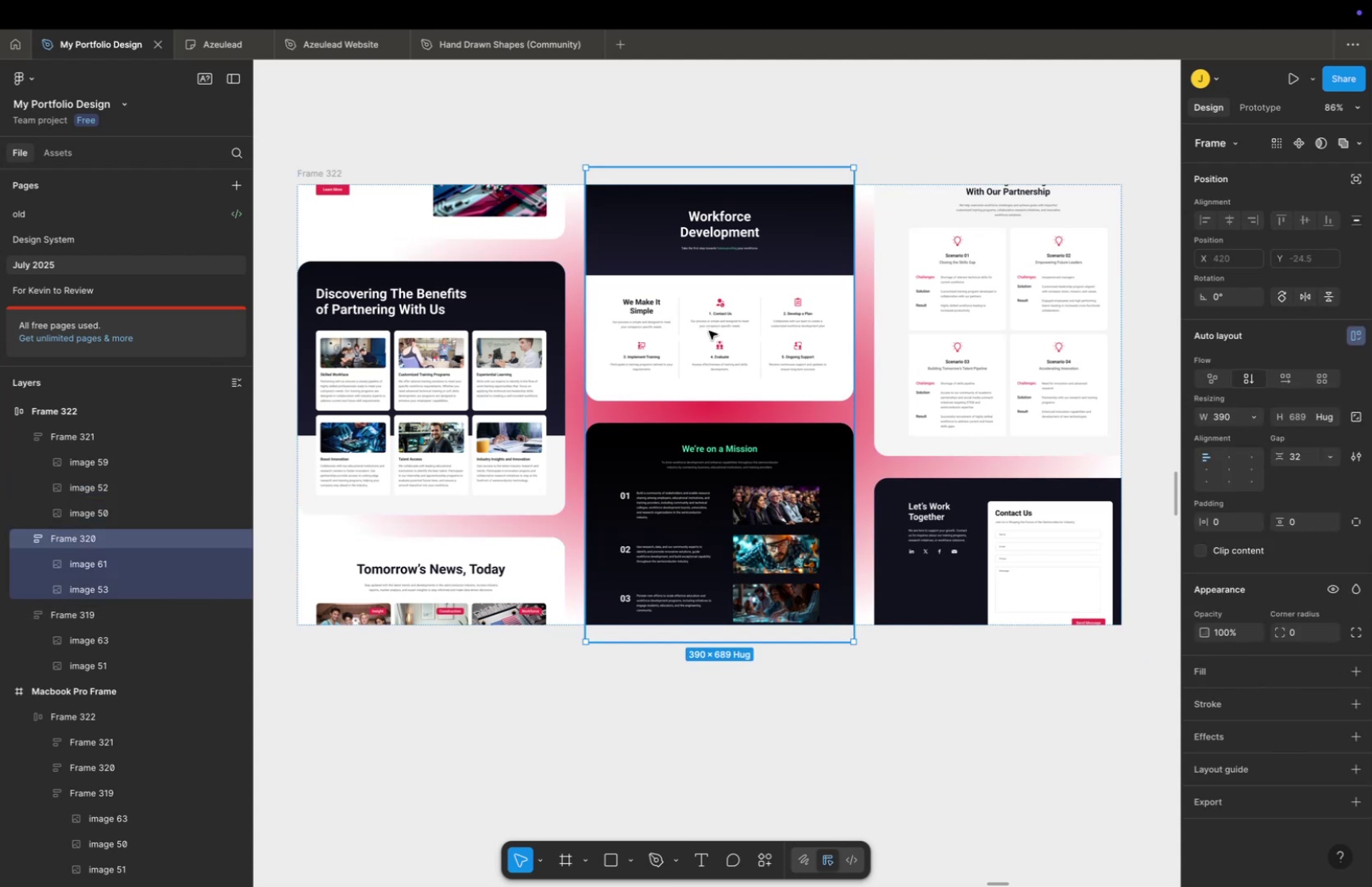 
double_click([709, 330])
 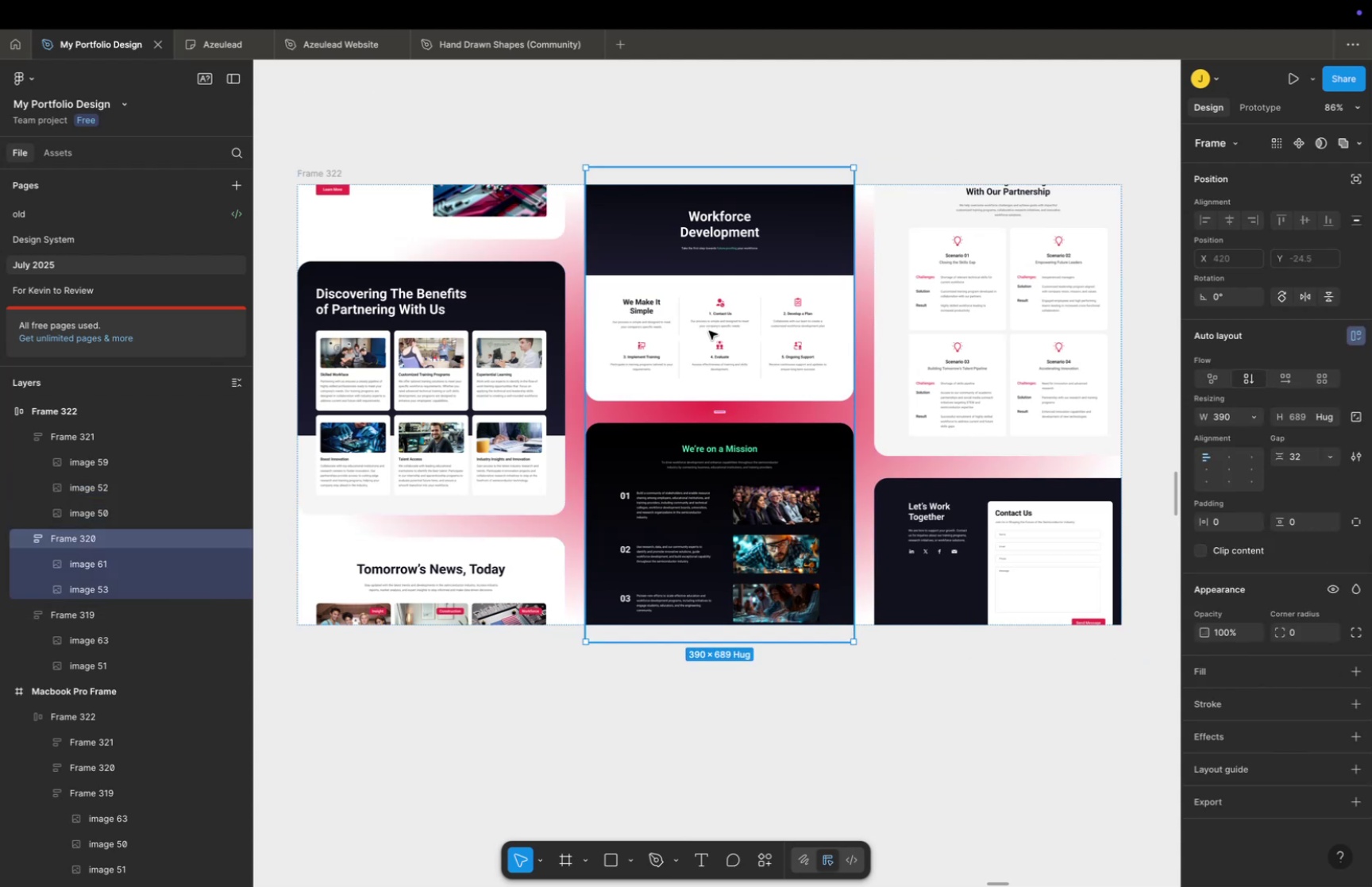 
triple_click([709, 330])
 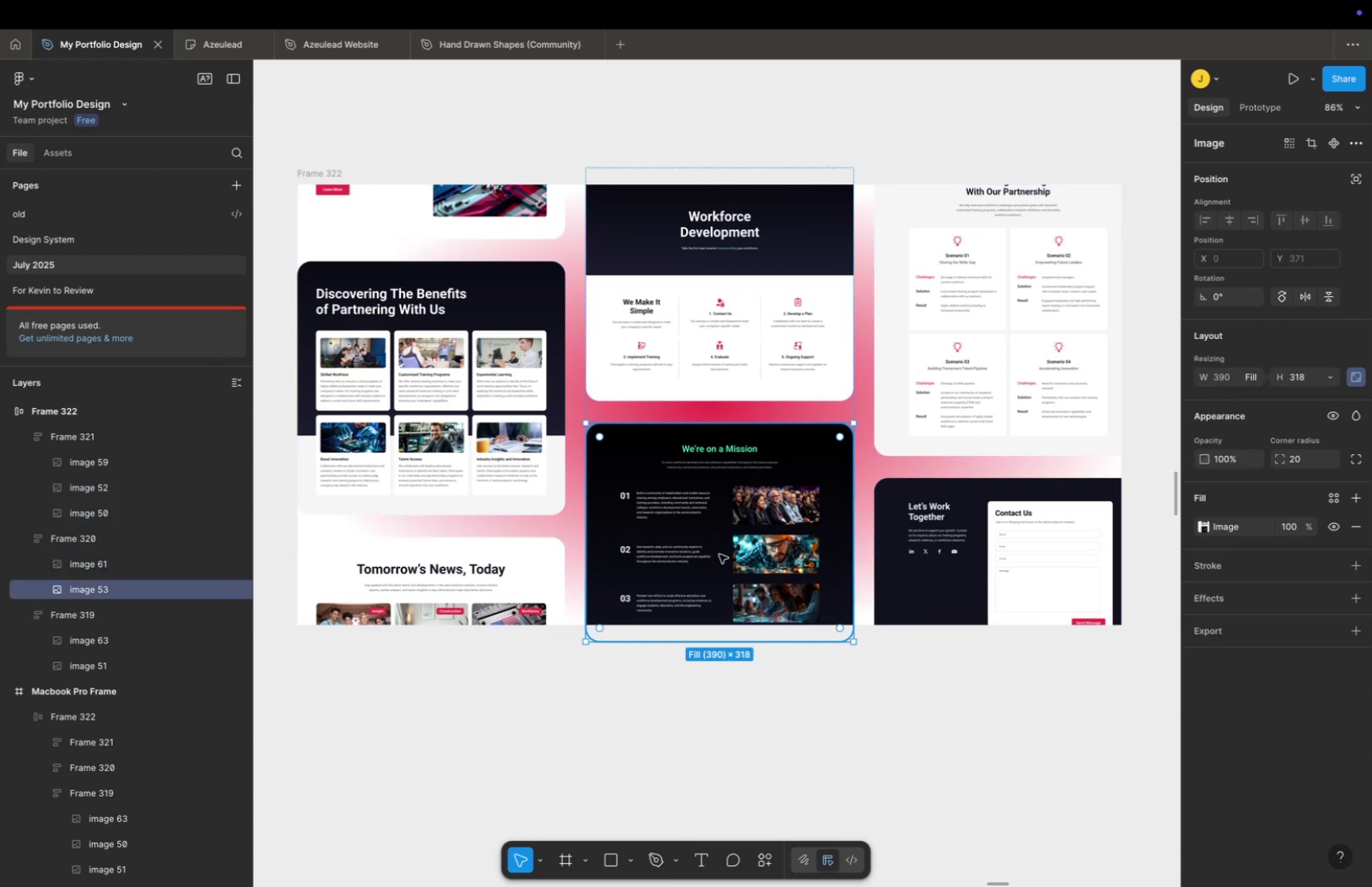 
double_click([719, 553])
 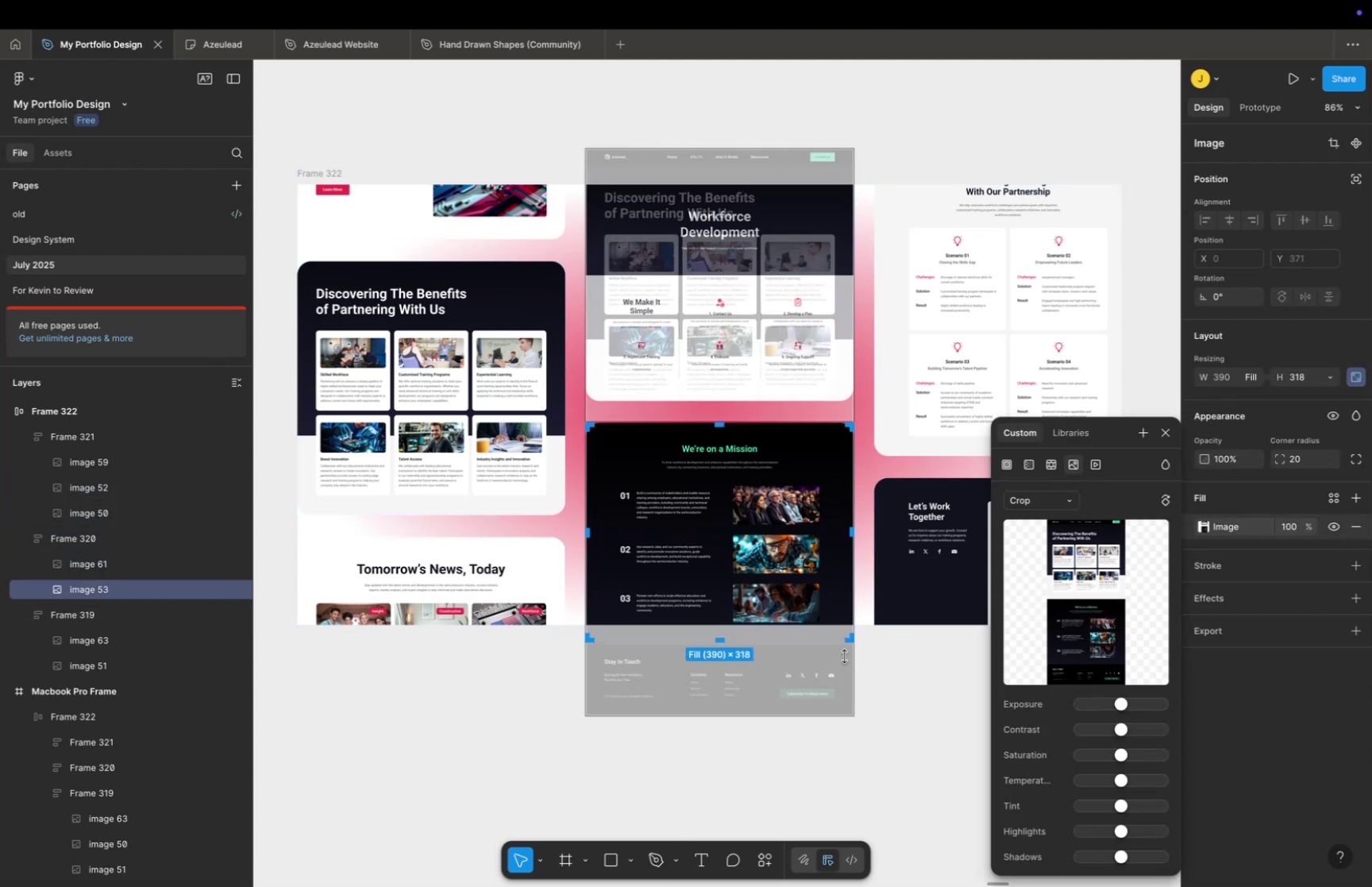 
left_click([872, 693])
 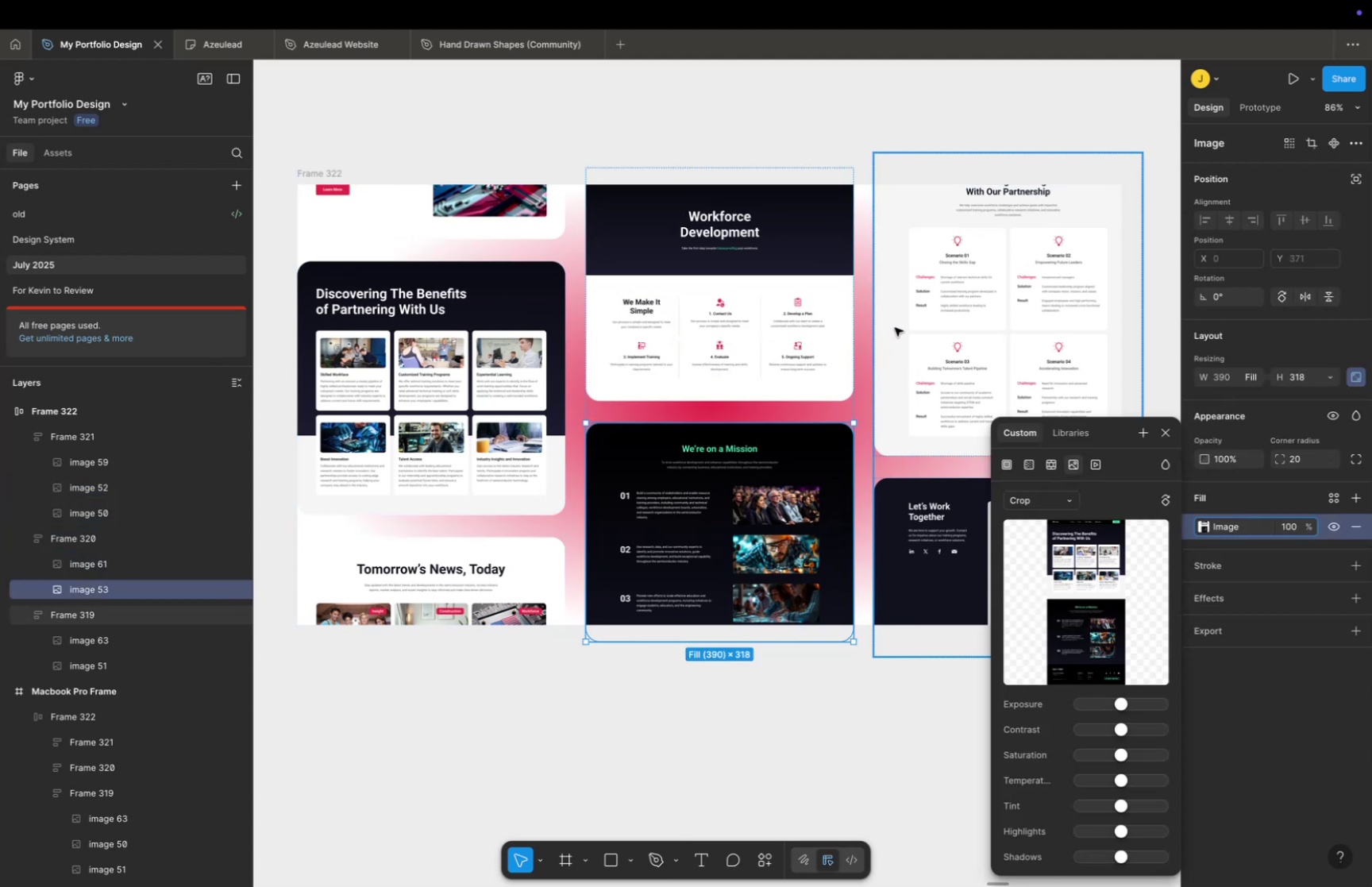 
double_click([913, 322])
 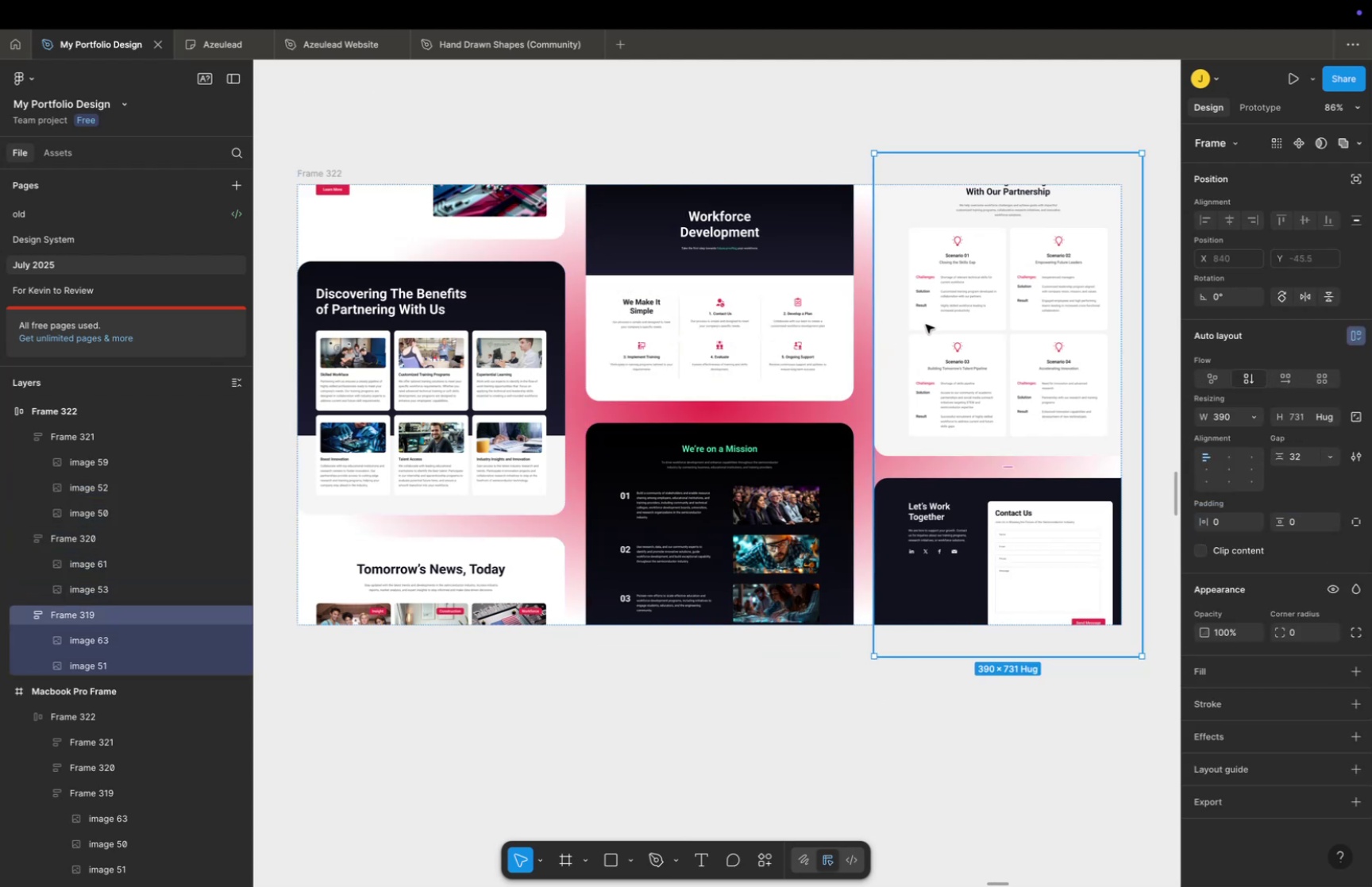 
double_click([926, 324])
 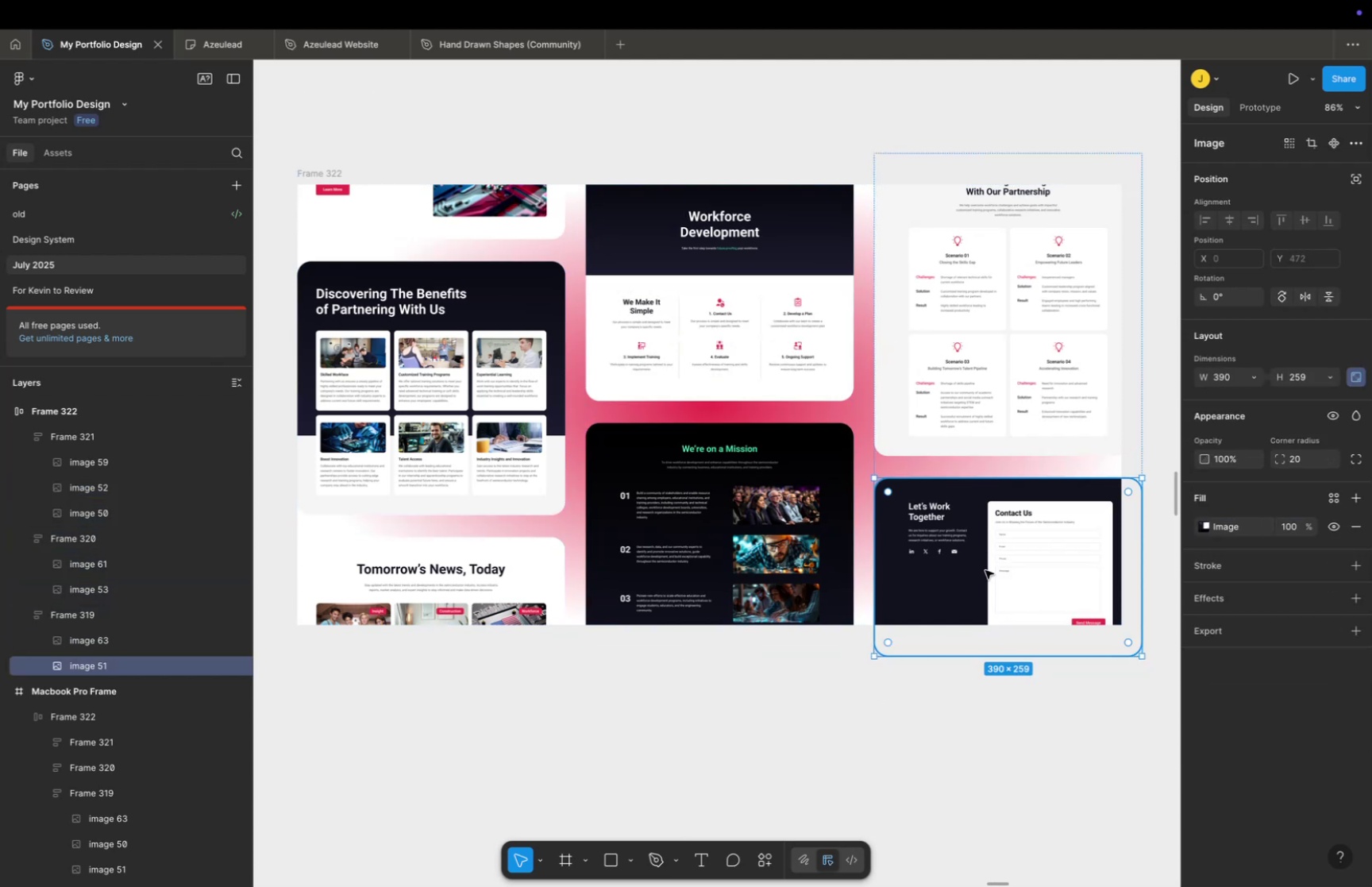 
double_click([958, 726])
 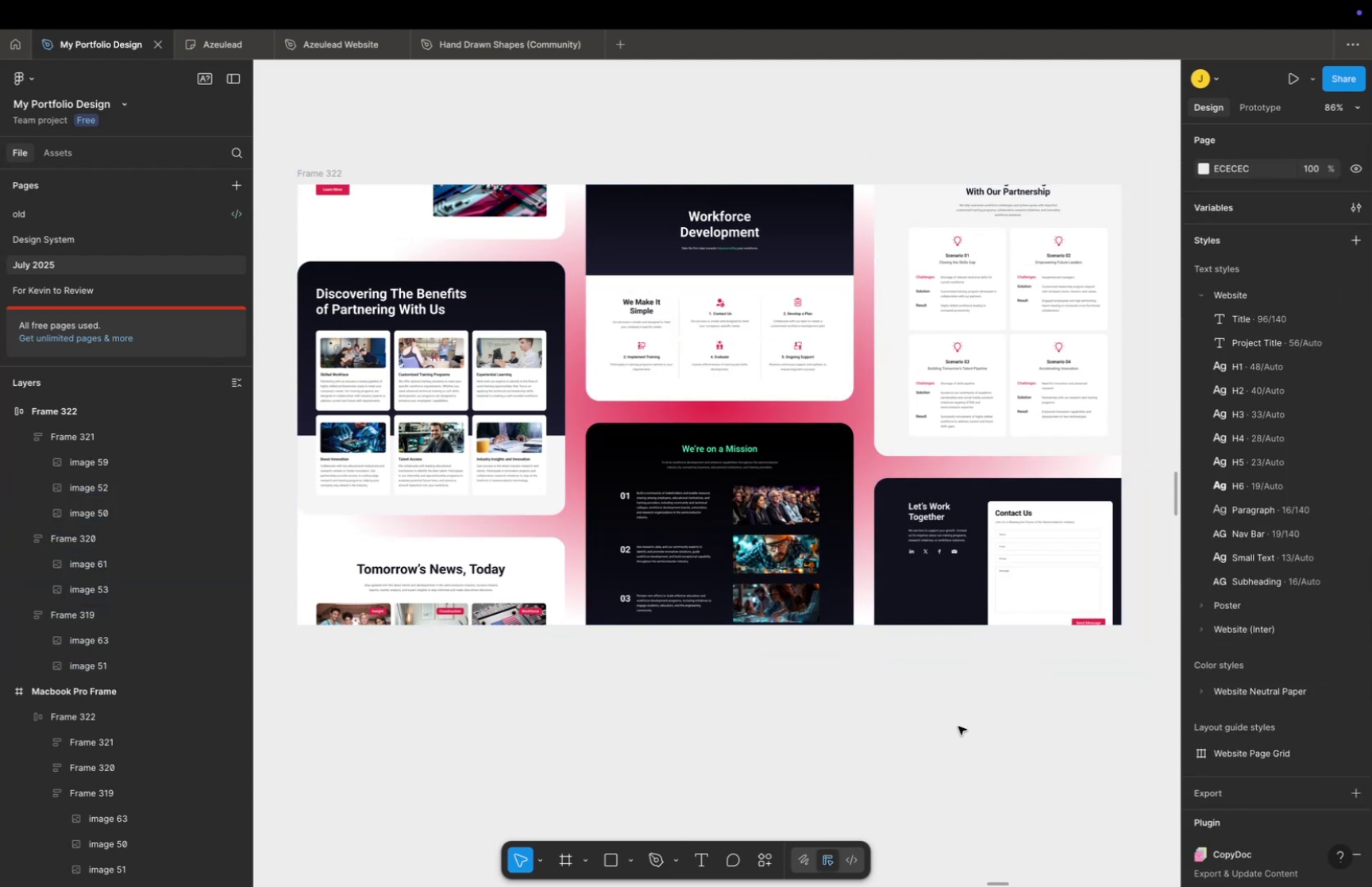 
key(Meta+CommandLeft)
 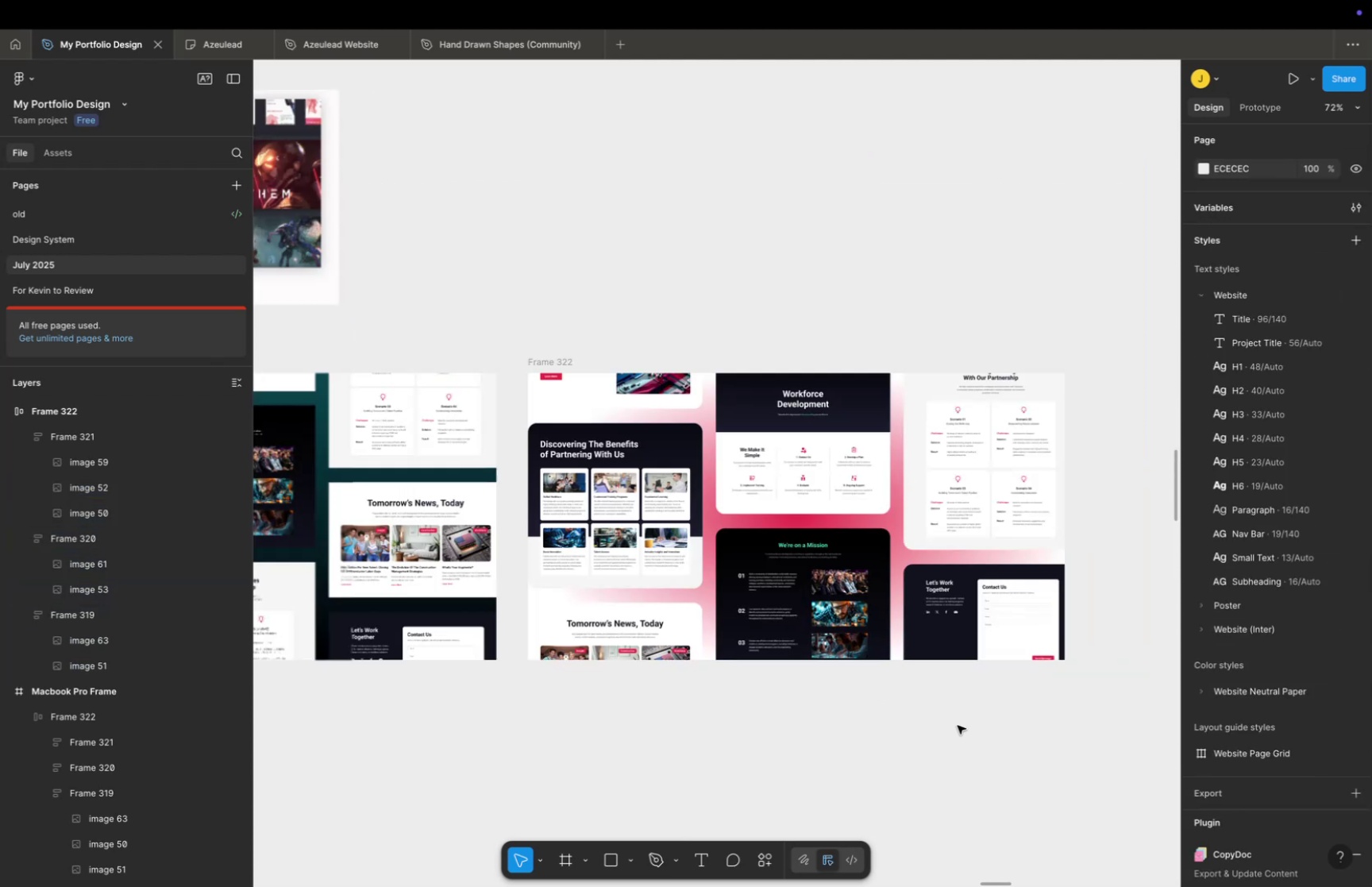 
scroll: coordinate [958, 724], scroll_direction: down, amount: 9.0
 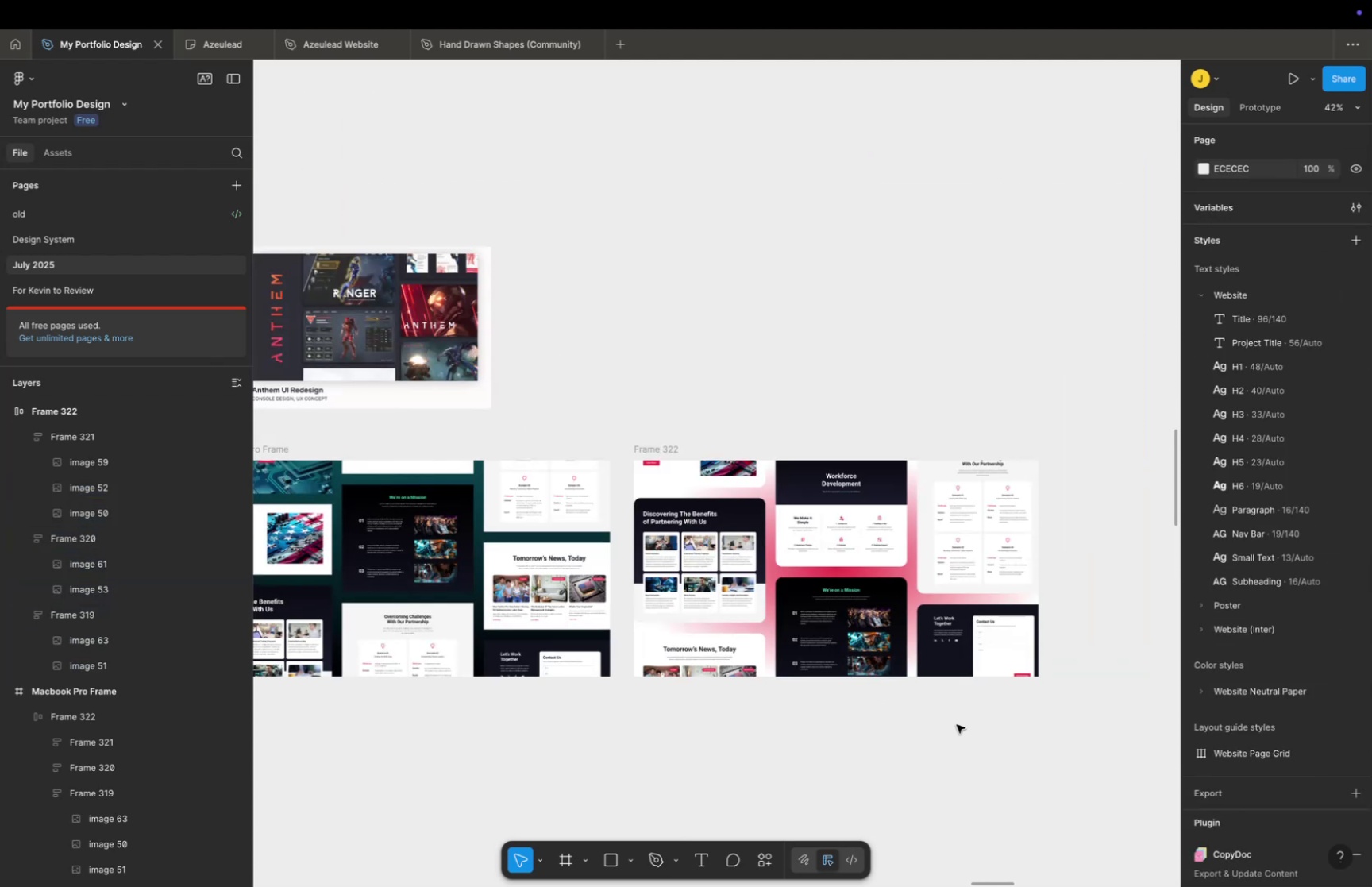 
key(Space)
 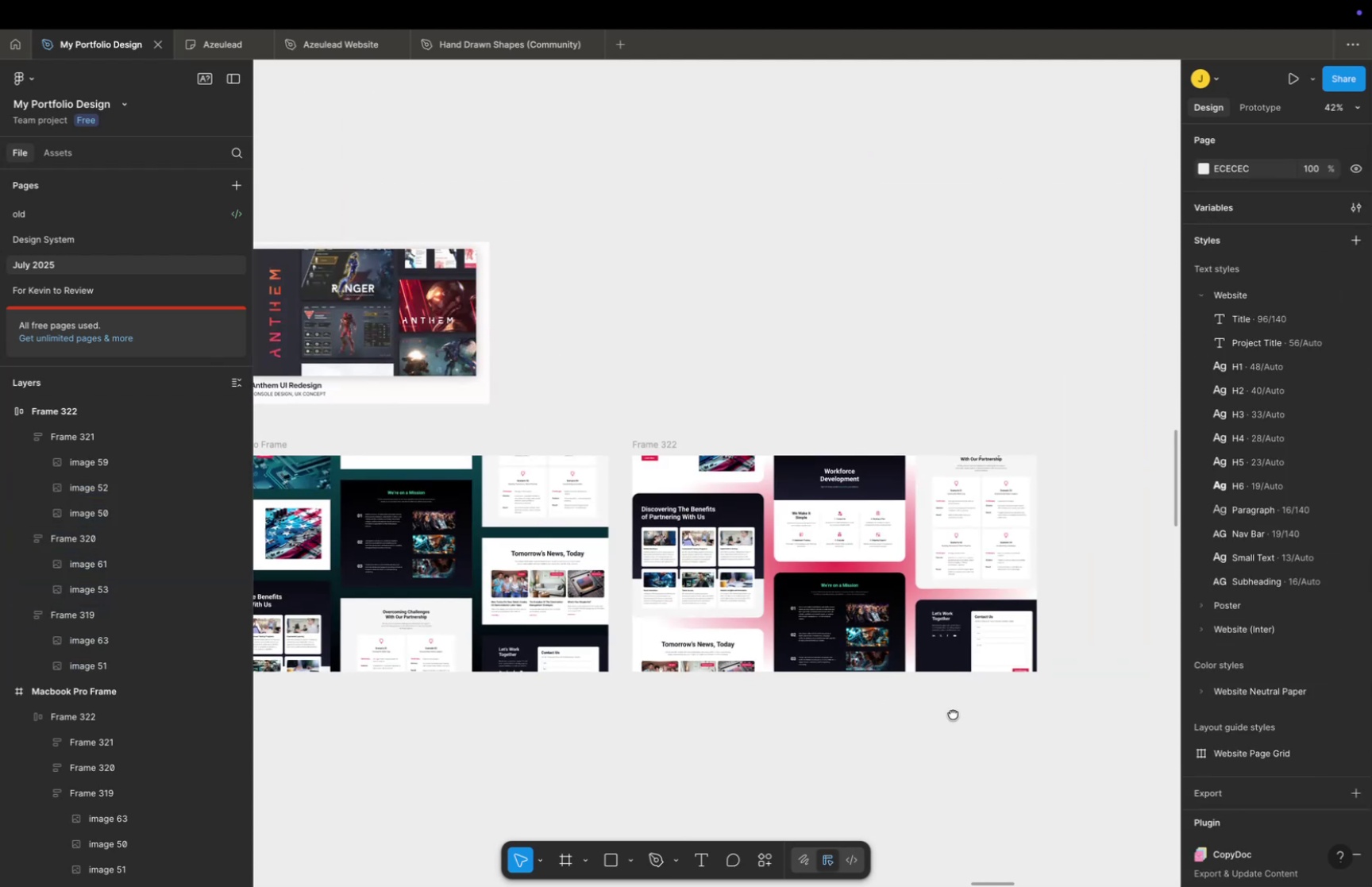 
left_click_drag(start_coordinate=[957, 723], to_coordinate=[941, 652])
 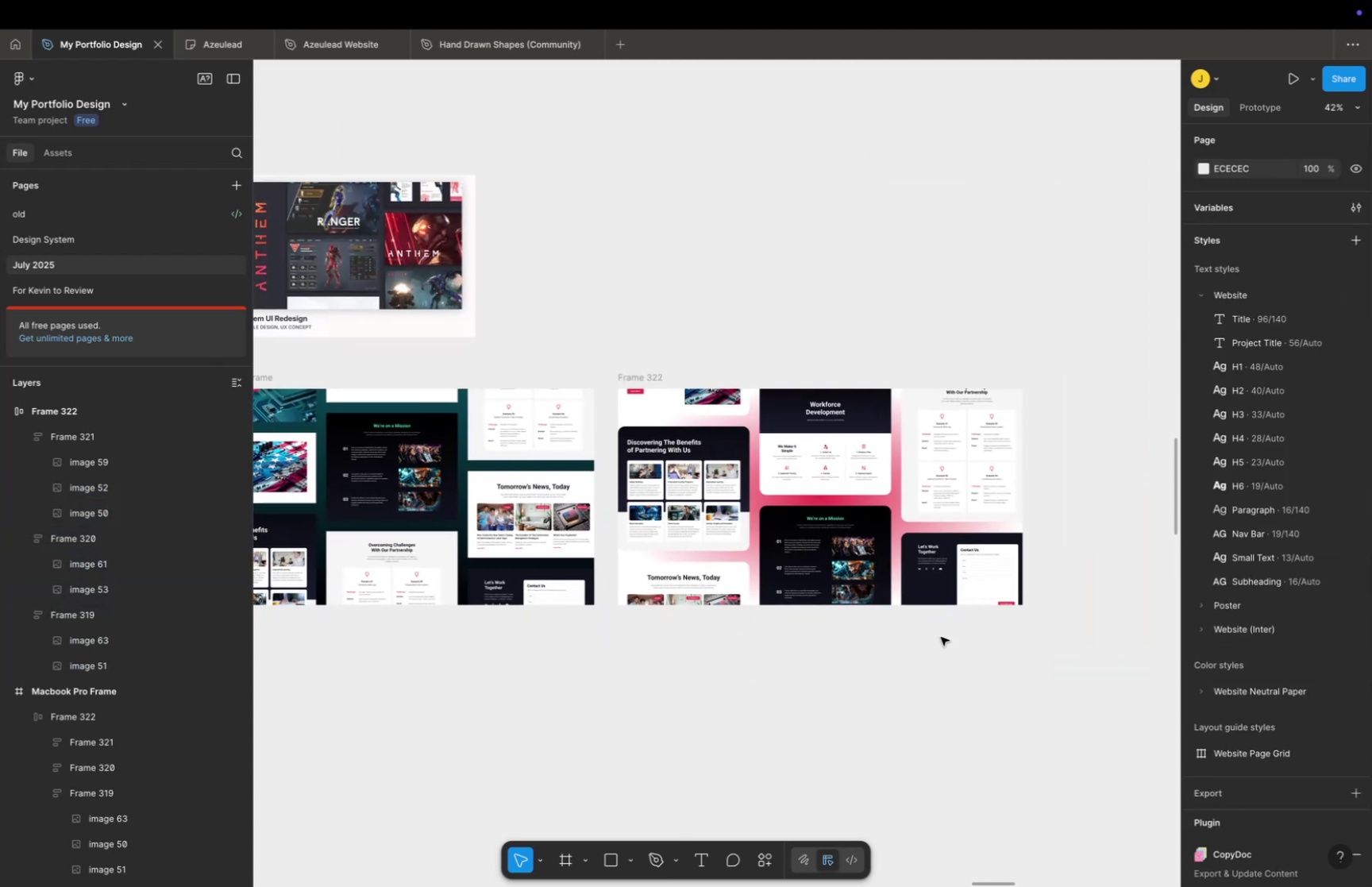 
hold_key(key=CommandLeft, duration=0.76)
scroll: coordinate [877, 423], scroll_direction: up, amount: 13.0
 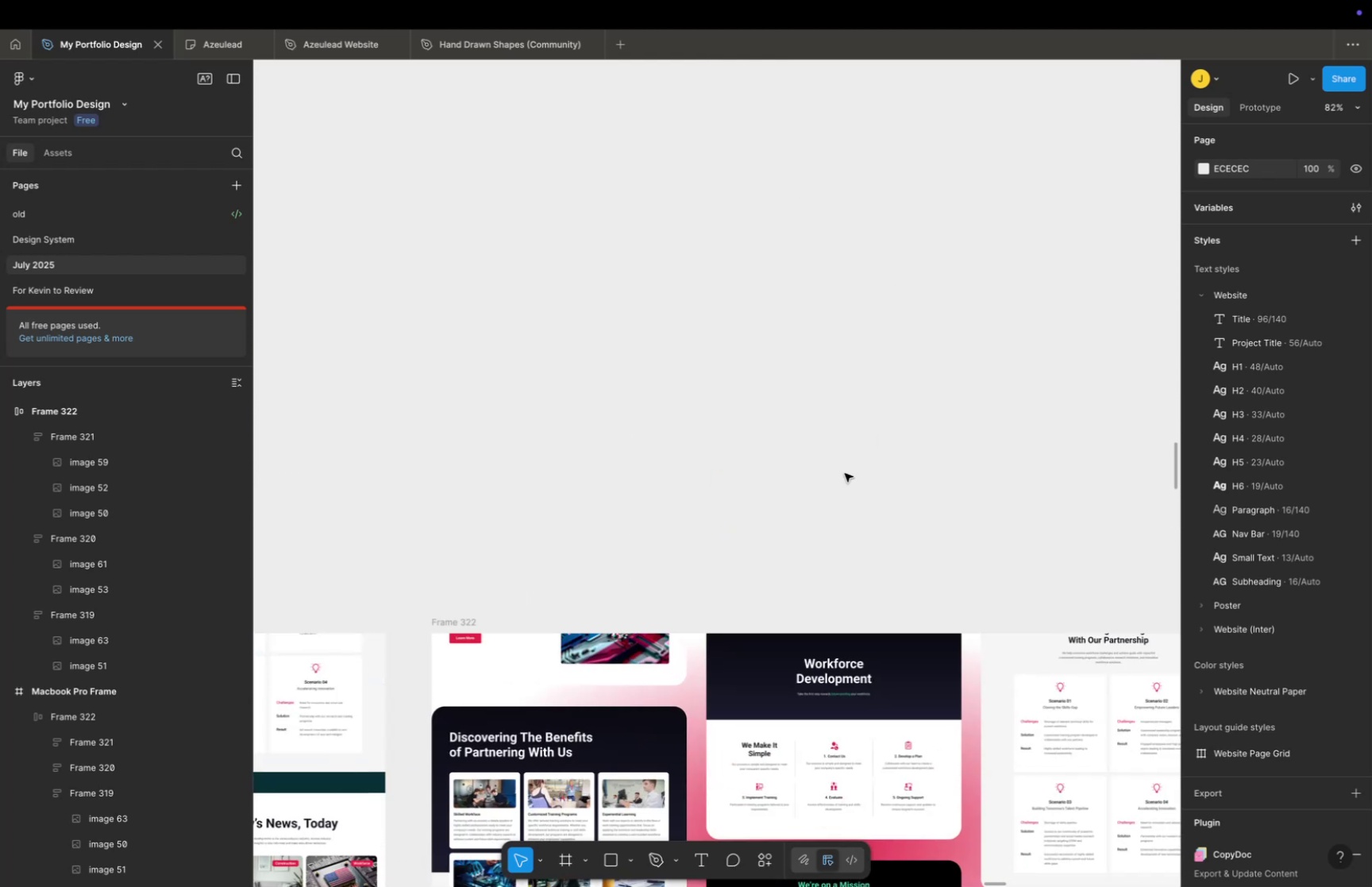 
hold_key(key=Space, duration=0.81)
 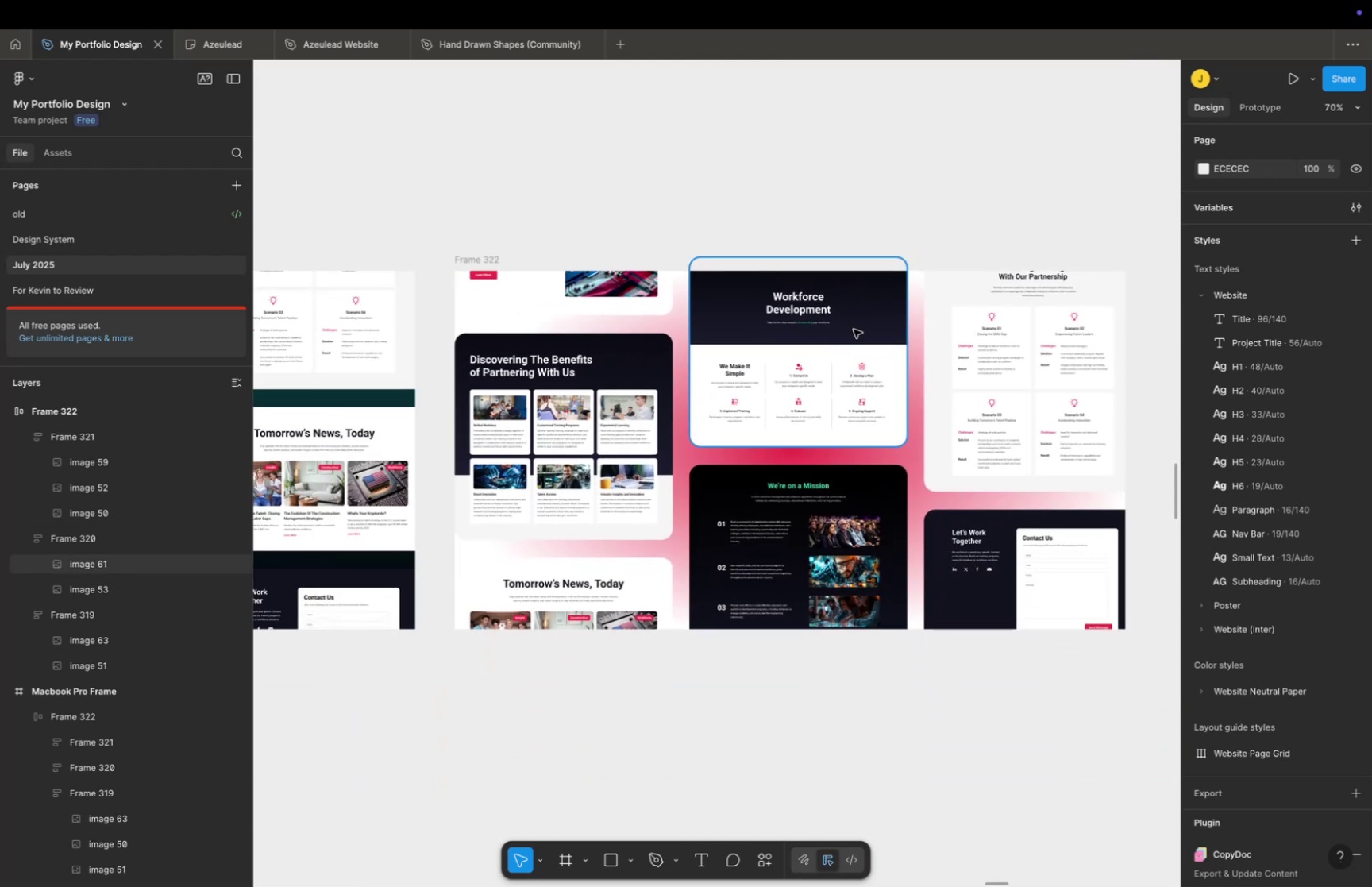 
left_click_drag(start_coordinate=[845, 471], to_coordinate=[811, 192])
 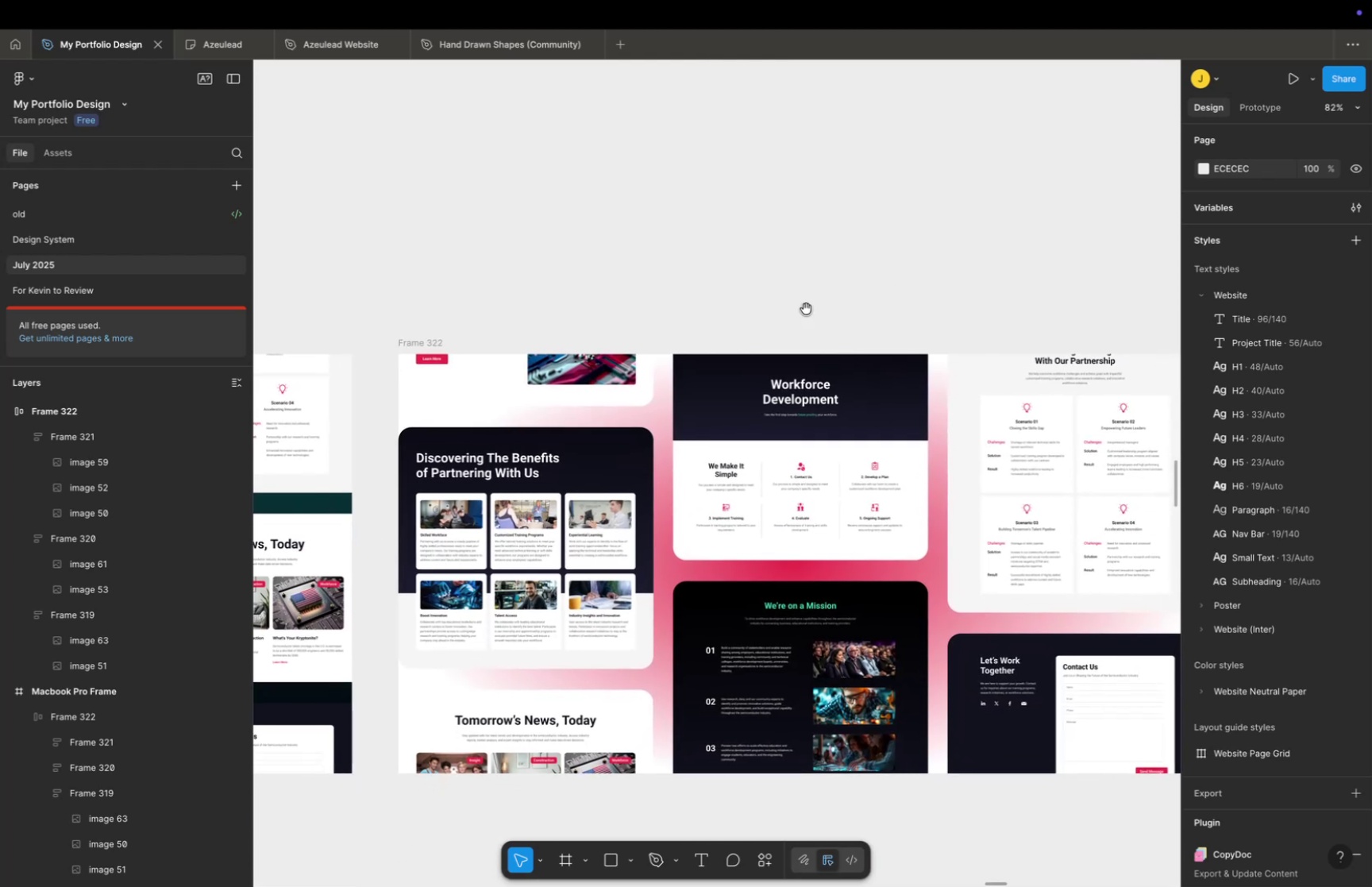 
left_click_drag(start_coordinate=[808, 325], to_coordinate=[800, 239])
 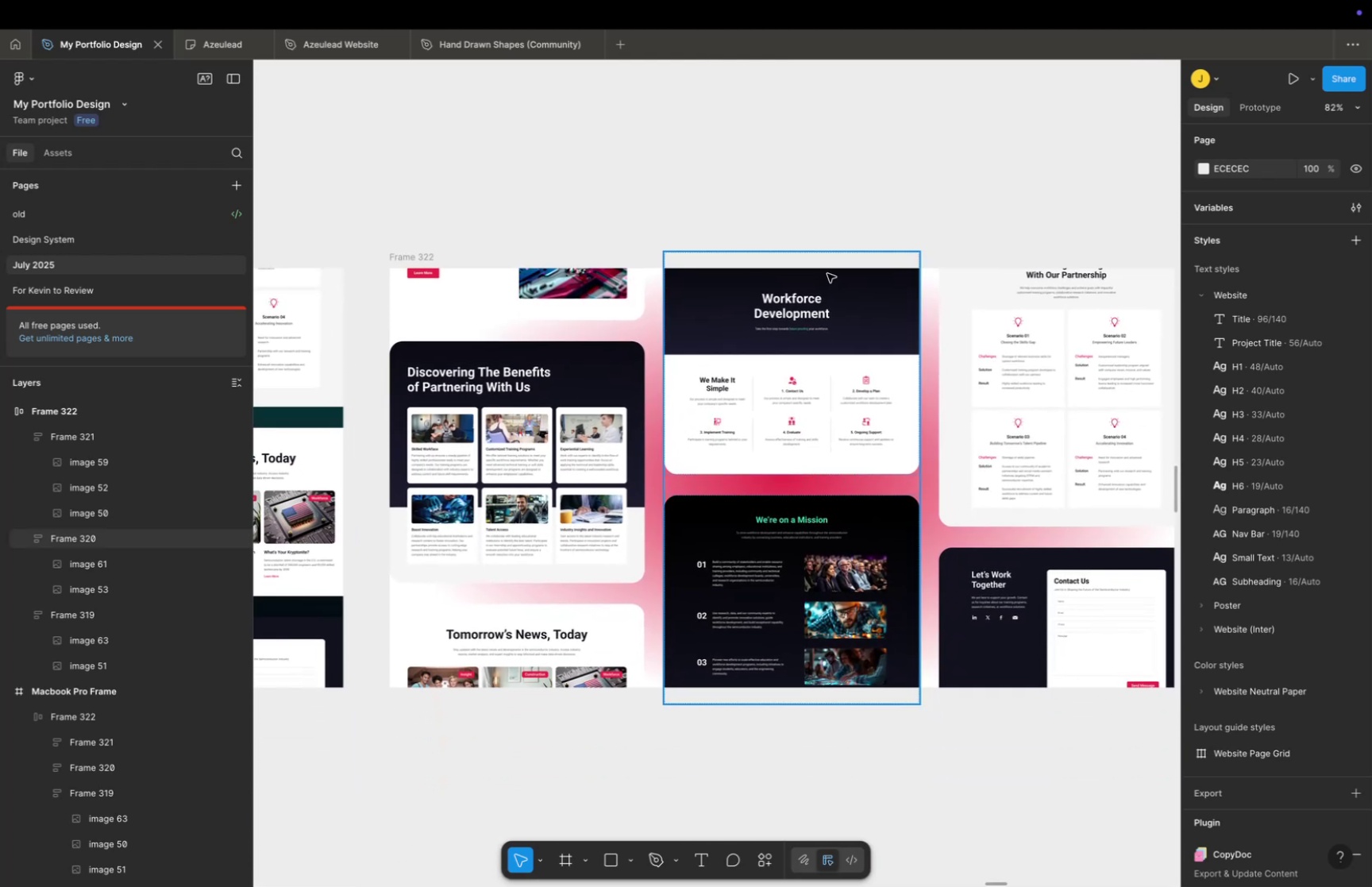 
hold_key(key=CommandLeft, duration=0.6)
scroll: coordinate [856, 337], scroll_direction: up, amount: 4.0
 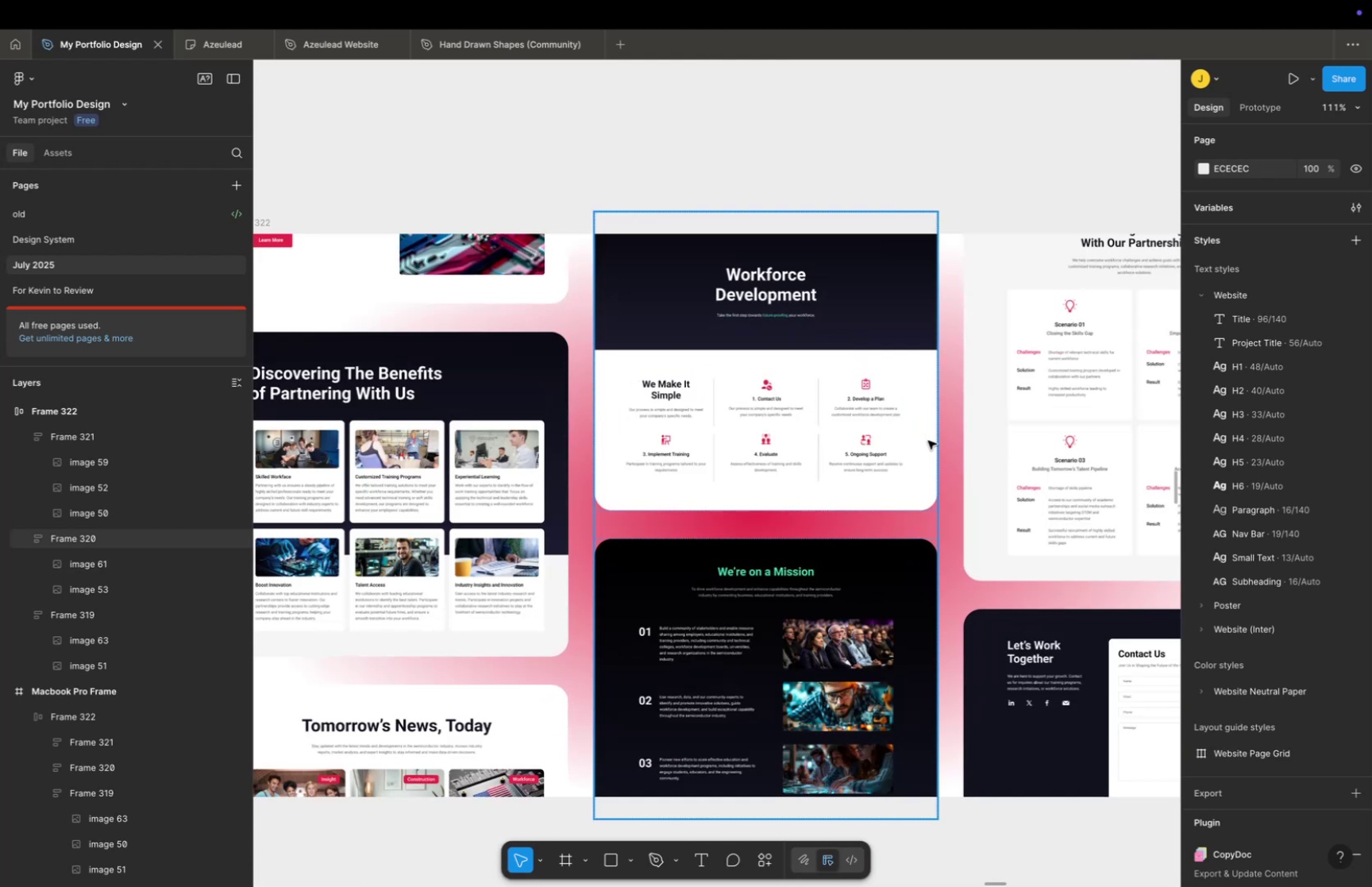 
key(Space)
 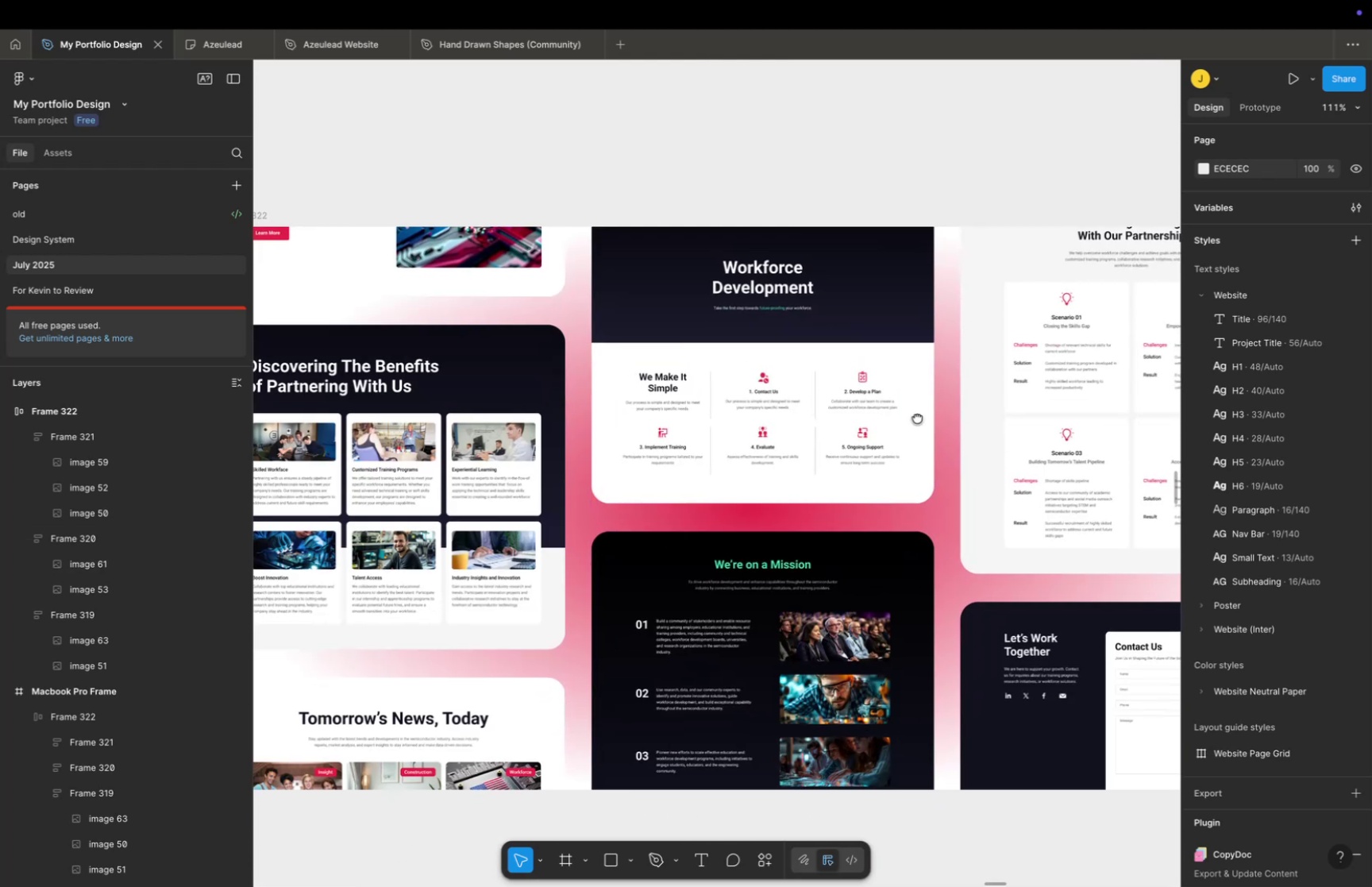 
left_click_drag(start_coordinate=[929, 441], to_coordinate=[892, 378])
 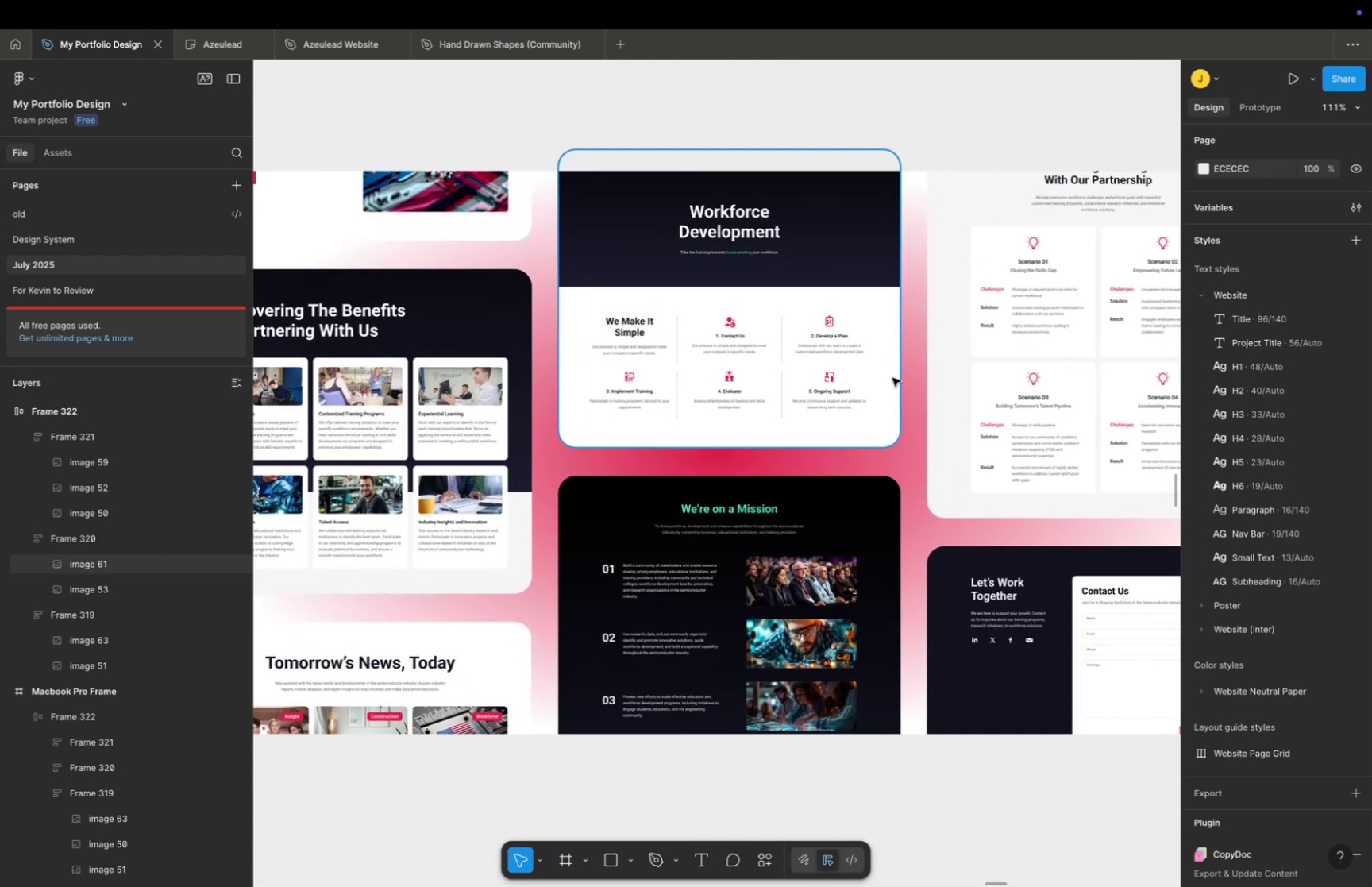 
hold_key(key=CommandLeft, duration=0.38)
scroll: coordinate [892, 377], scroll_direction: down, amount: 10.0
 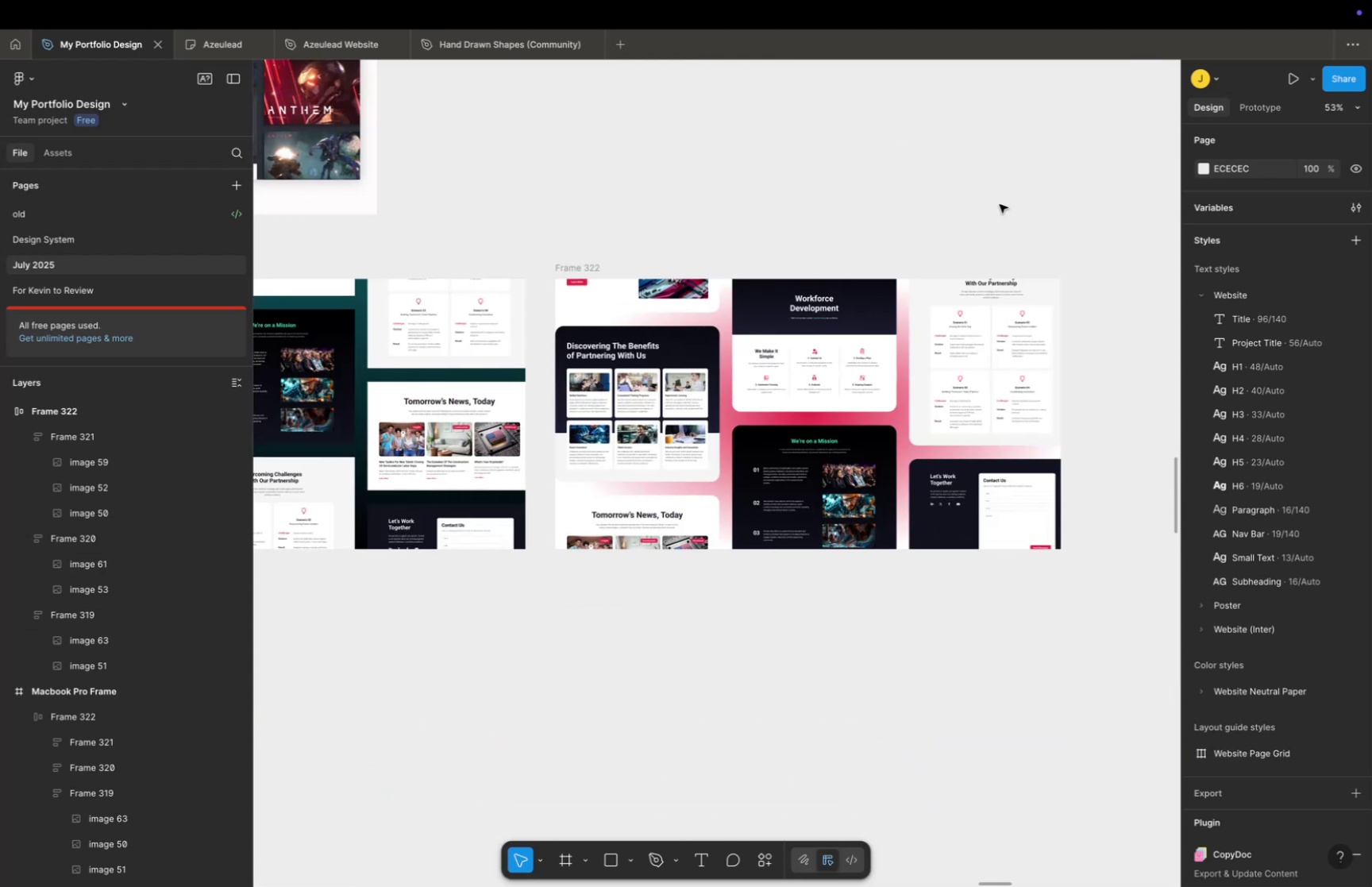 
hold_key(key=Space, duration=0.66)
 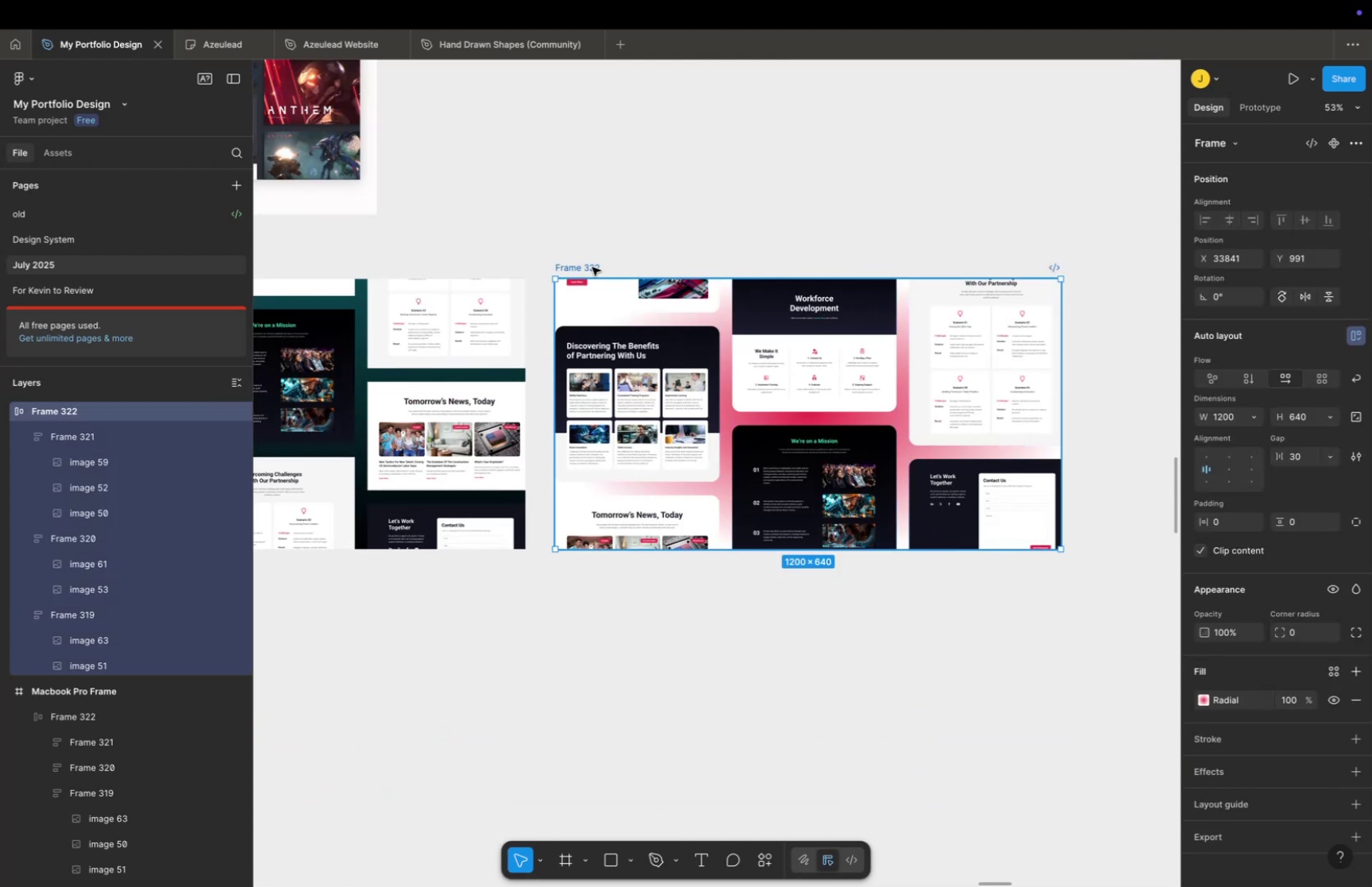 
double_click([592, 267])
 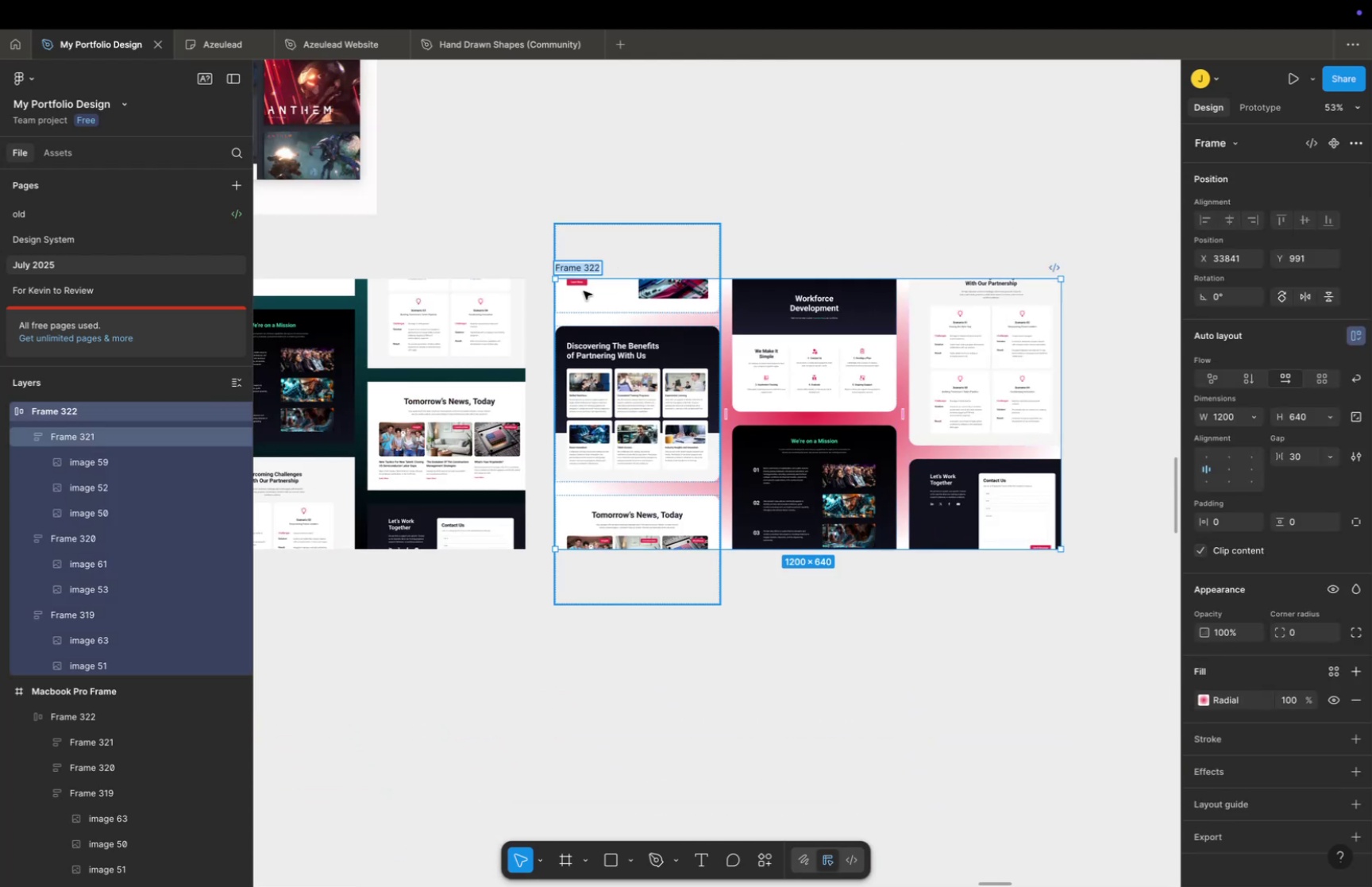 
type(M)
key(Backspace)
type(Azeulead Thumbnail)
 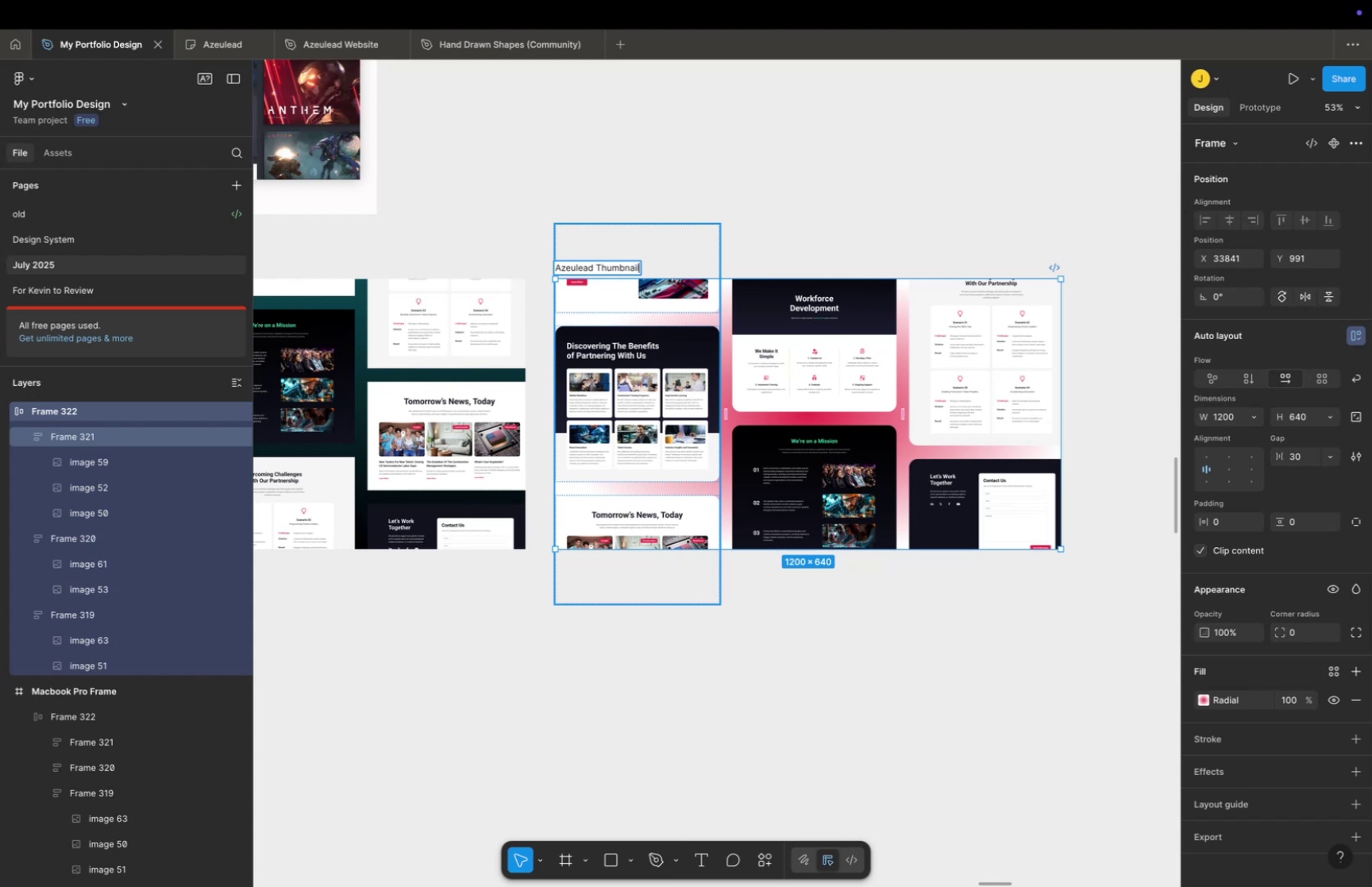 
key(Enter)
 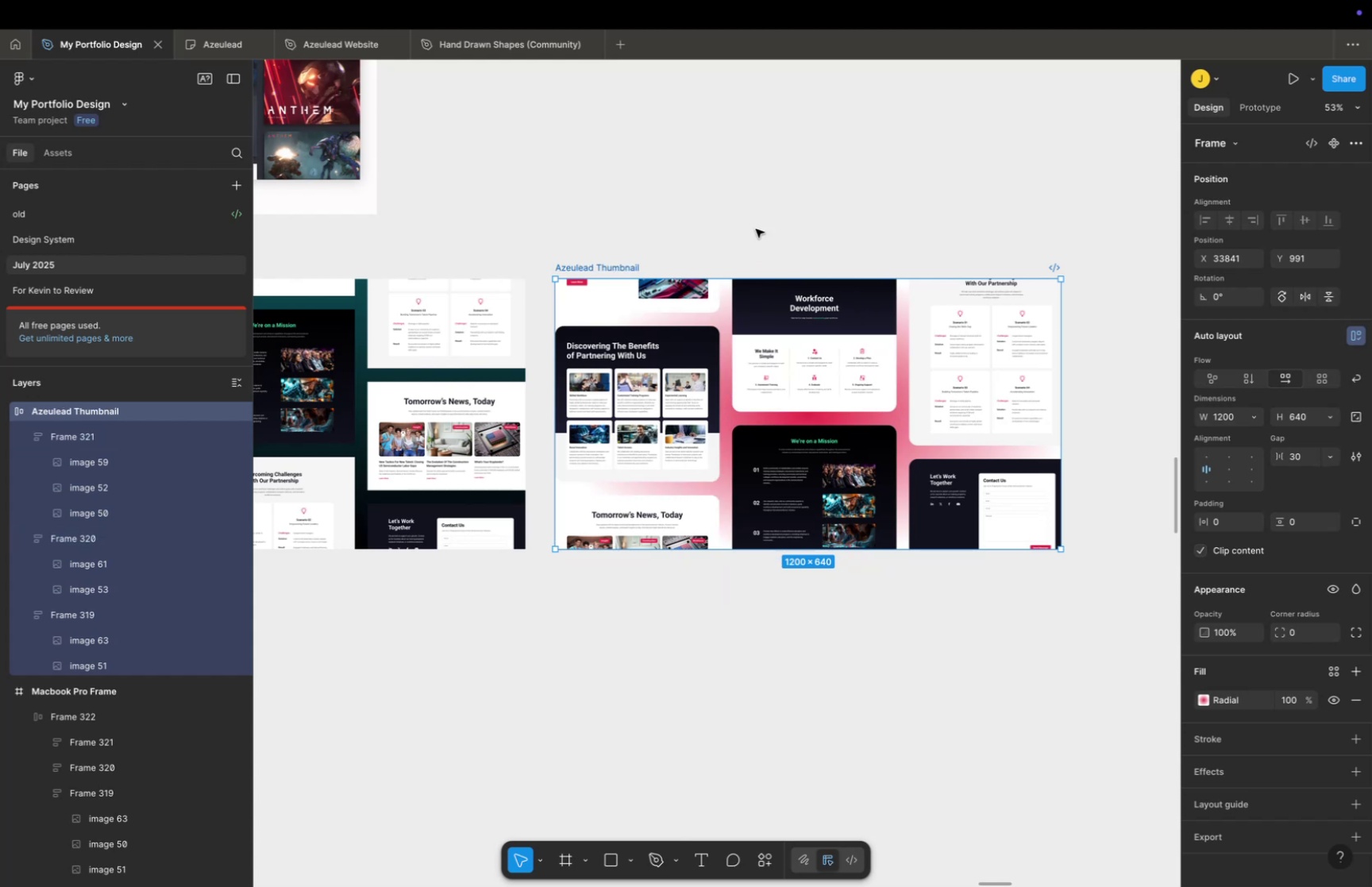 
left_click([755, 209])
 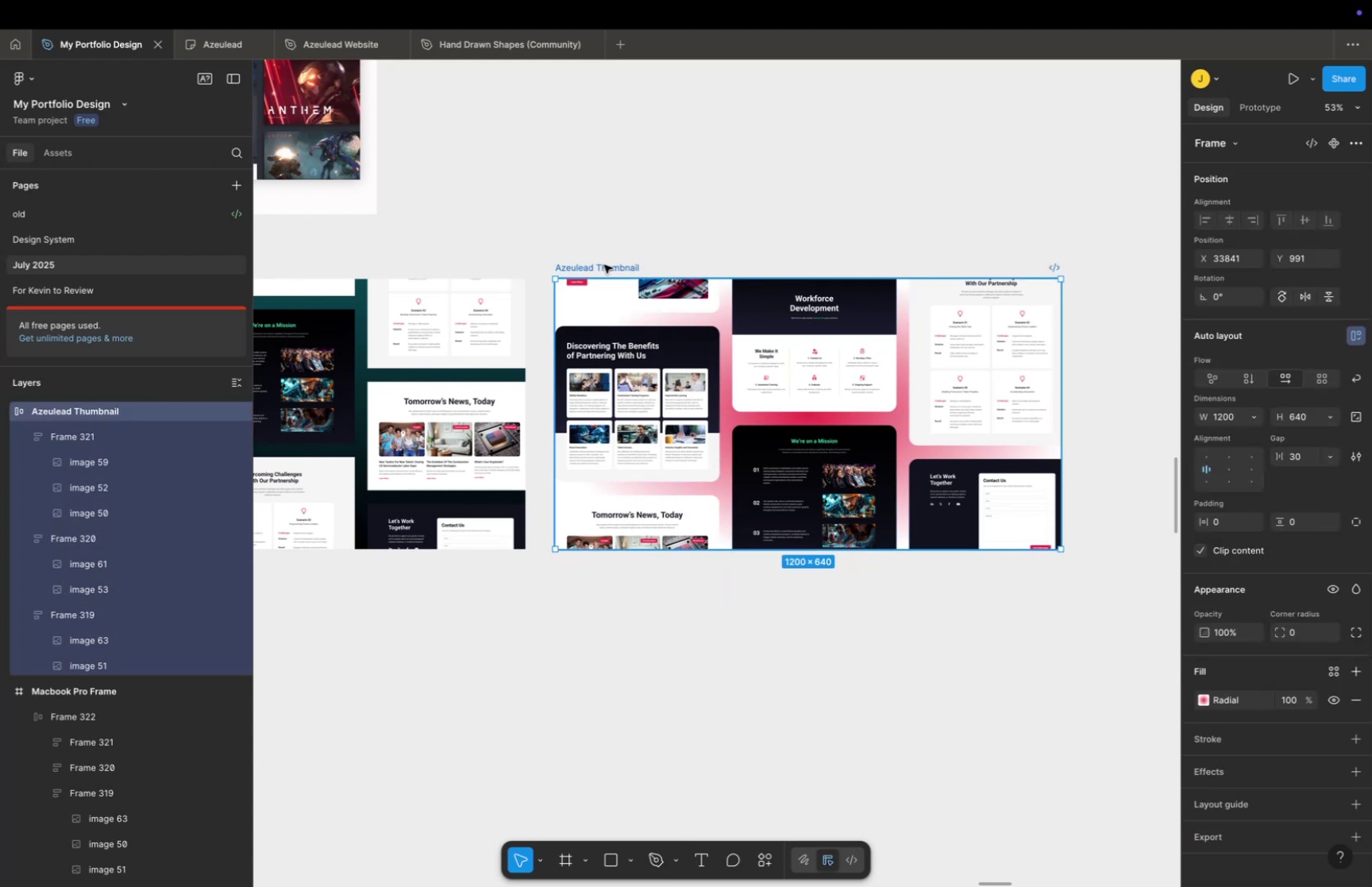 
key(Meta+C)
 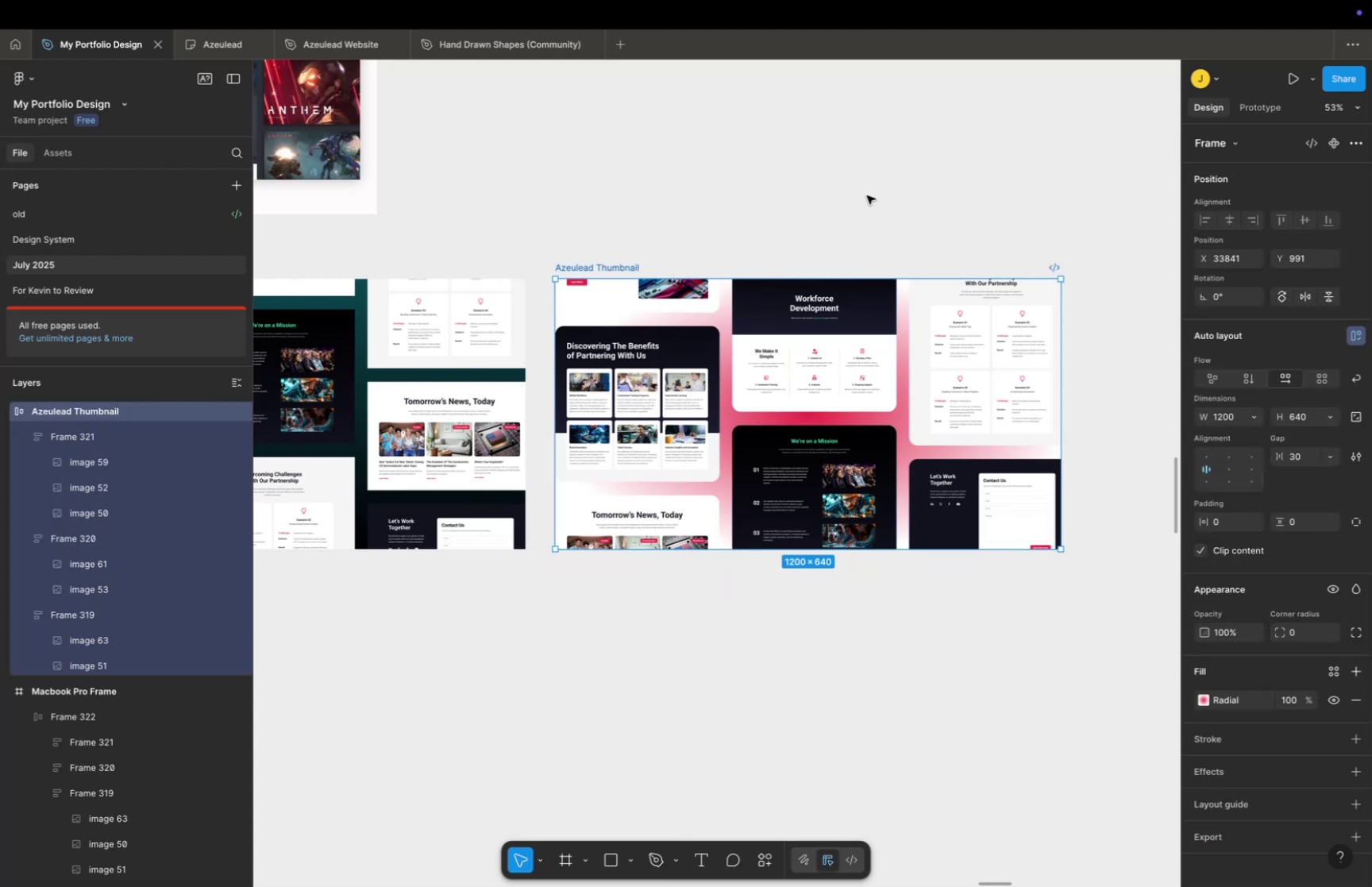 
left_click([867, 195])
 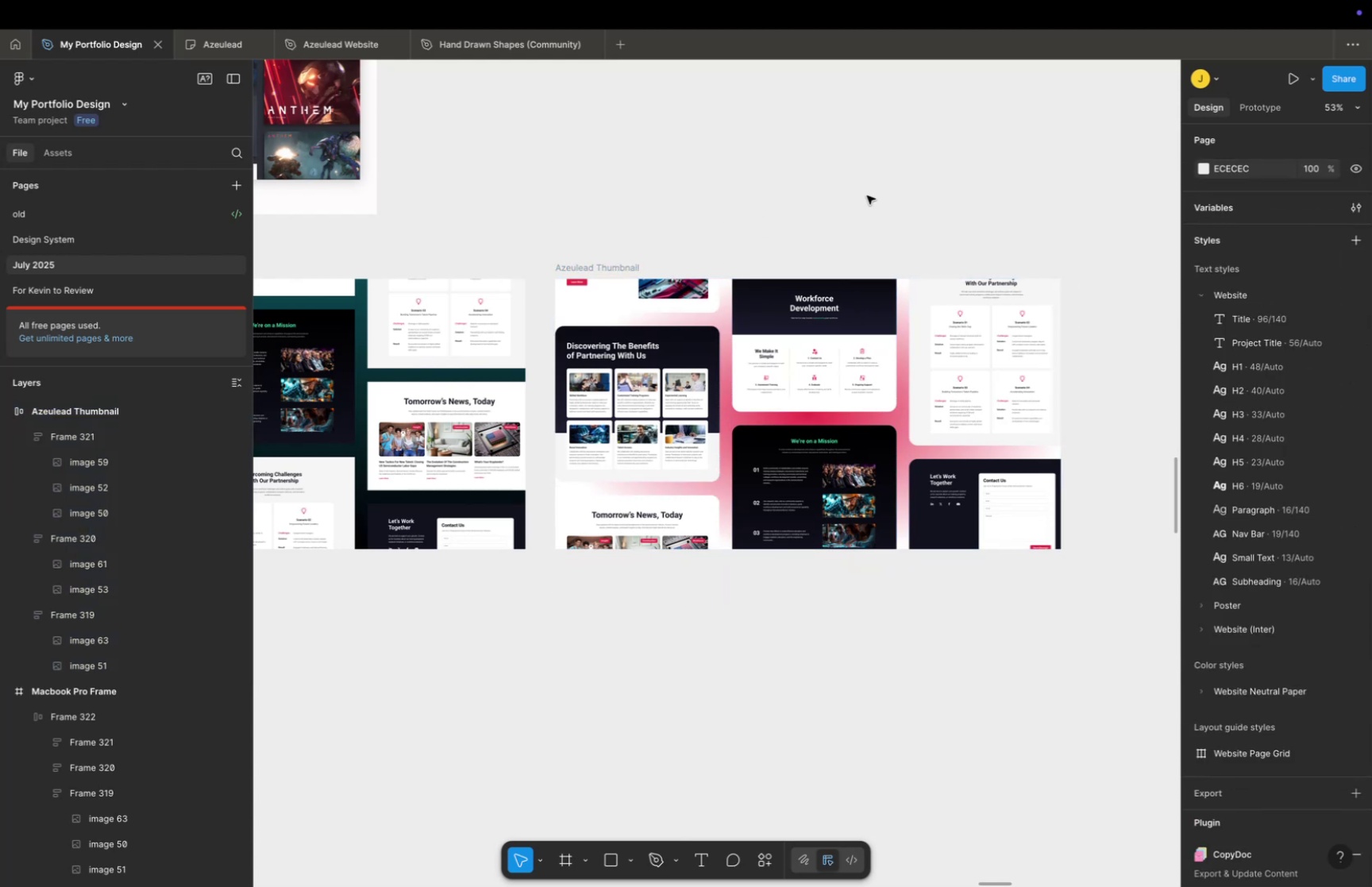 
key(Space)
 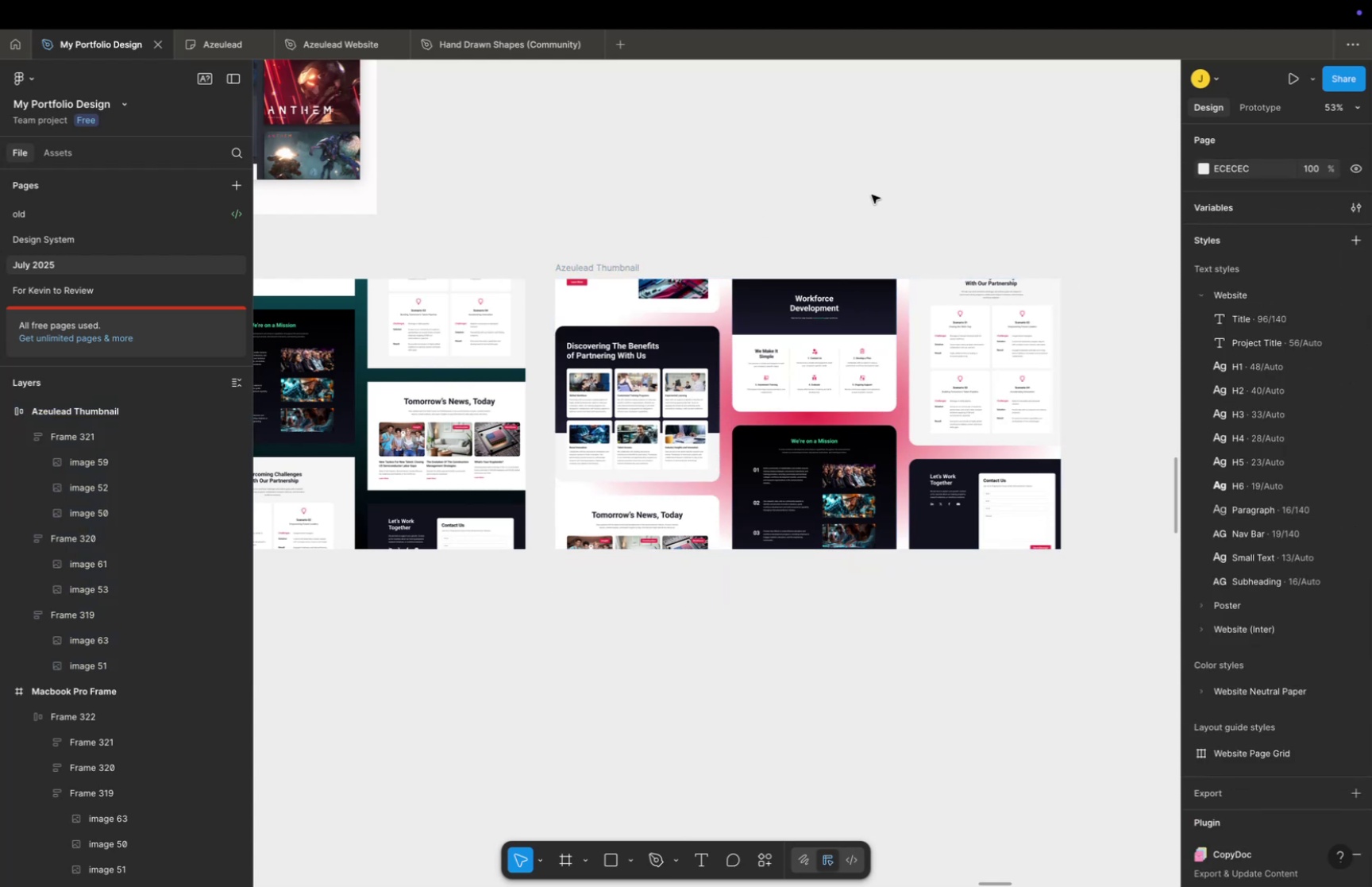 
key(Meta+CommandLeft)
 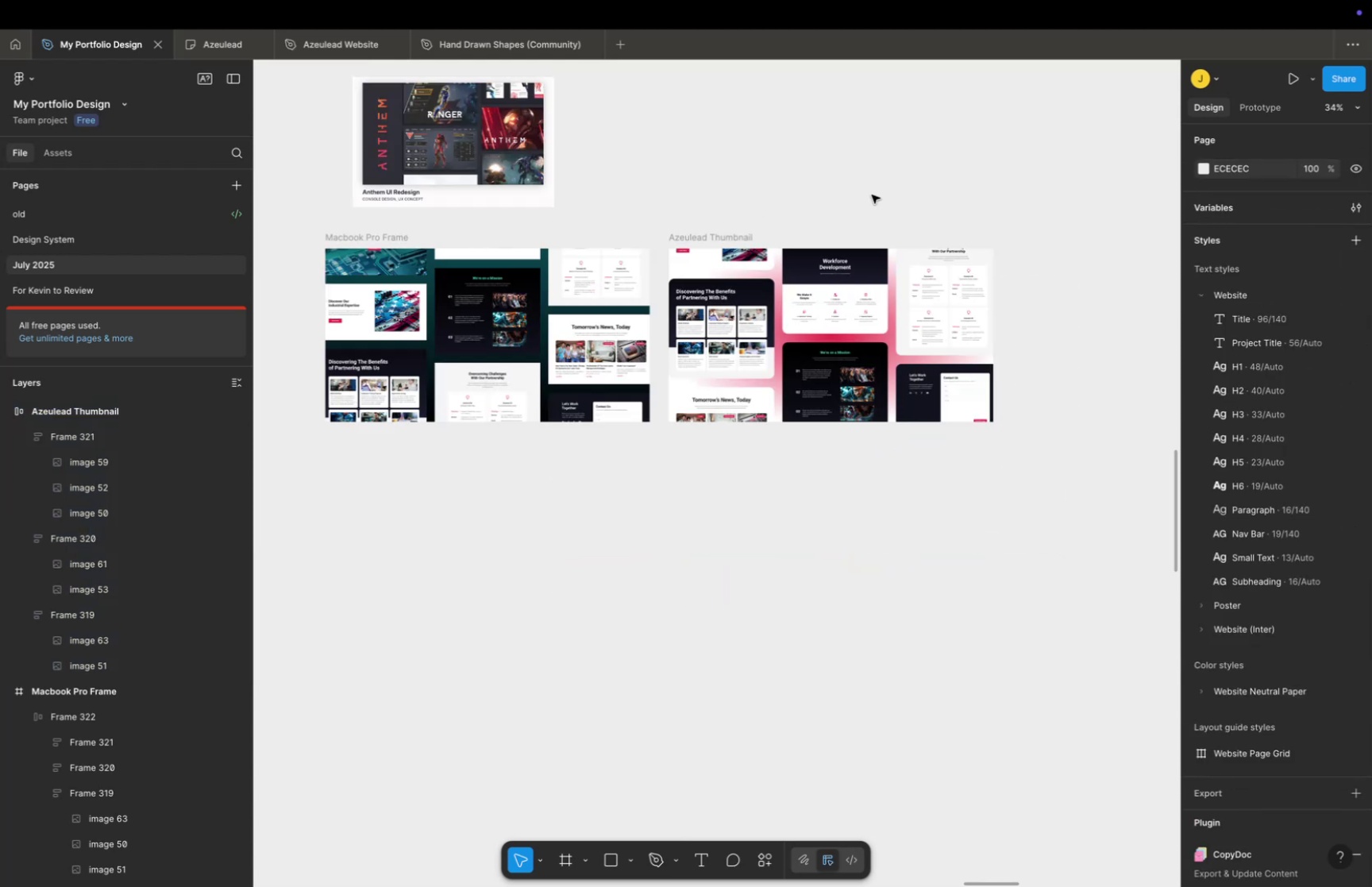 
scroll: coordinate [872, 195], scroll_direction: down, amount: 29.0
 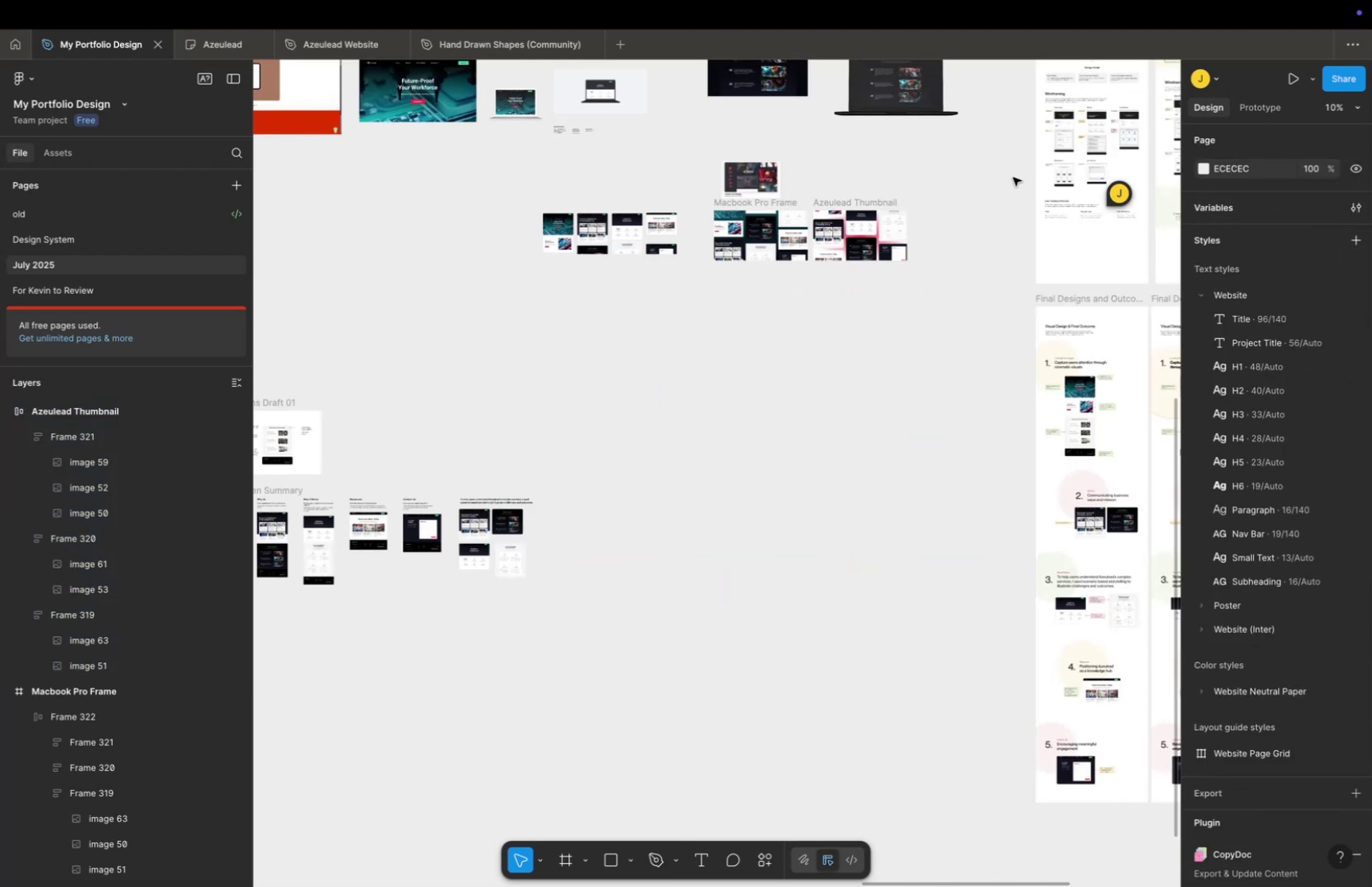 
hold_key(key=Space, duration=1.08)
 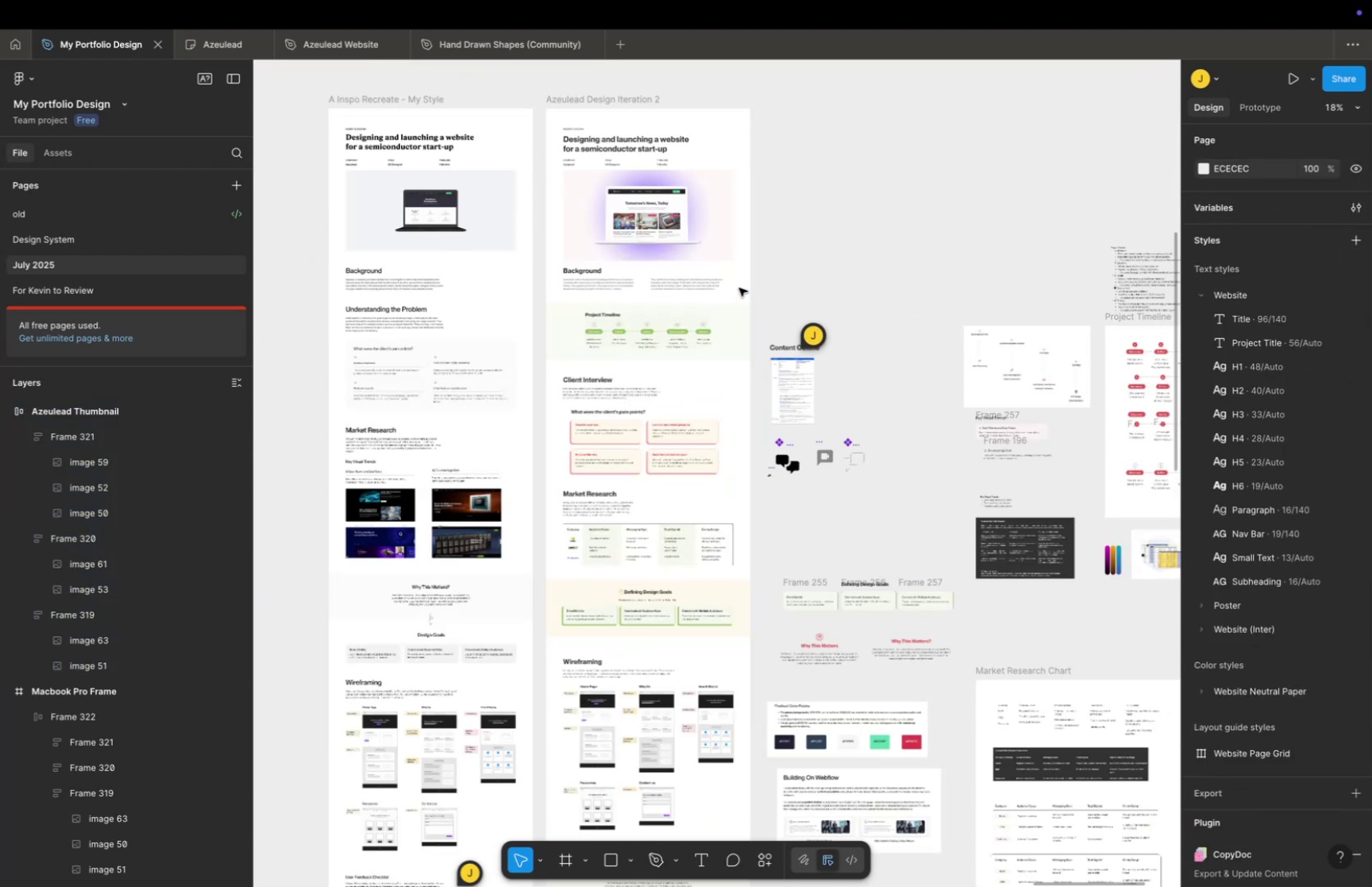 
left_click_drag(start_coordinate=[1008, 179], to_coordinate=[525, 530])
 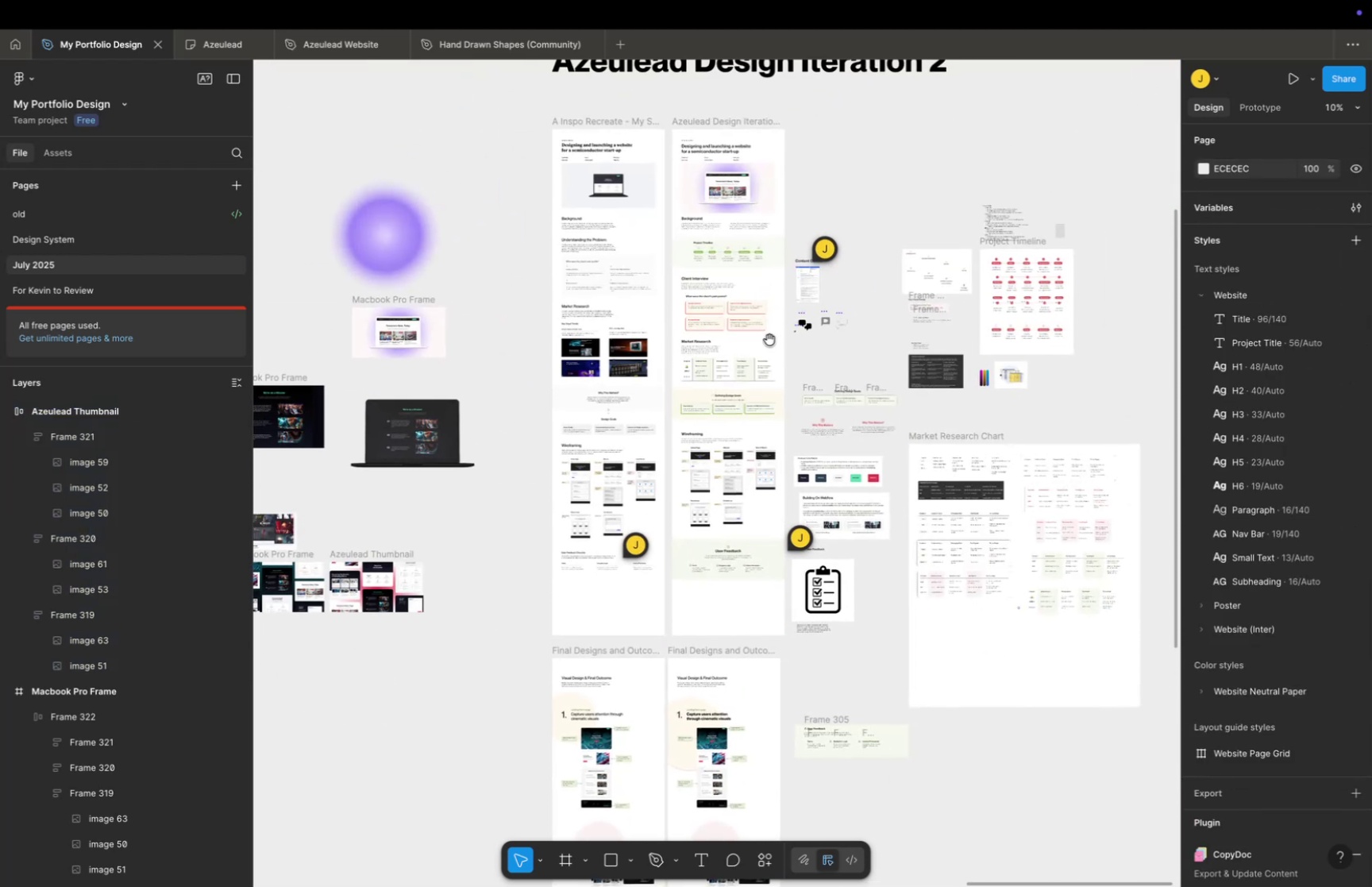 
left_click_drag(start_coordinate=[769, 339], to_coordinate=[730, 399])
 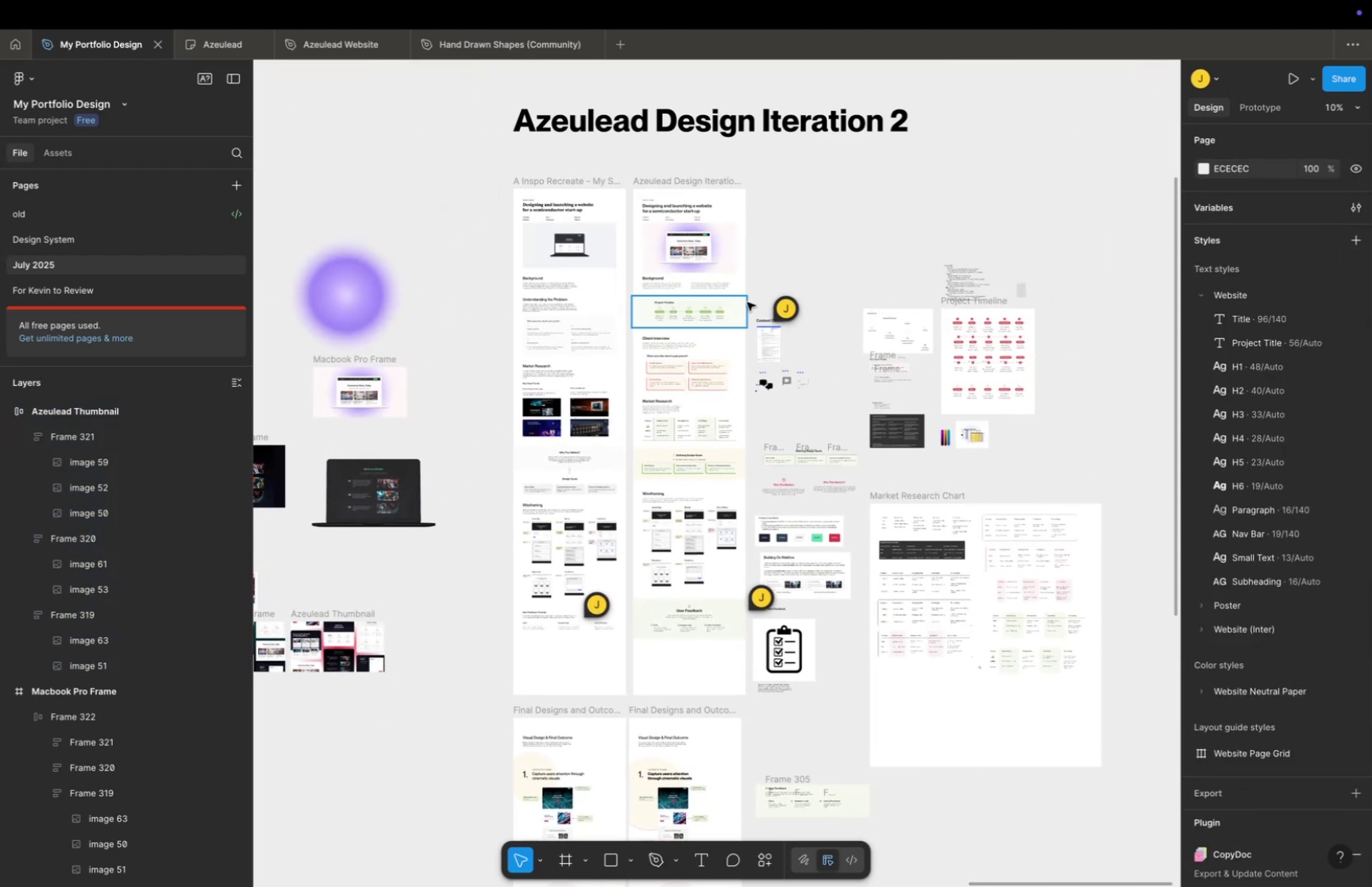 
hold_key(key=CommandLeft, duration=0.66)
scroll: coordinate [744, 276], scroll_direction: up, amount: 21.0
 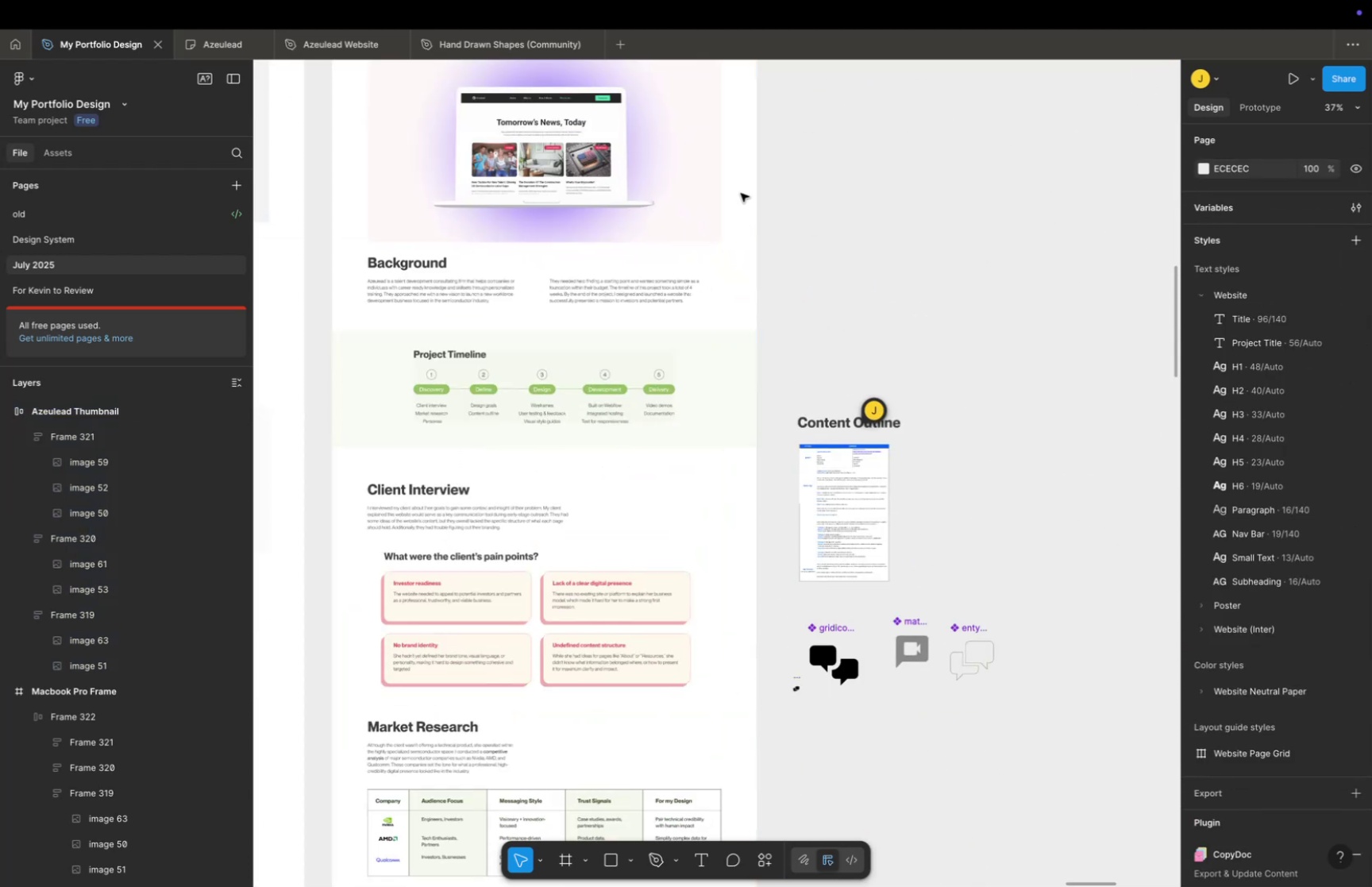 
hold_key(key=Space, duration=1.03)
 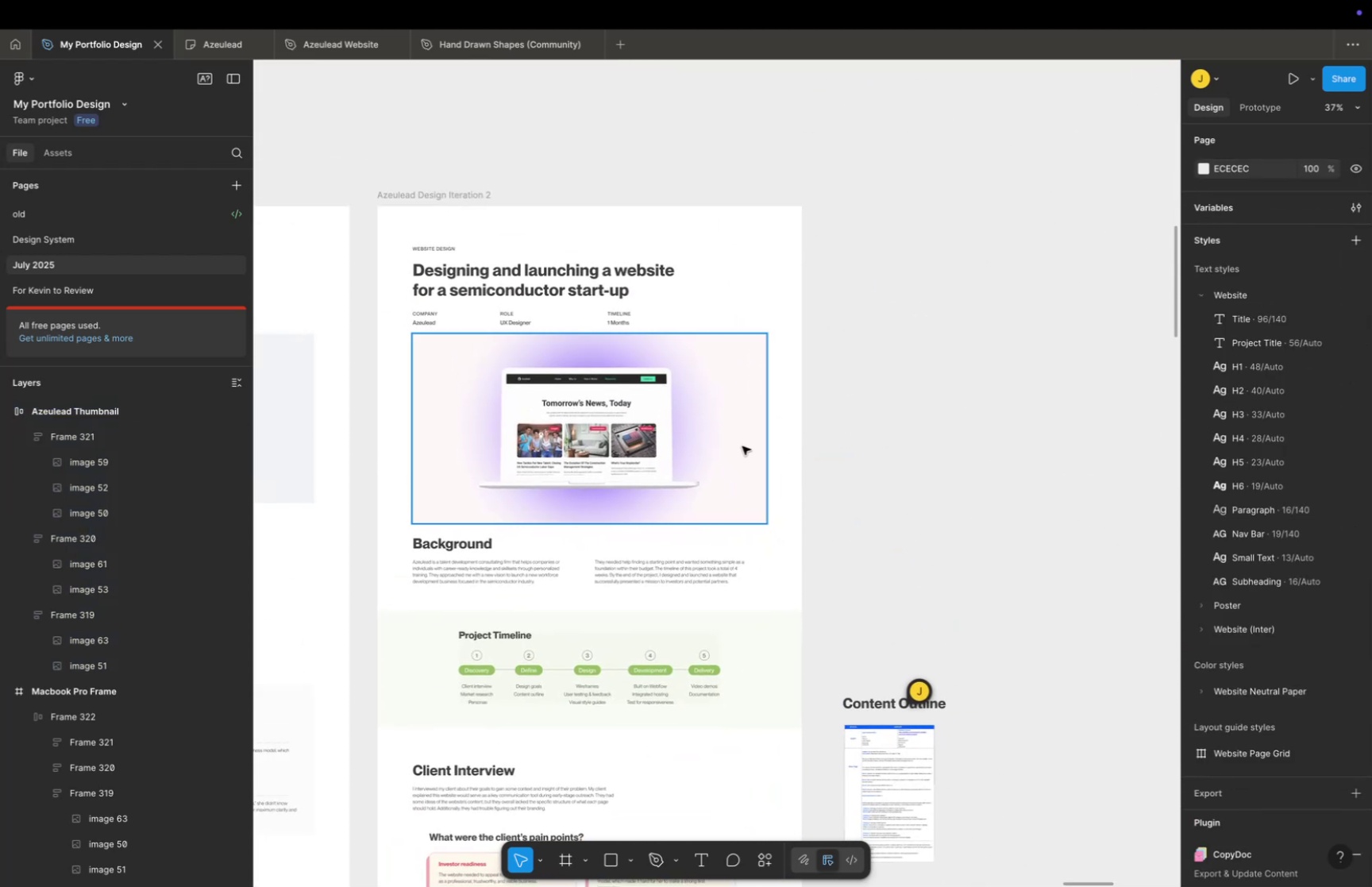 
left_click_drag(start_coordinate=[743, 205], to_coordinate=[788, 485])
 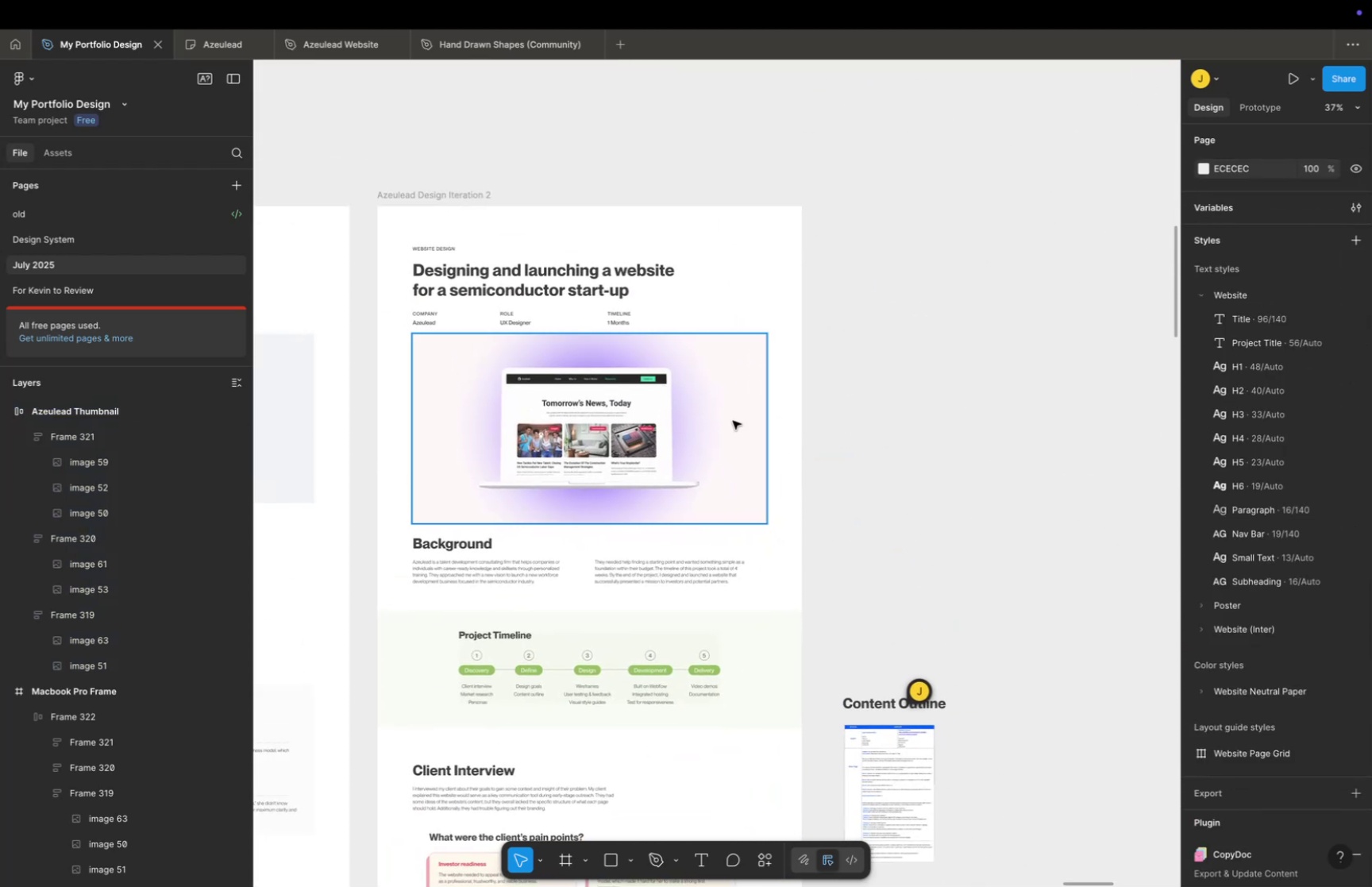 
key(Meta+CommandLeft)
 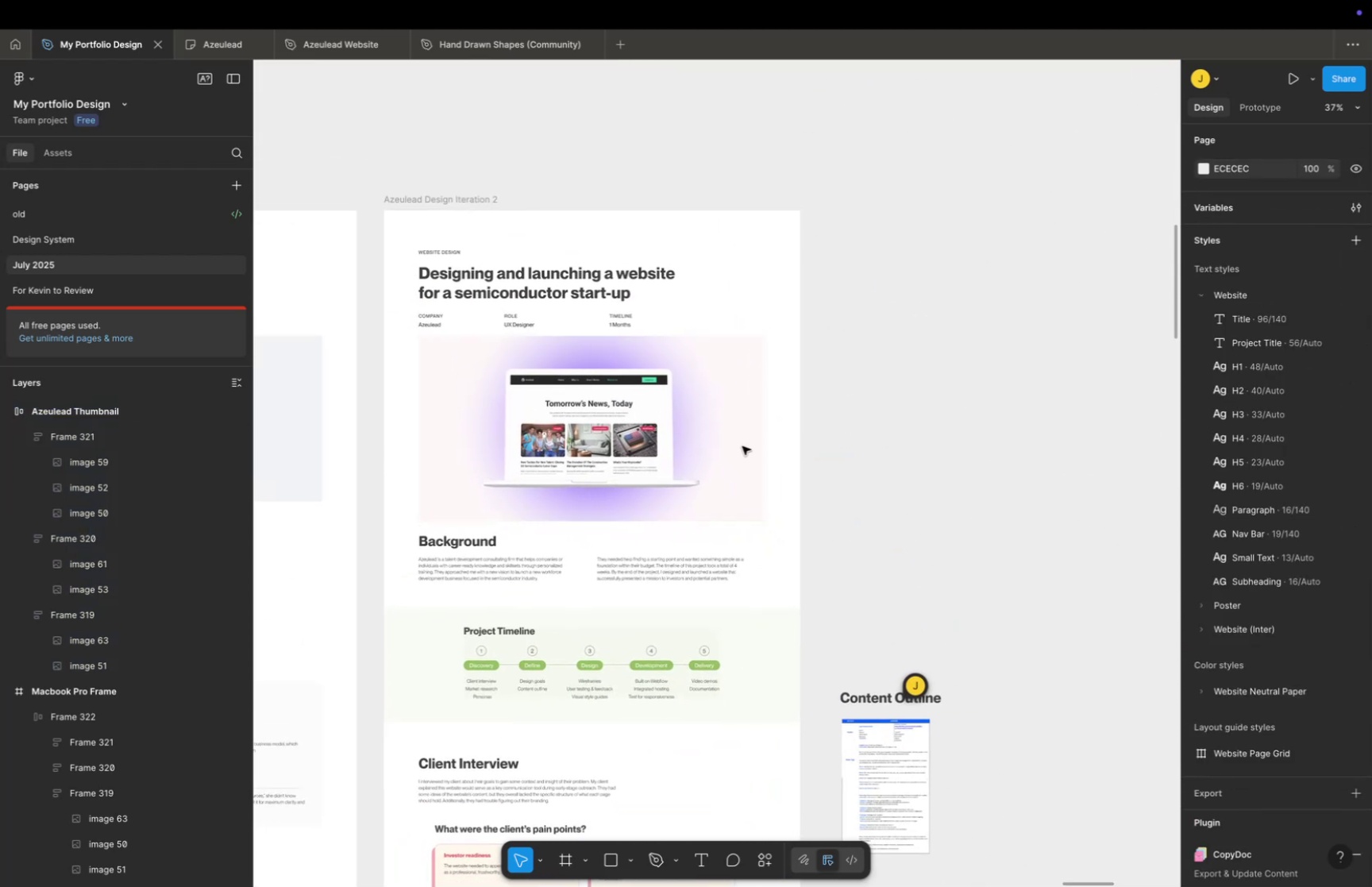 
scroll: coordinate [742, 445], scroll_direction: down, amount: 16.0
 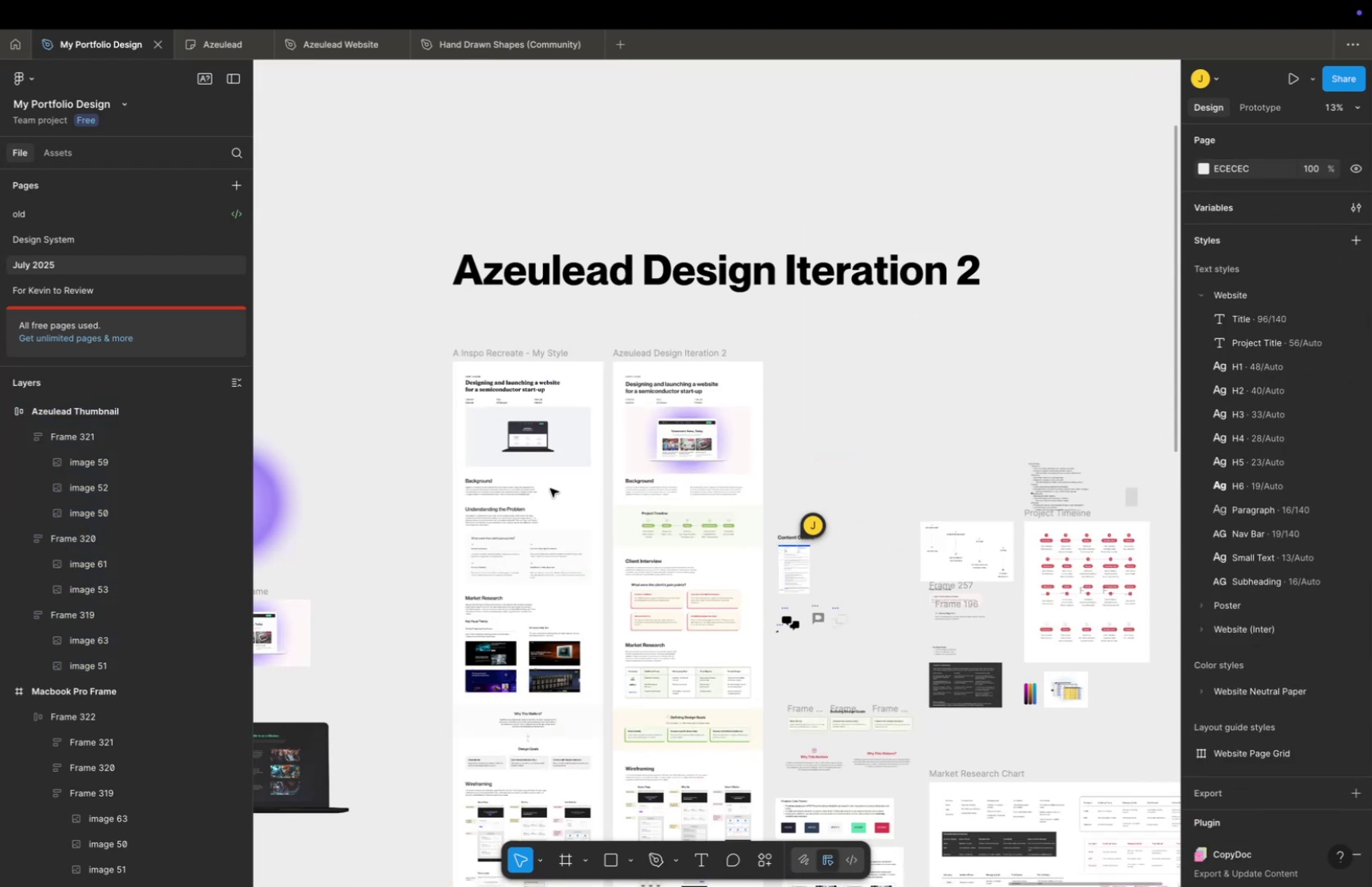 
hold_key(key=Space, duration=0.52)
 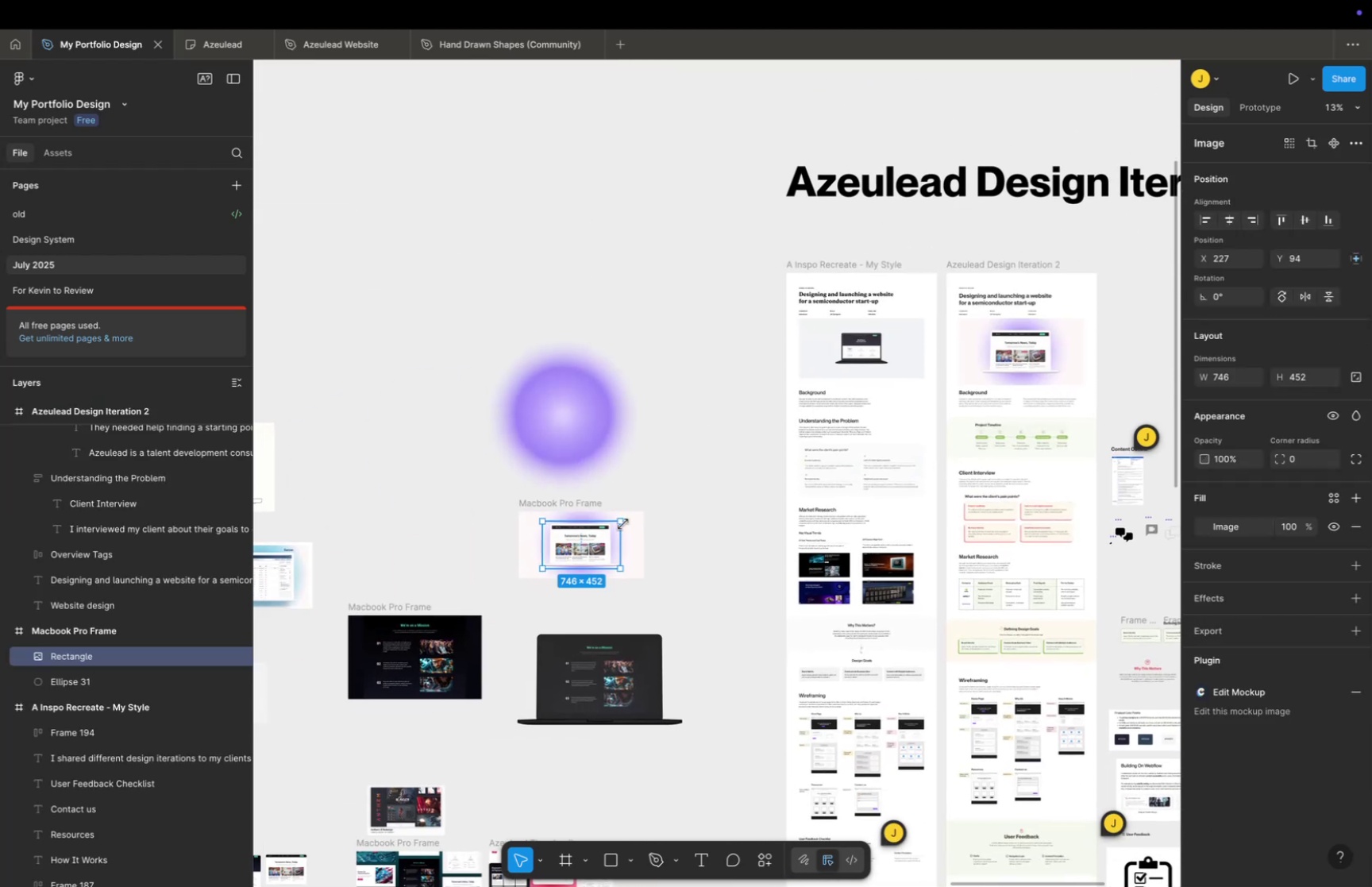 
left_click_drag(start_coordinate=[561, 481], to_coordinate=[895, 393])
 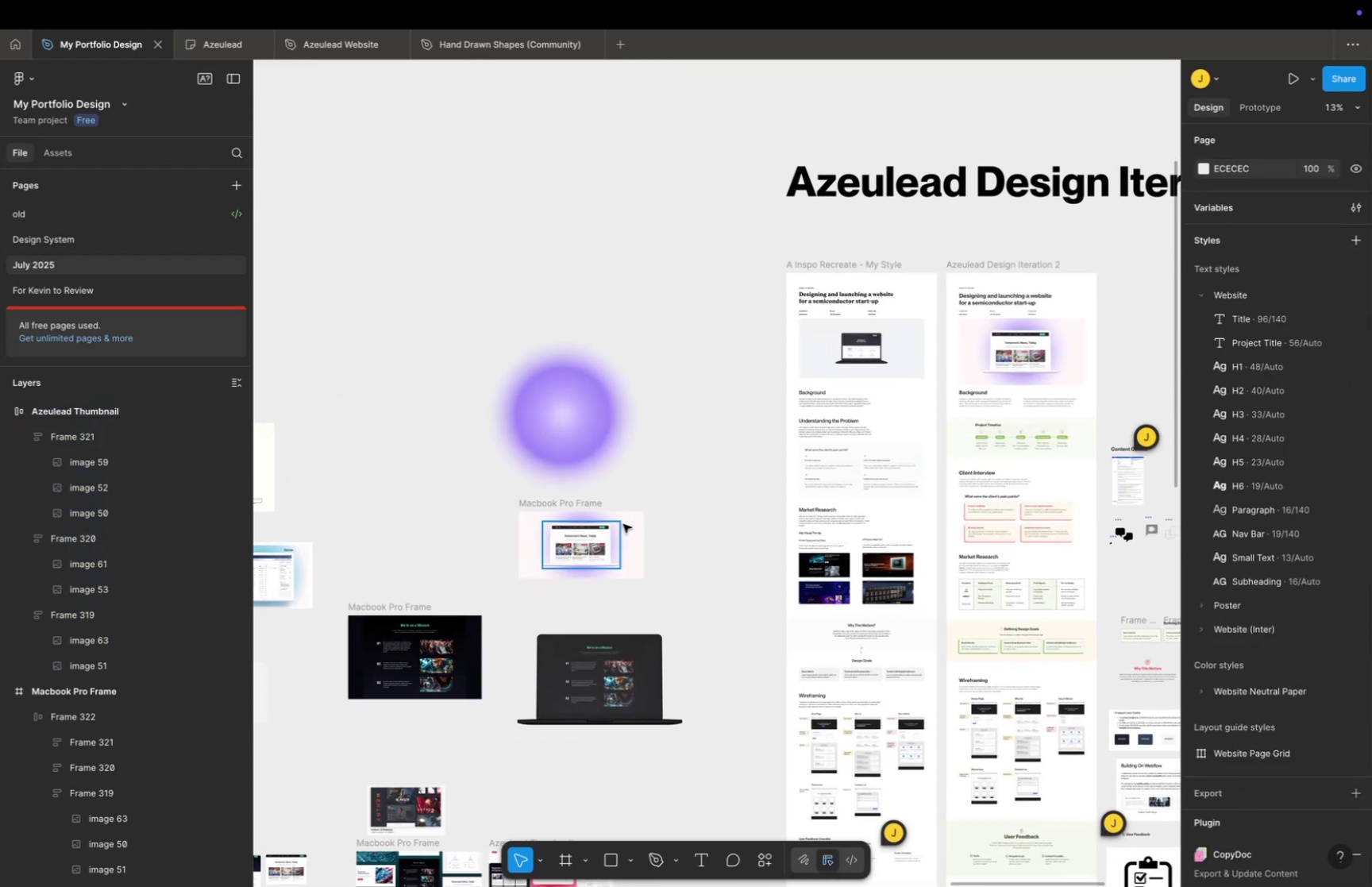 
left_click([623, 523])
 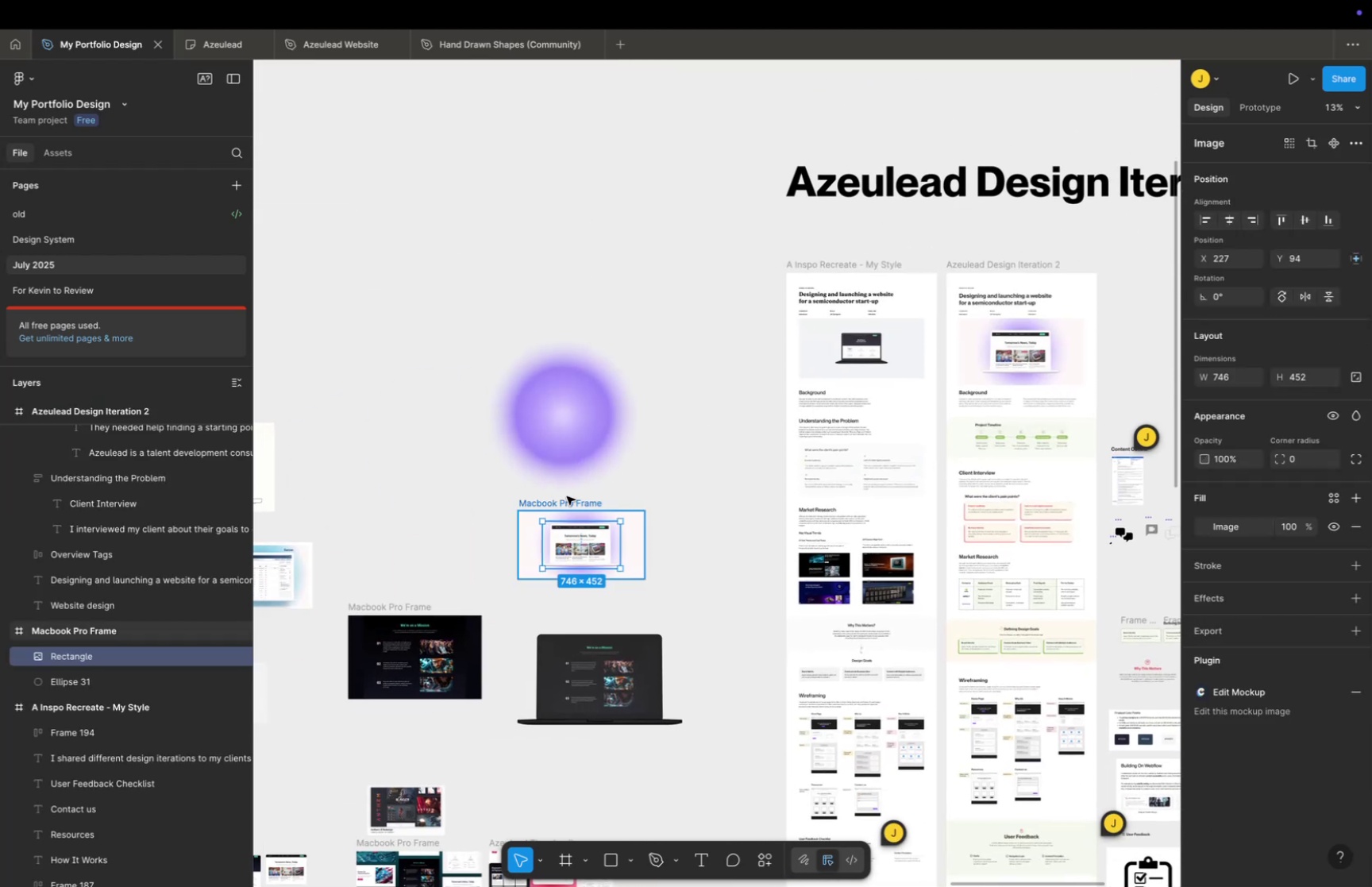 
left_click([567, 496])
 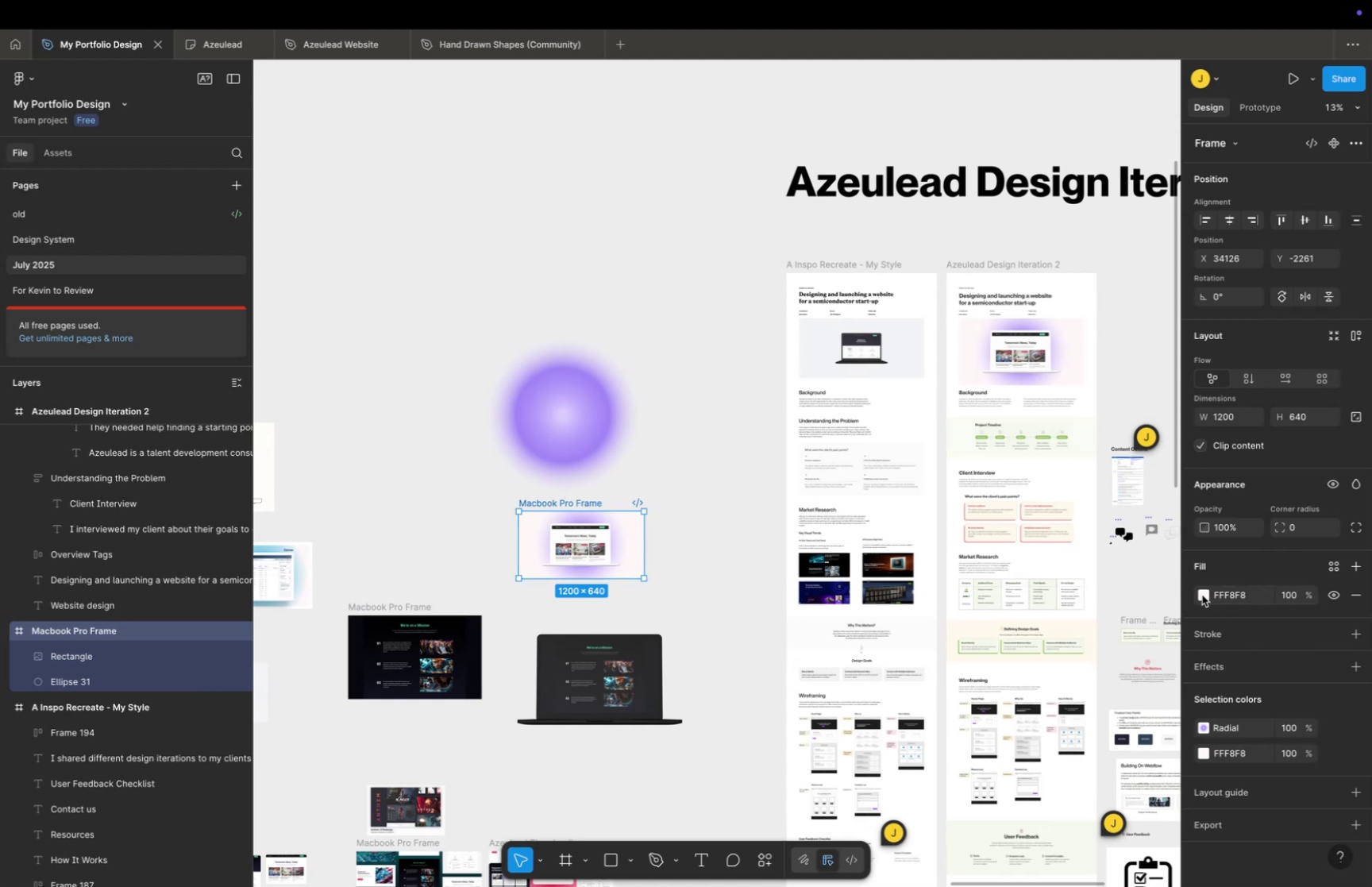 
left_click([1202, 594])
 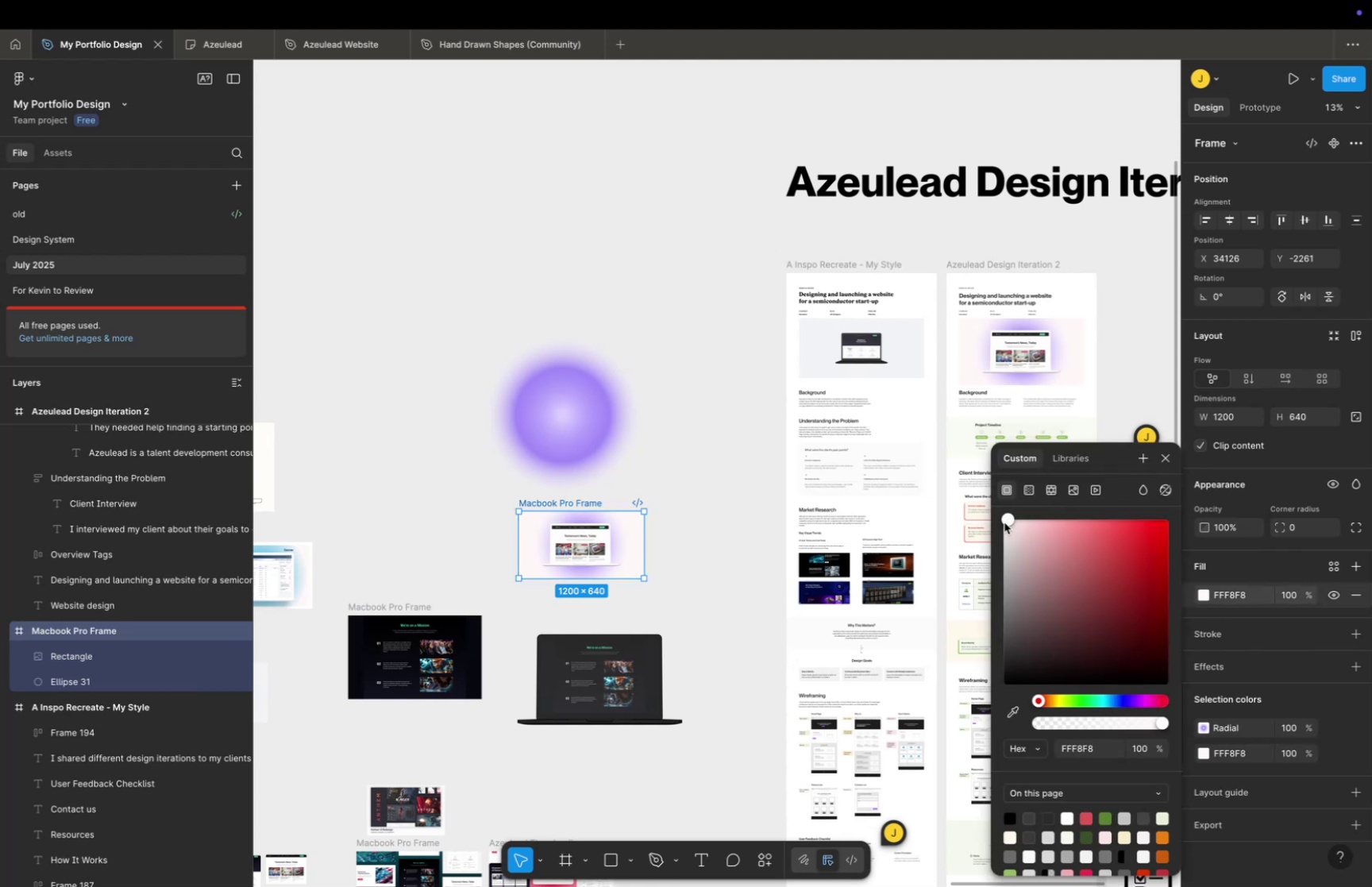 
left_click_drag(start_coordinate=[1010, 523], to_coordinate=[953, 517])
 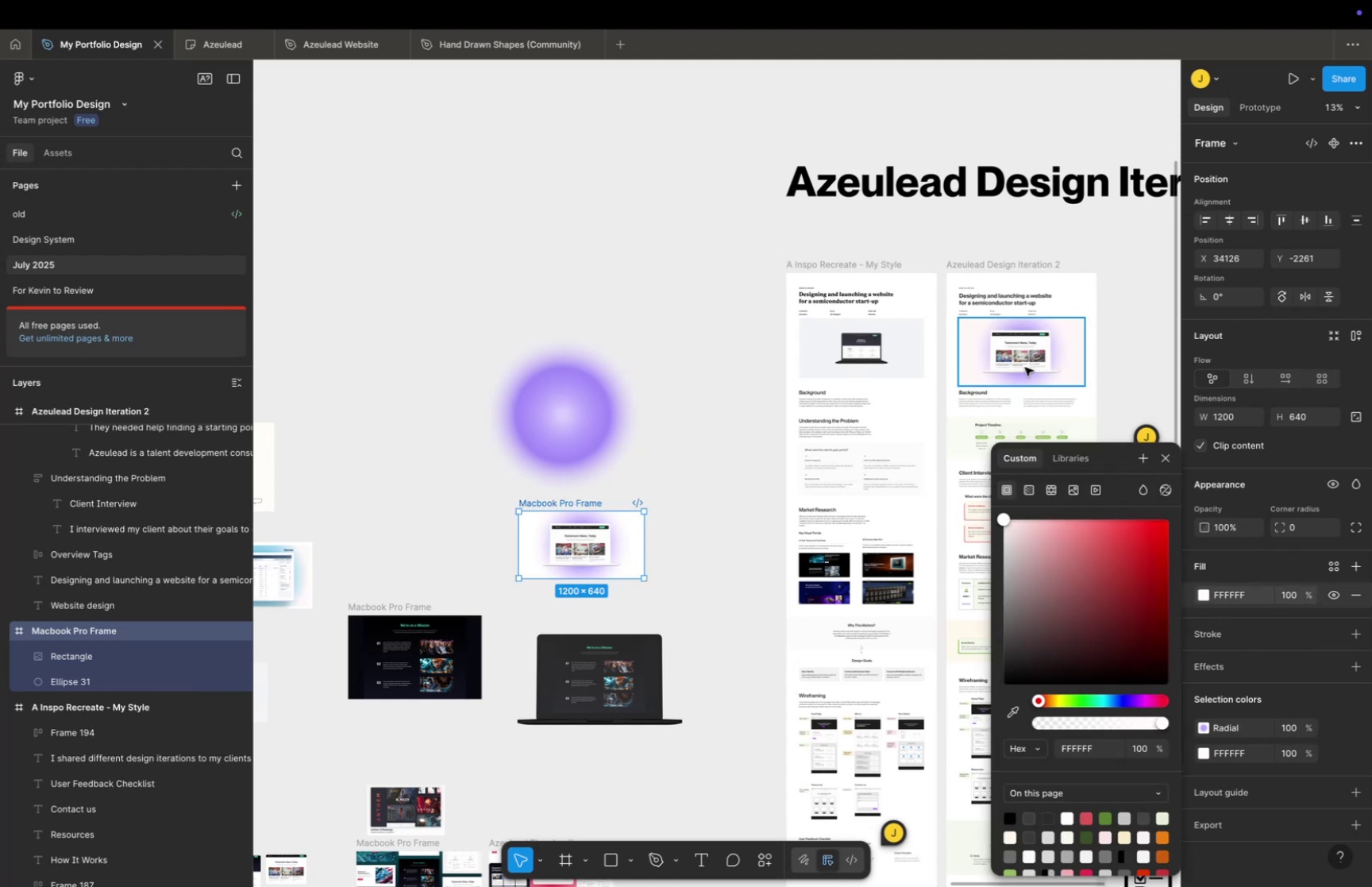 
left_click([1025, 367])
 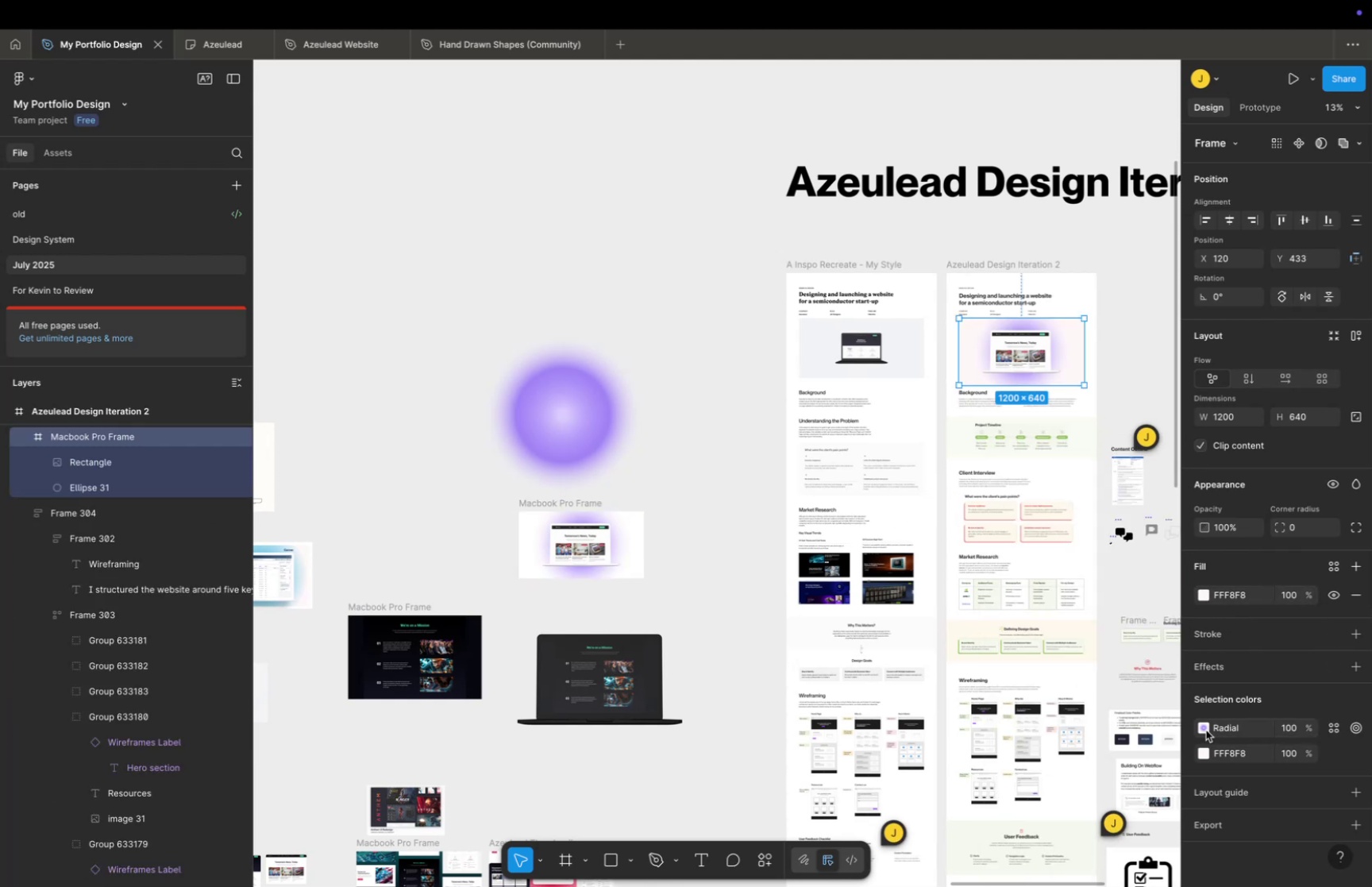 
left_click([1197, 723])
 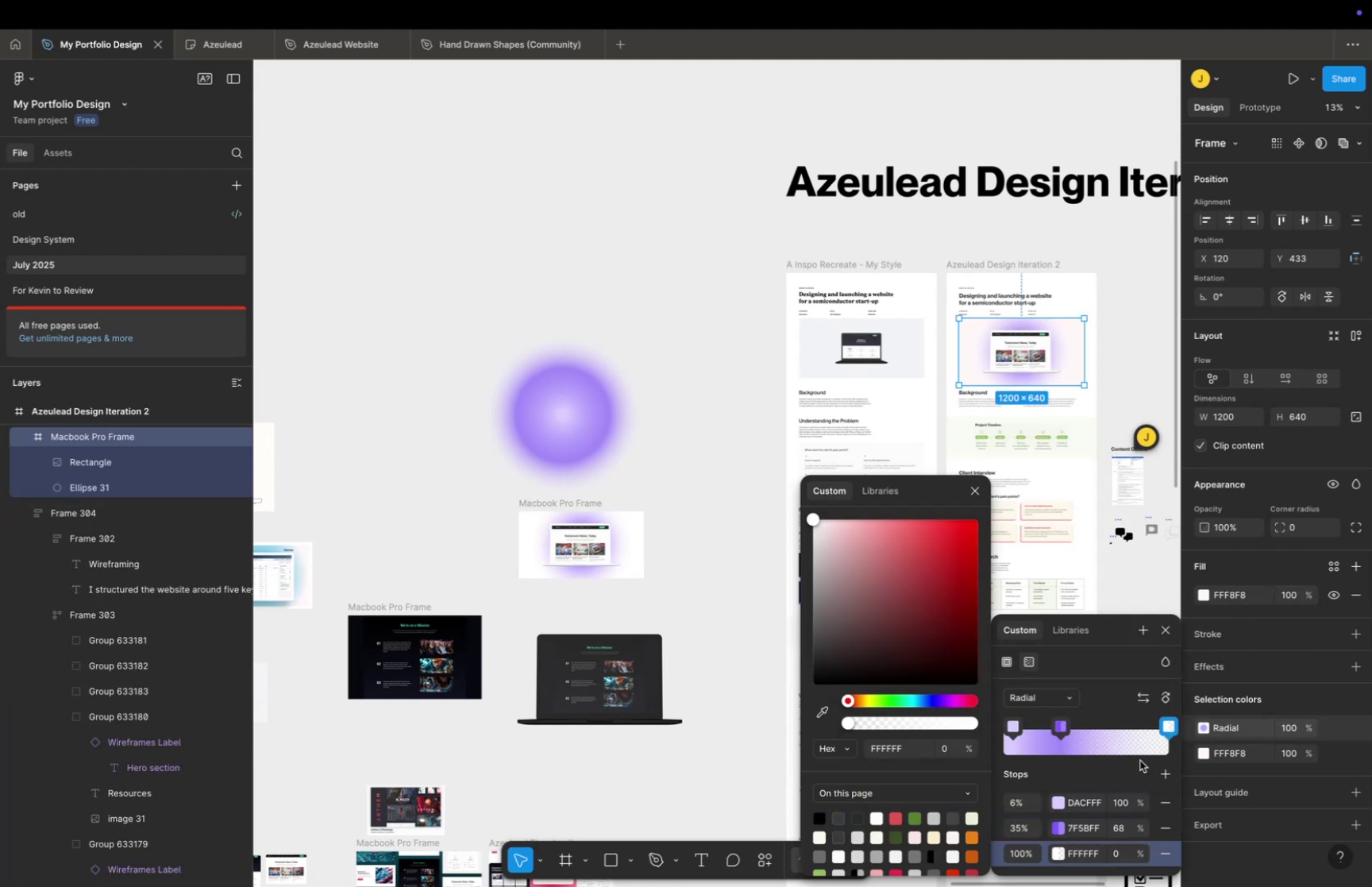 
left_click_drag(start_coordinate=[856, 523], to_coordinate=[676, 469])
 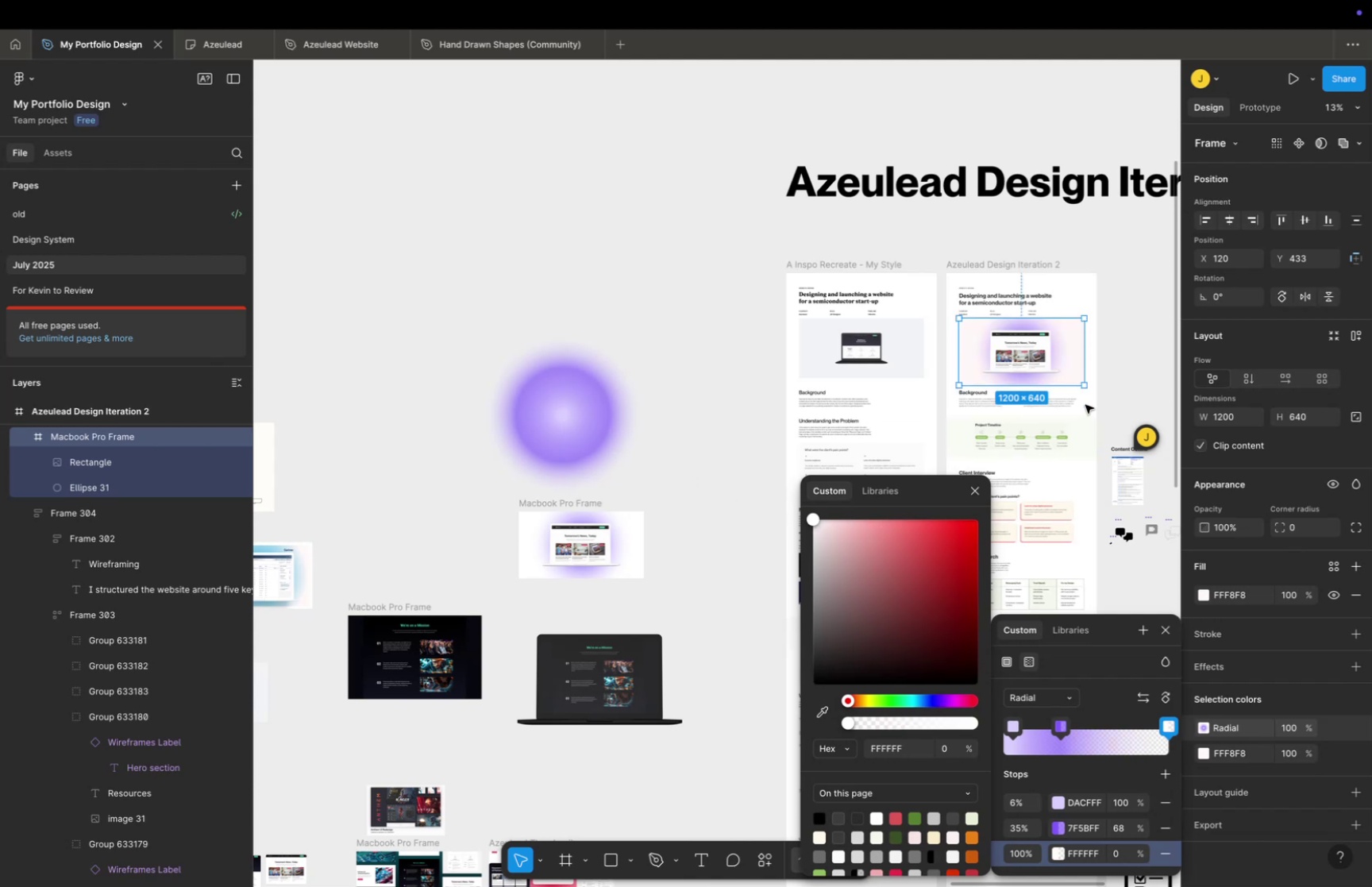 
hold_key(key=CommandLeft, duration=0.9)
scroll: coordinate [1112, 333], scroll_direction: up, amount: 21.0
 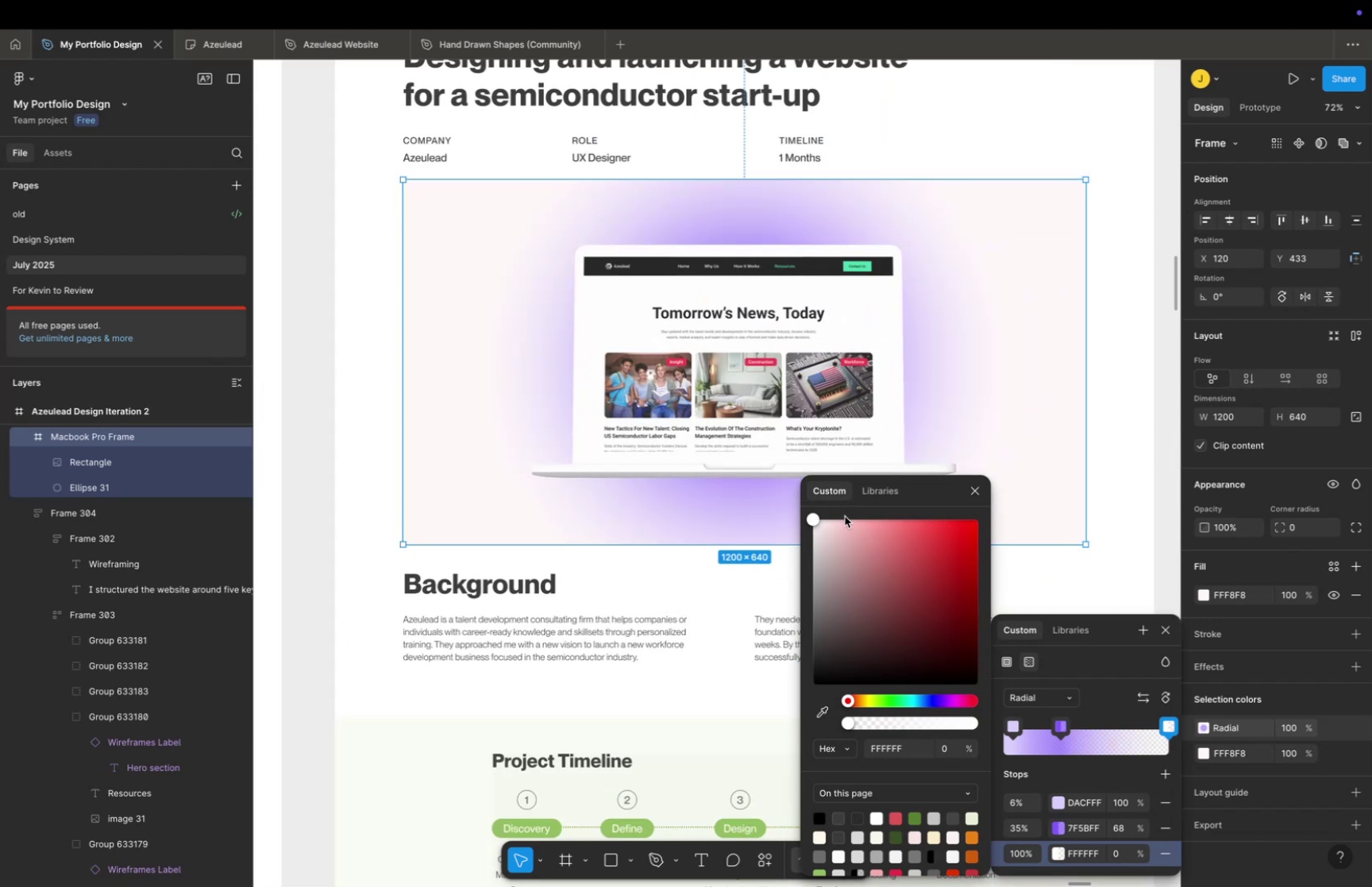 
left_click_drag(start_coordinate=[834, 526], to_coordinate=[692, 487])
 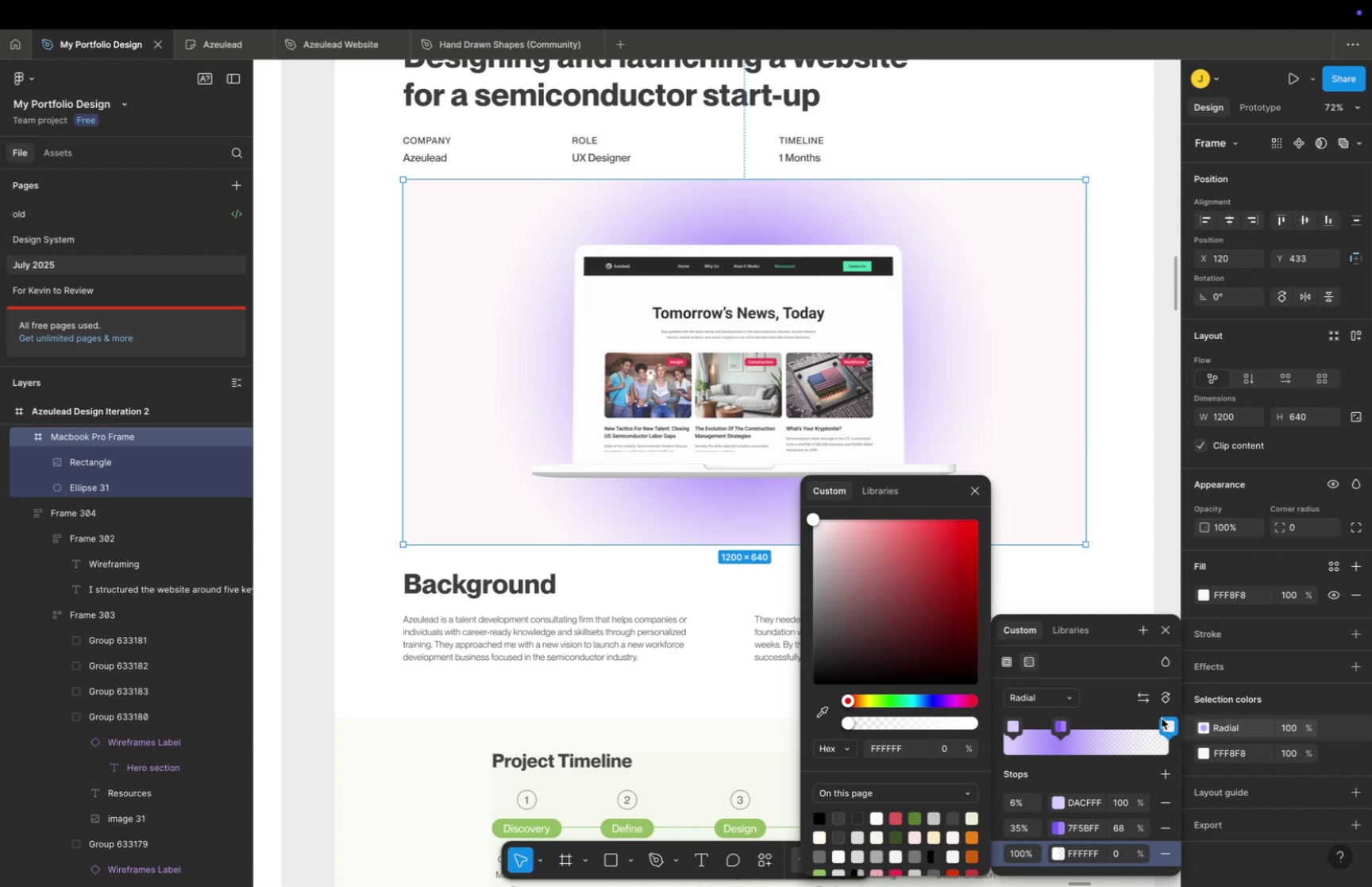 
left_click([1170, 723])
 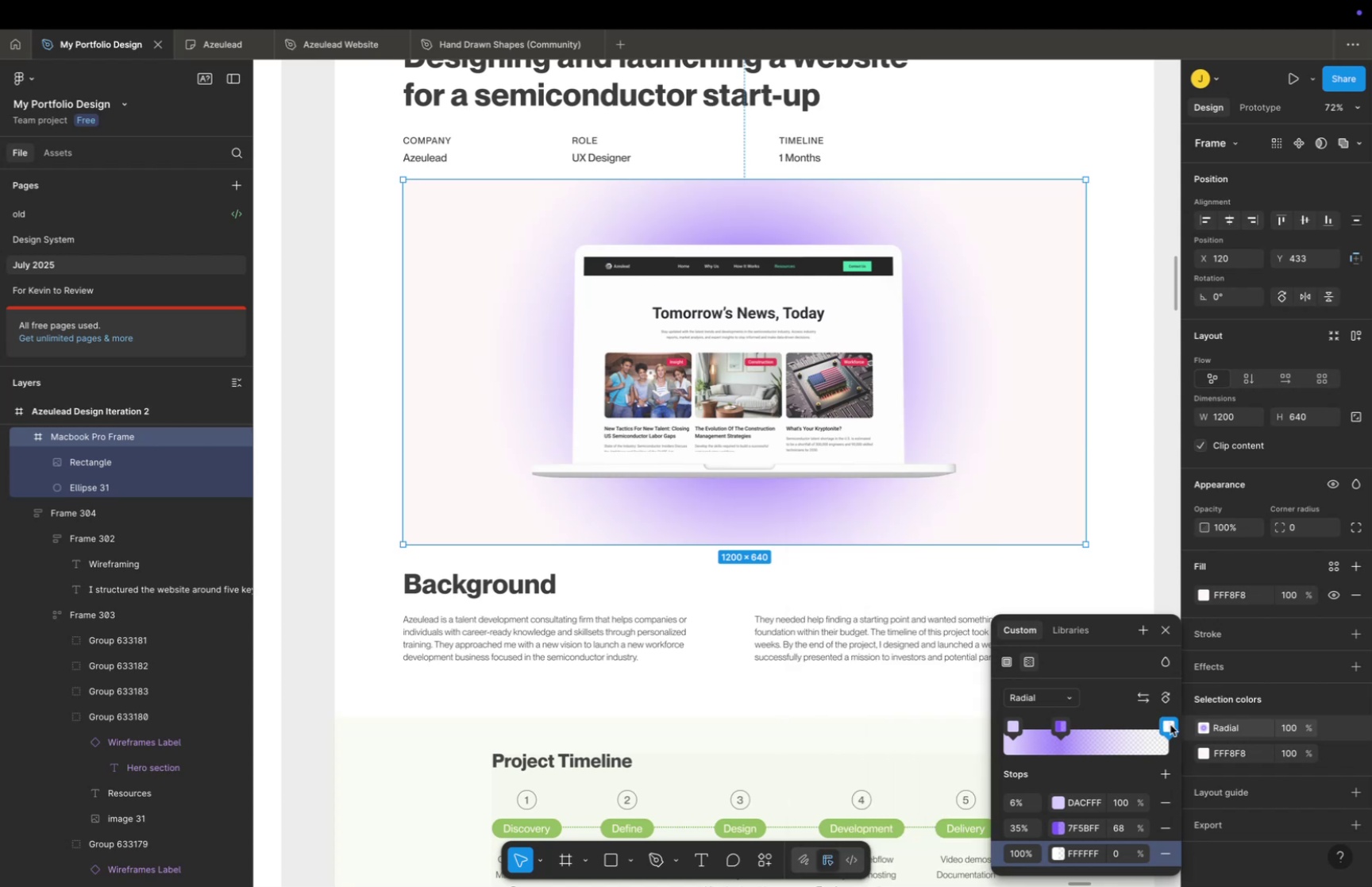 
left_click([1170, 723])
 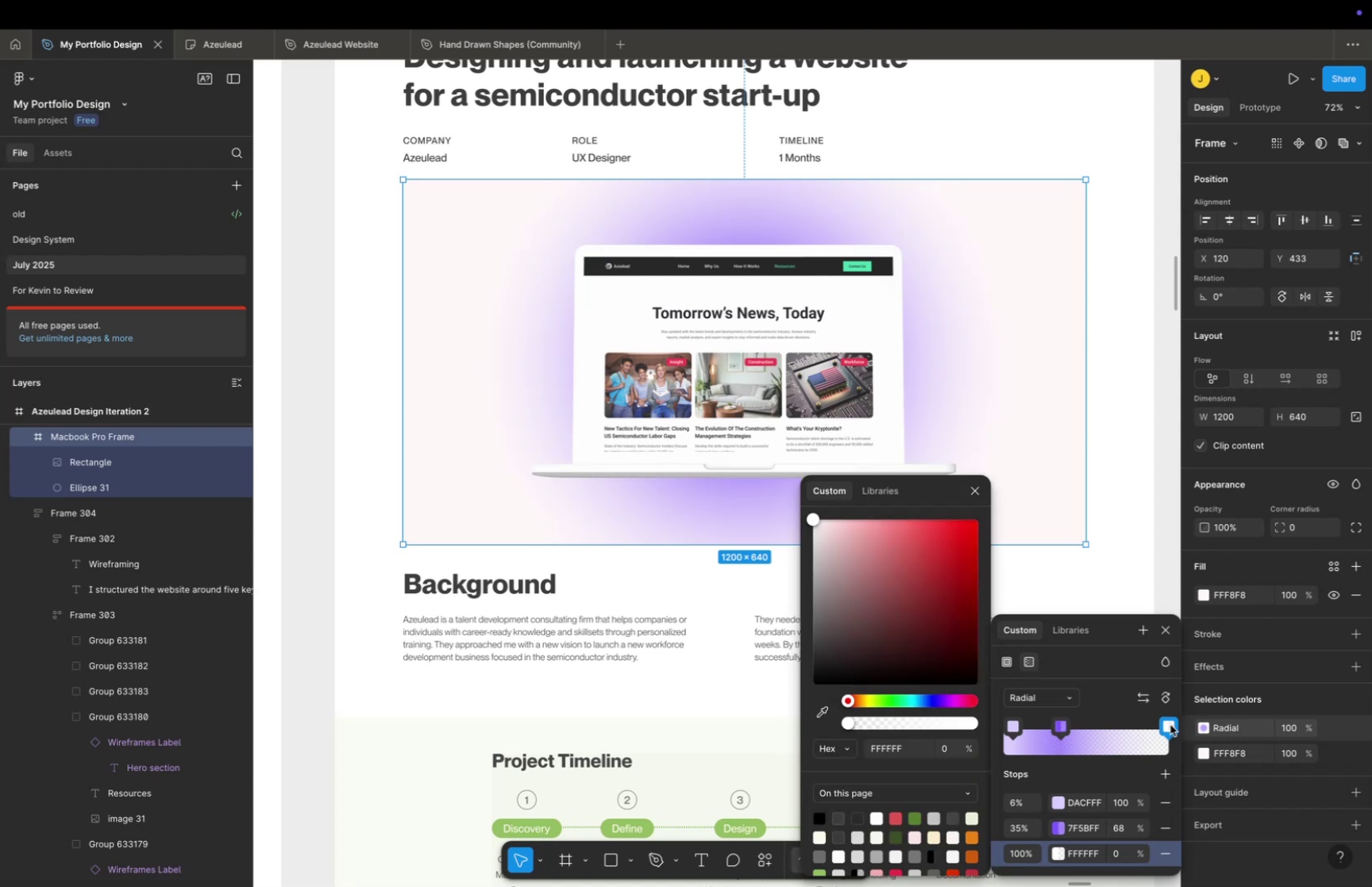 
left_click([1170, 723])
 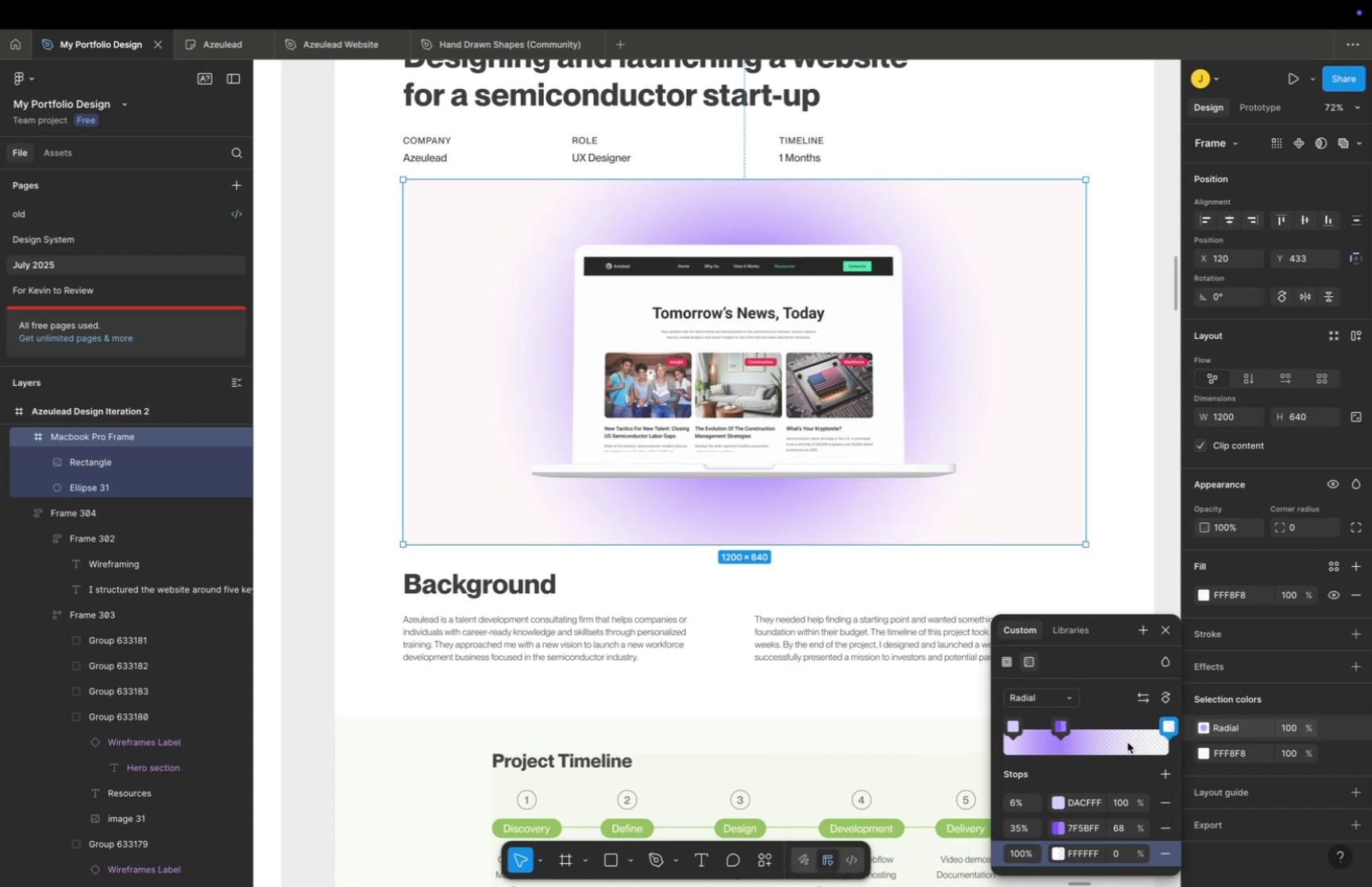 
left_click([1120, 745])
 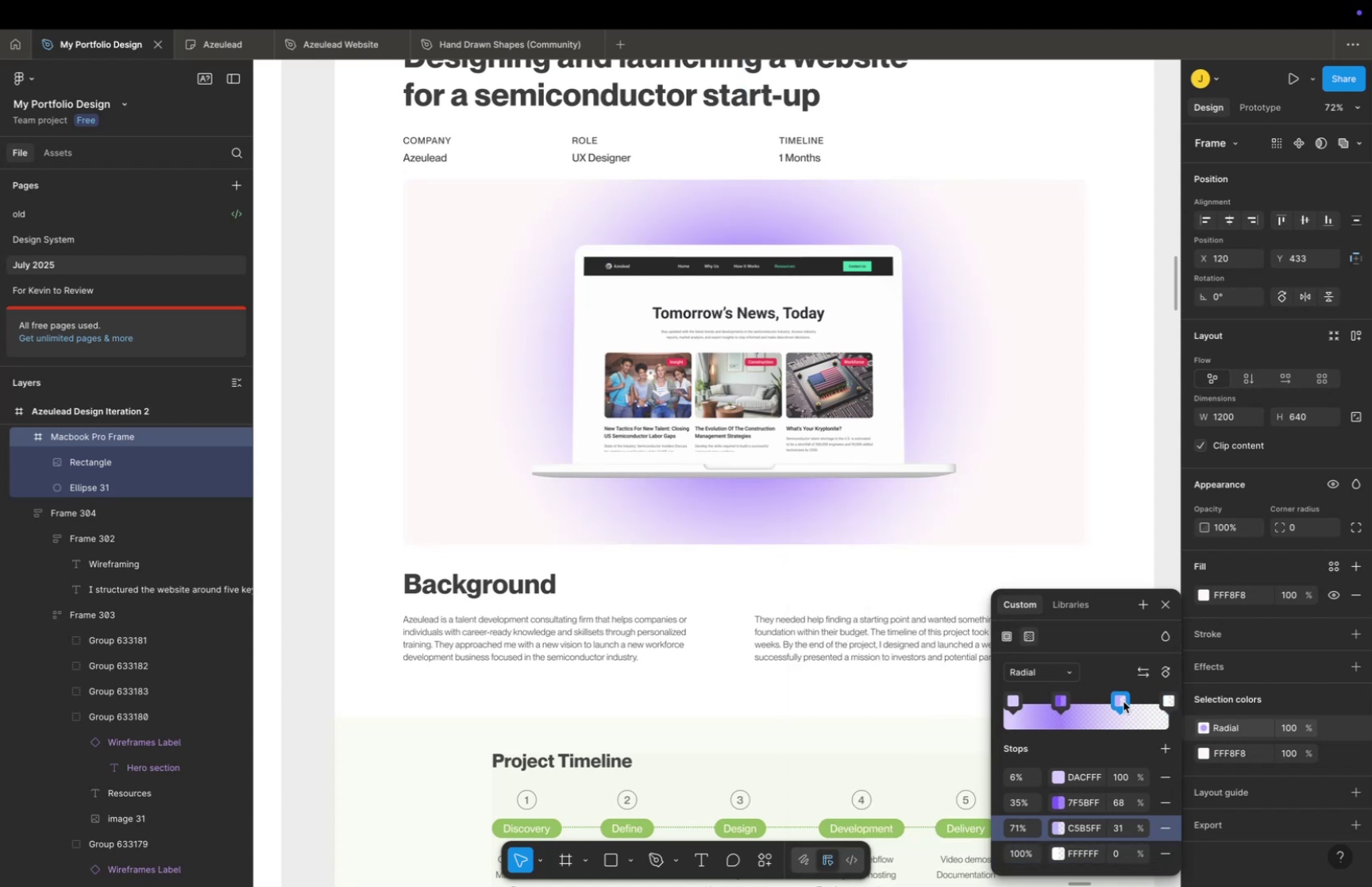 
key(Meta+Z)
 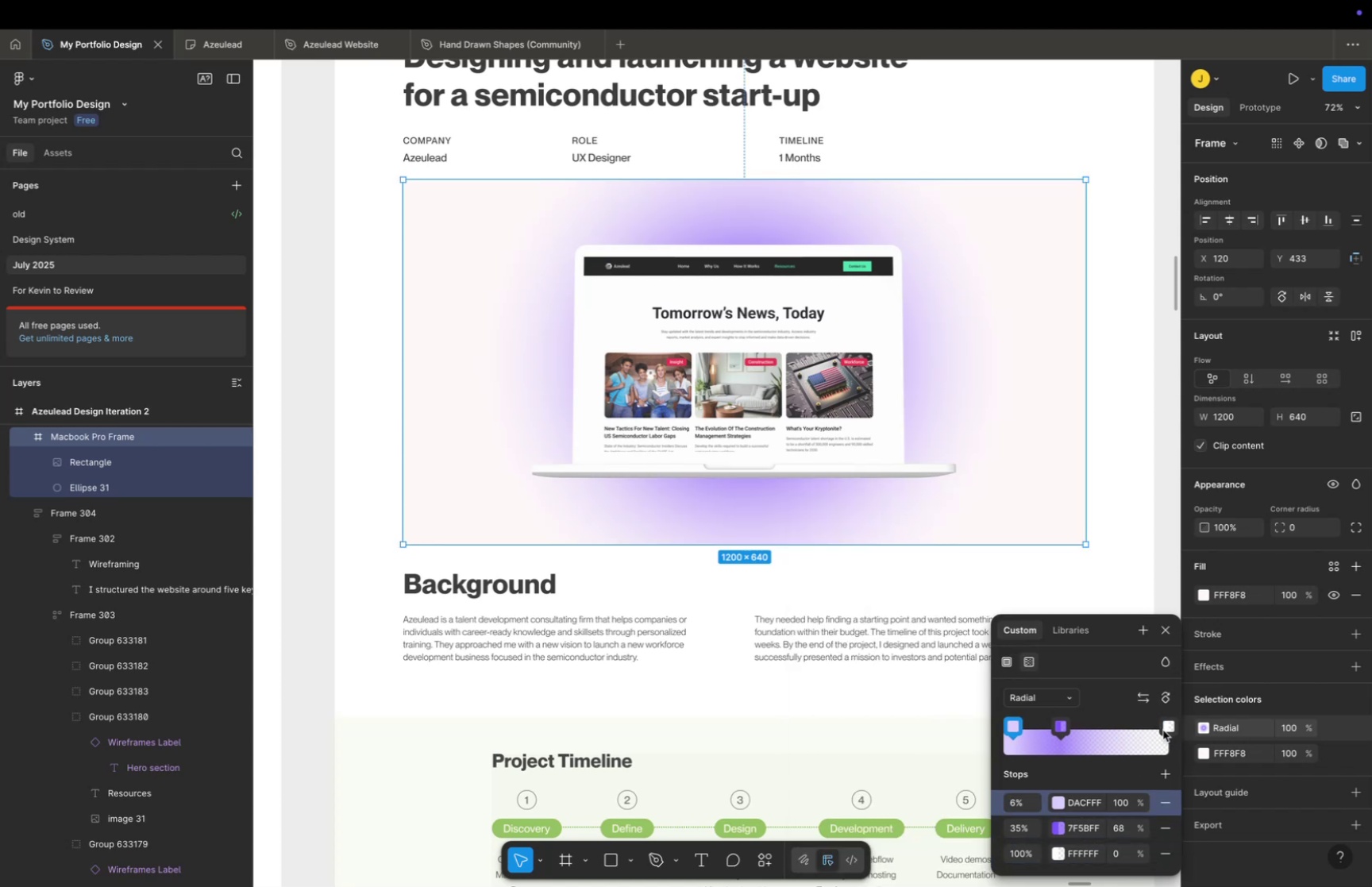 
left_click([1170, 729])
 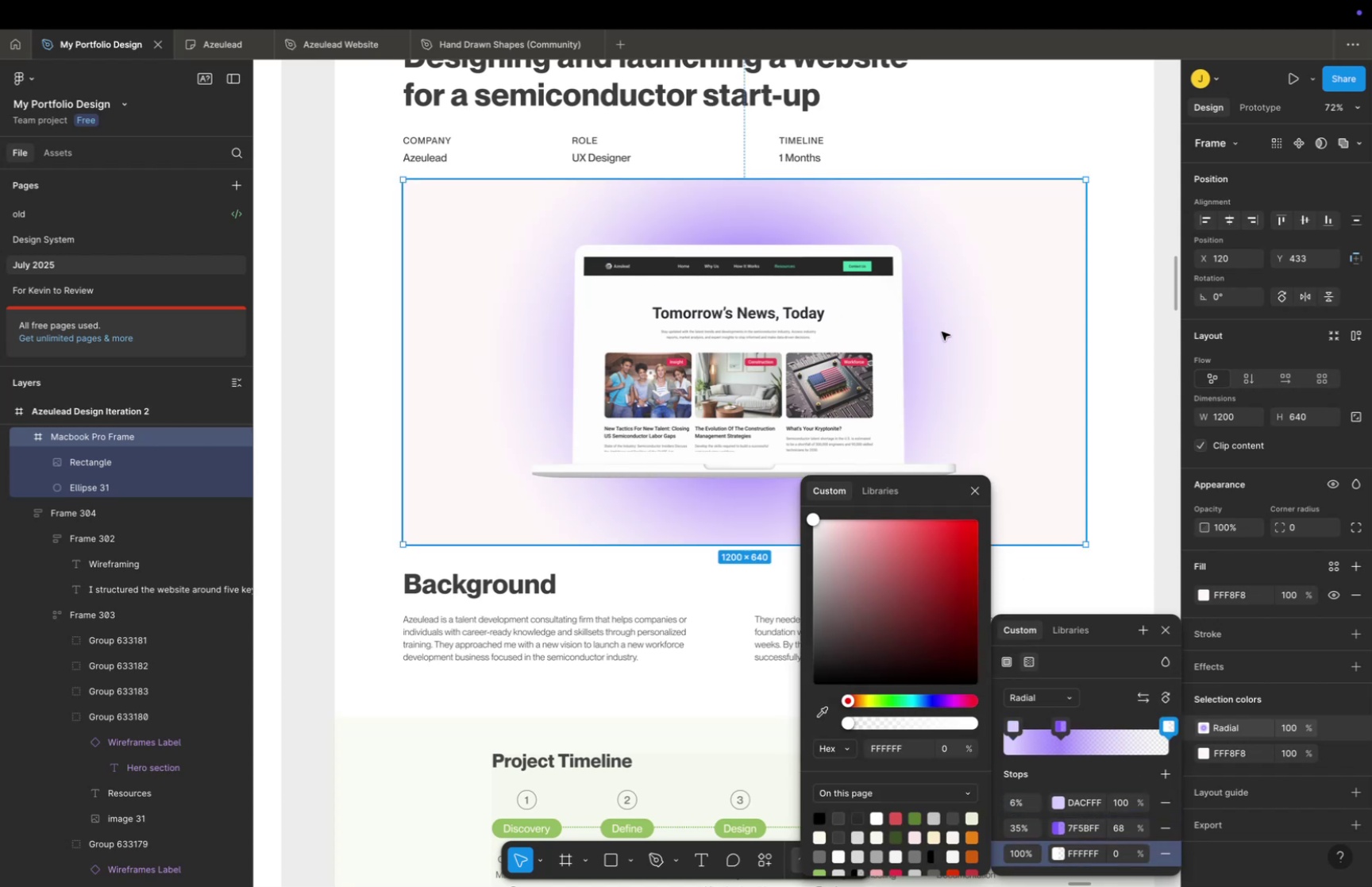 
double_click([942, 331])
 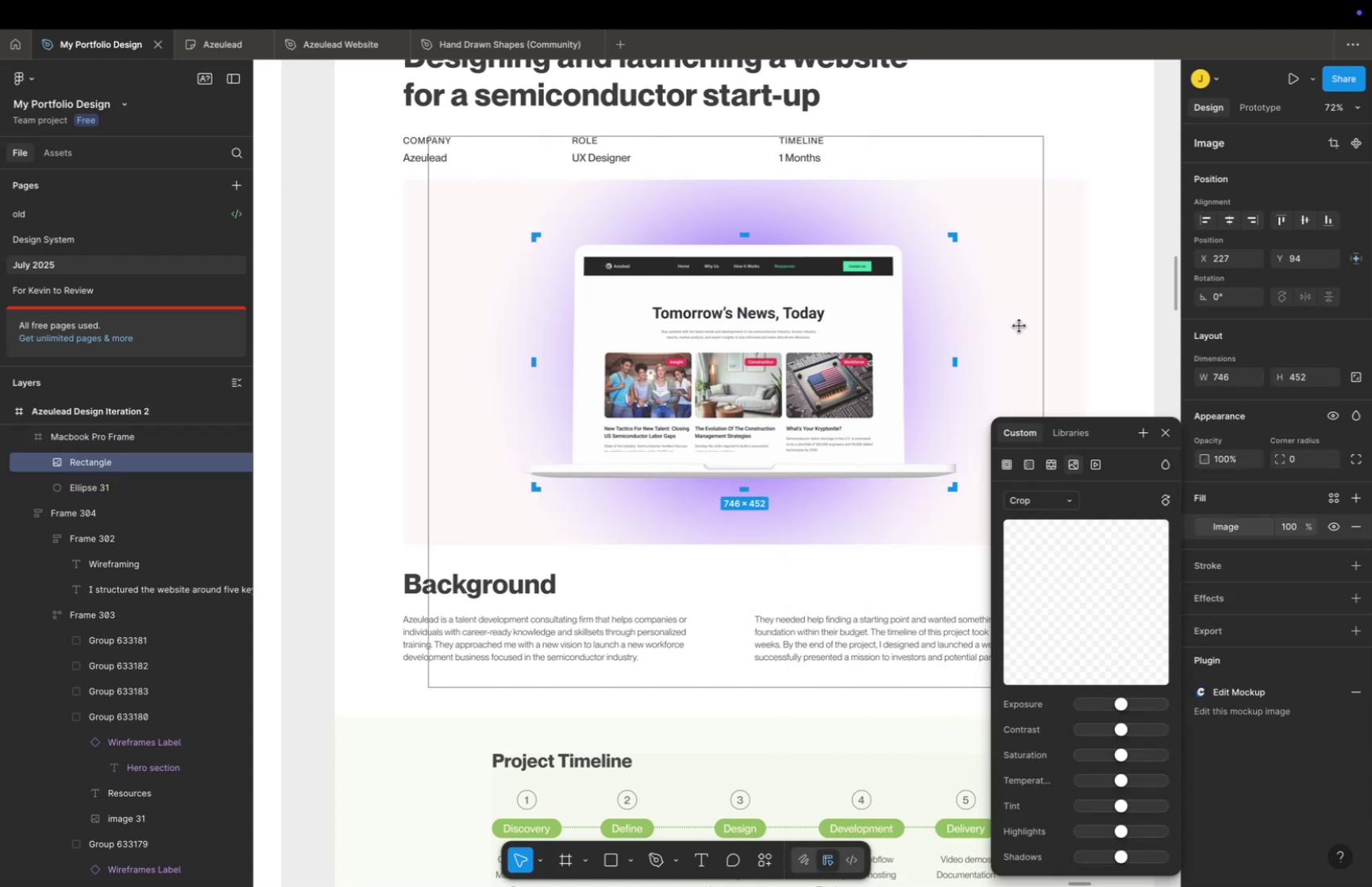 
double_click([1021, 326])
 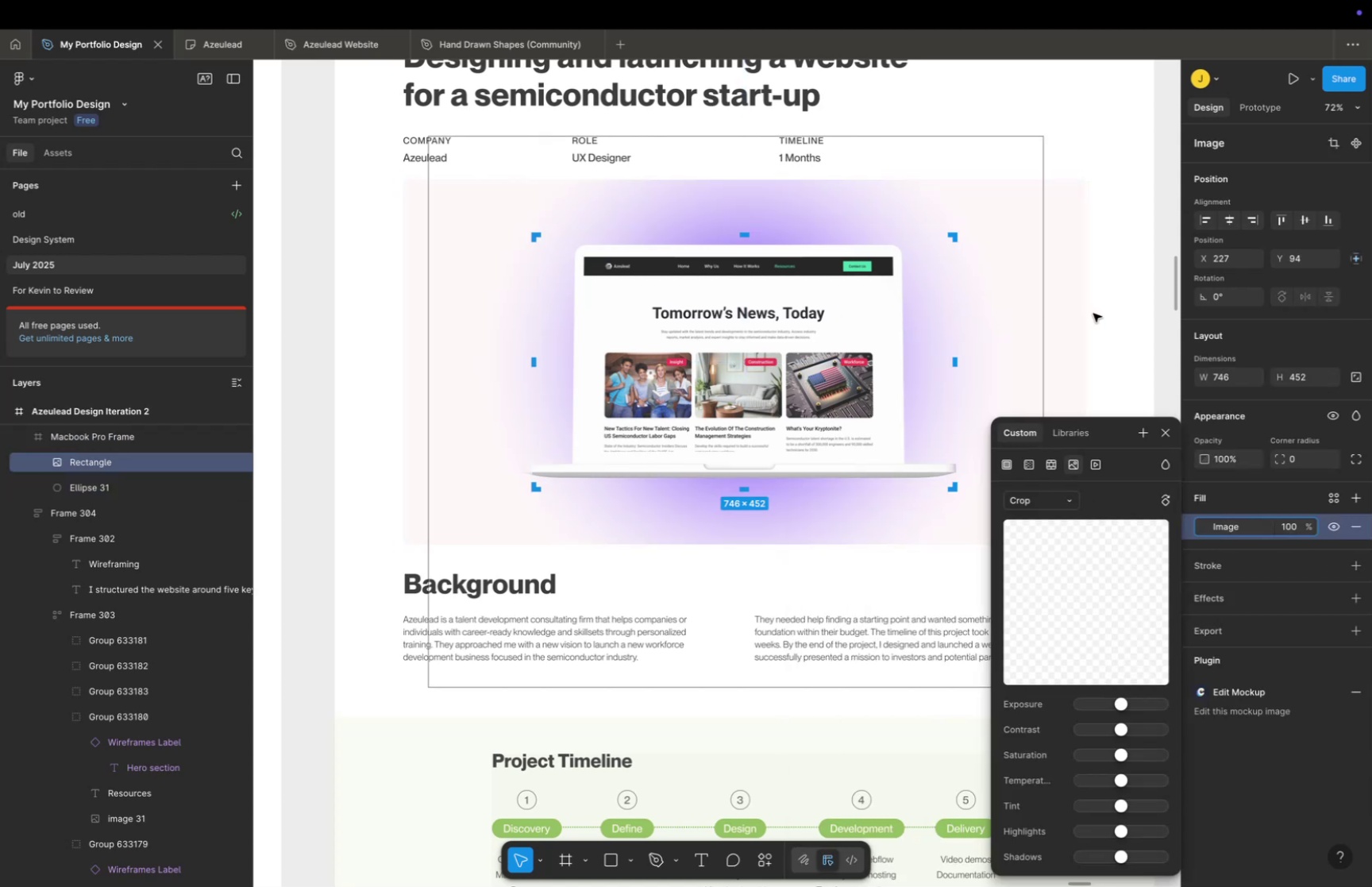 
triple_click([1093, 313])
 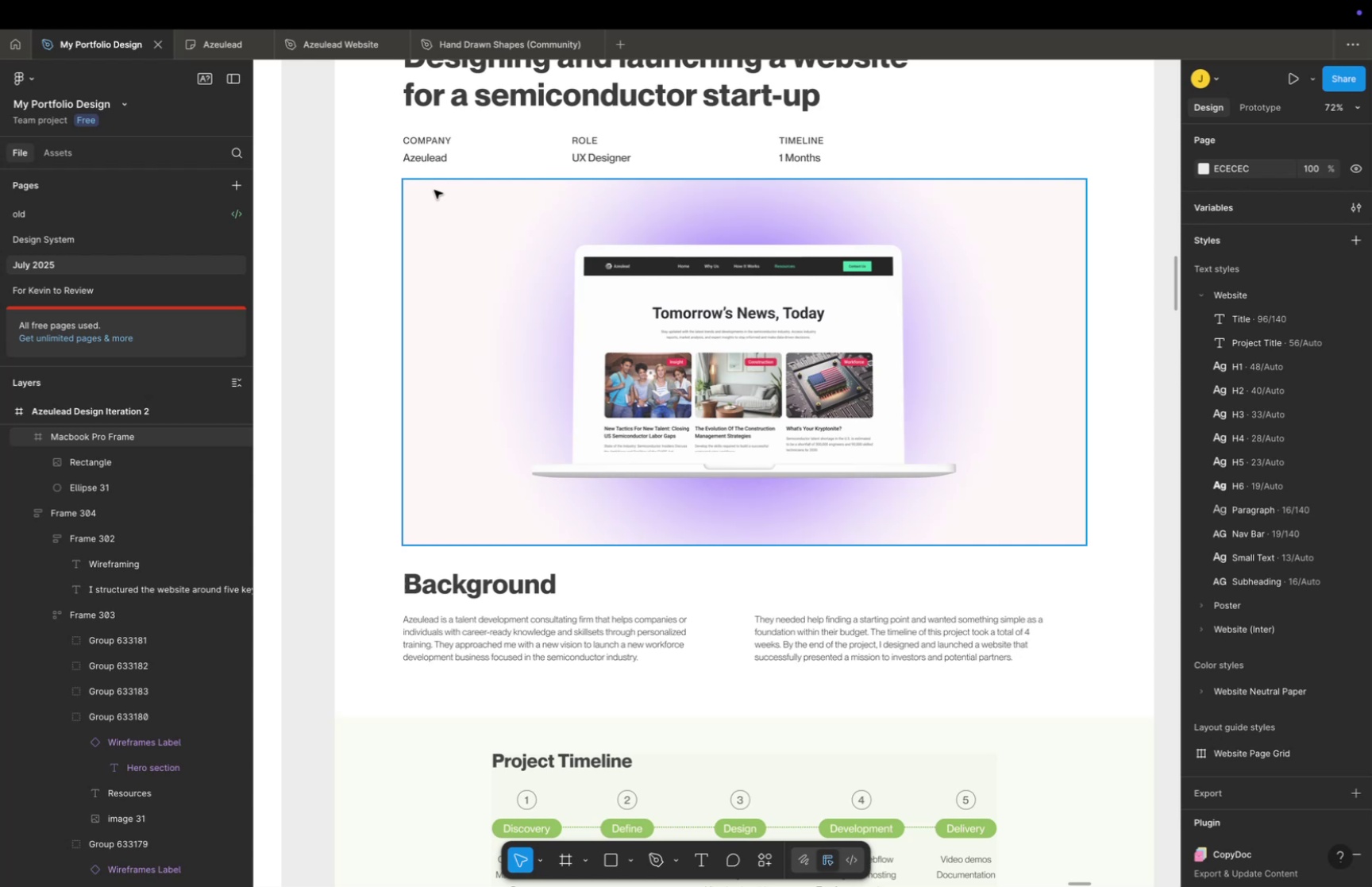 
left_click([430, 191])
 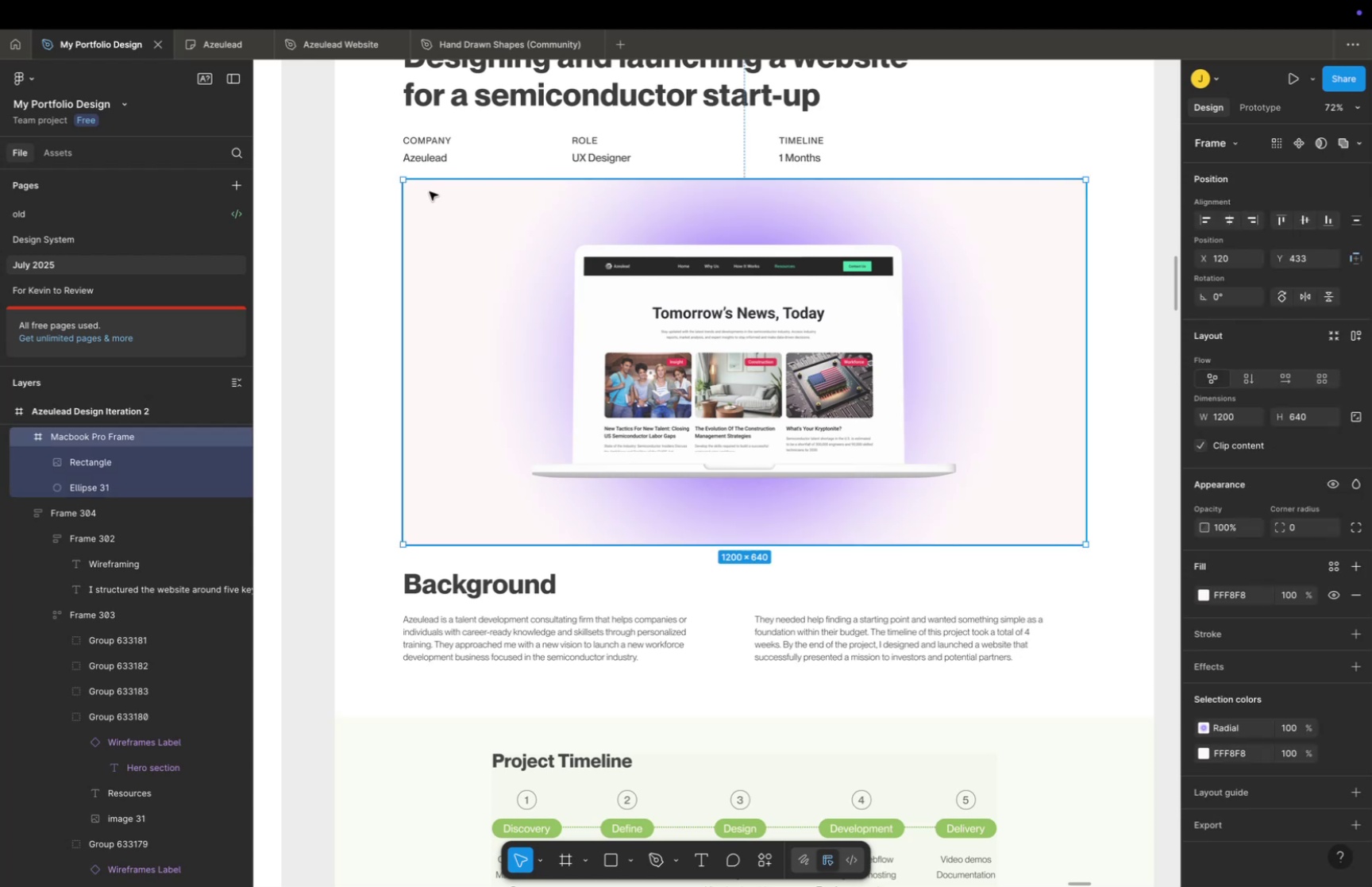 
left_click([430, 191])
 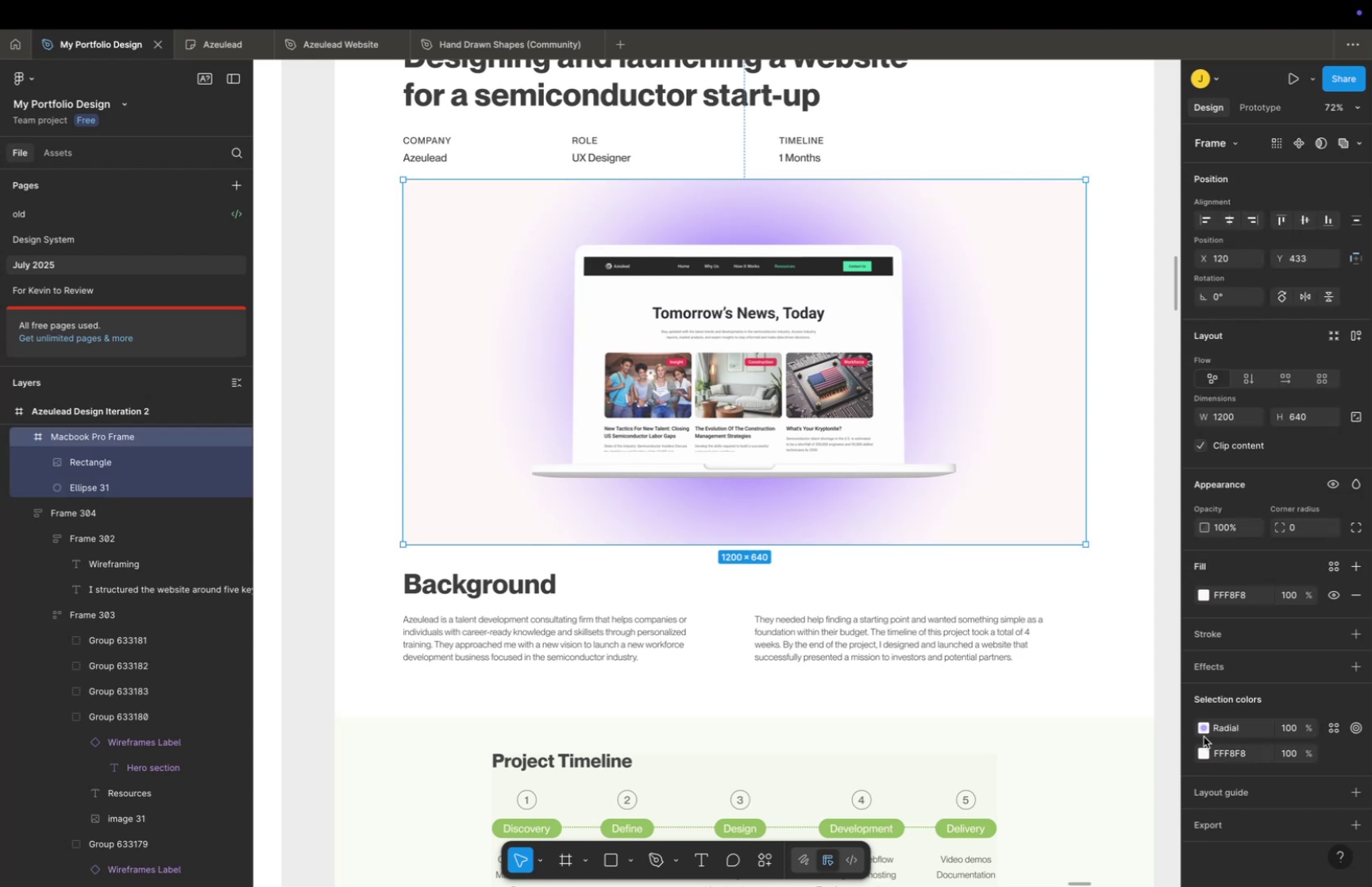 
left_click([1203, 727])
 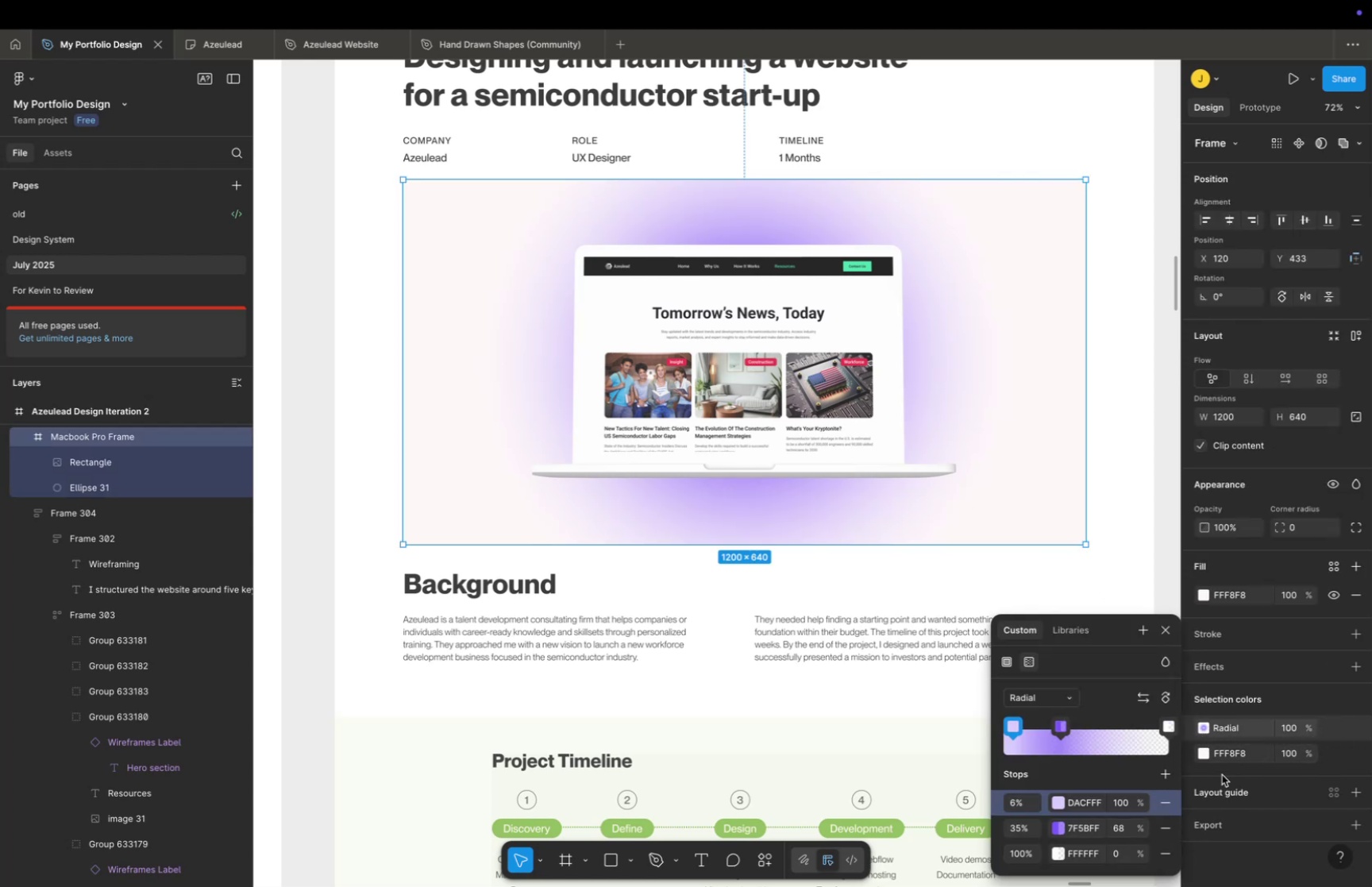 
key(Meta+C)
 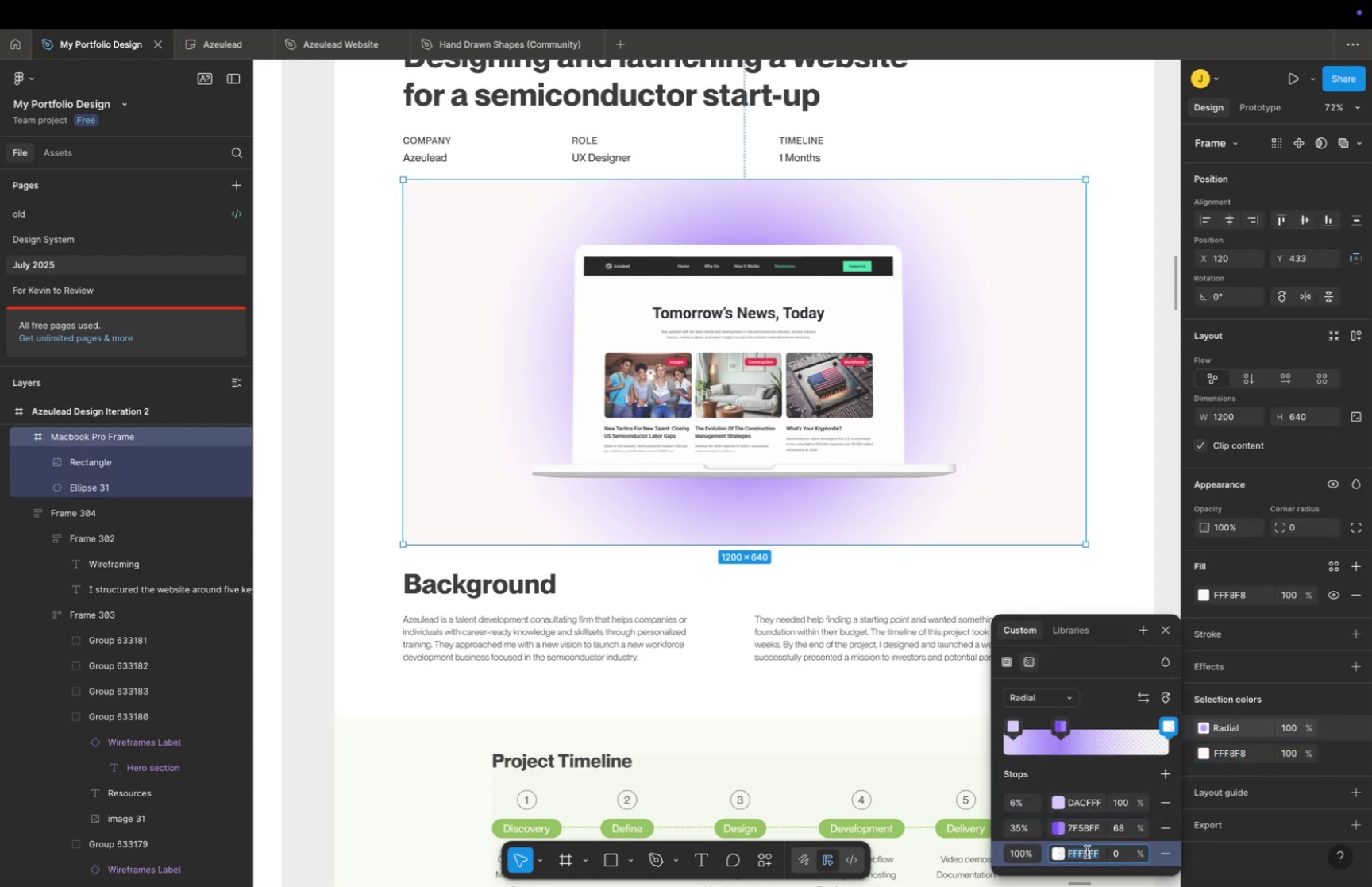 
double_click([1087, 850])
 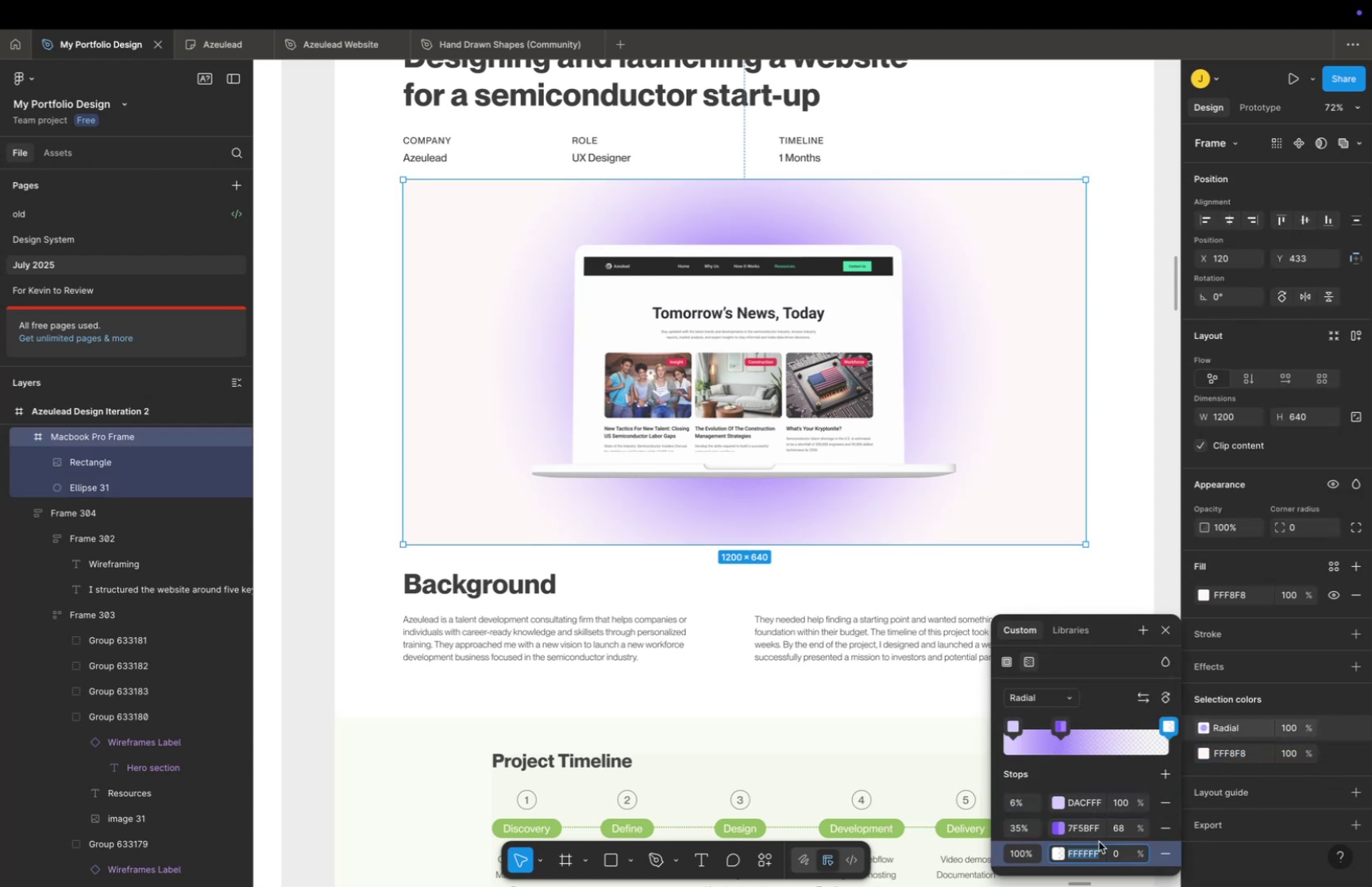 
key(Backspace)
 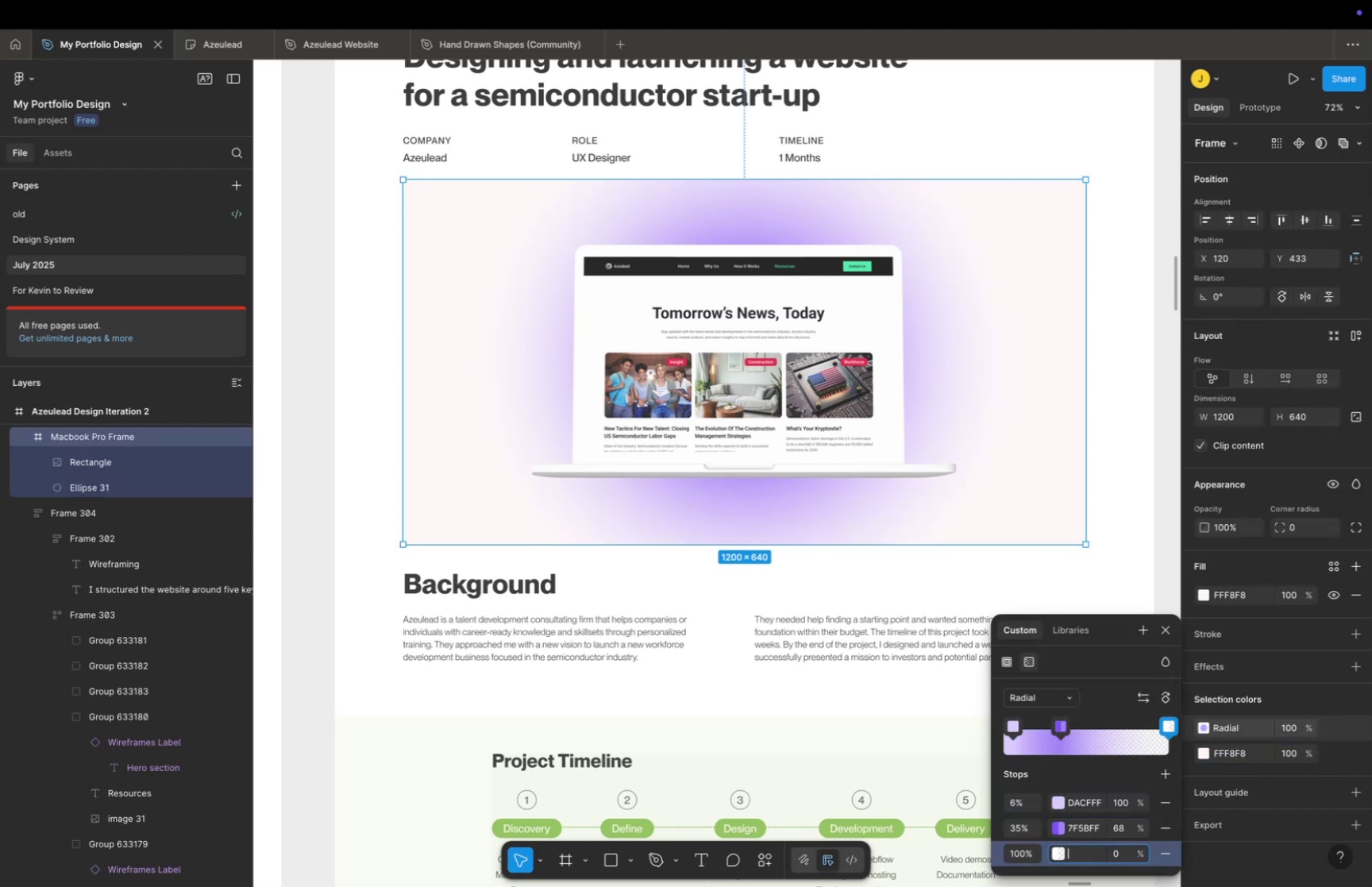 
key(Meta+V)
 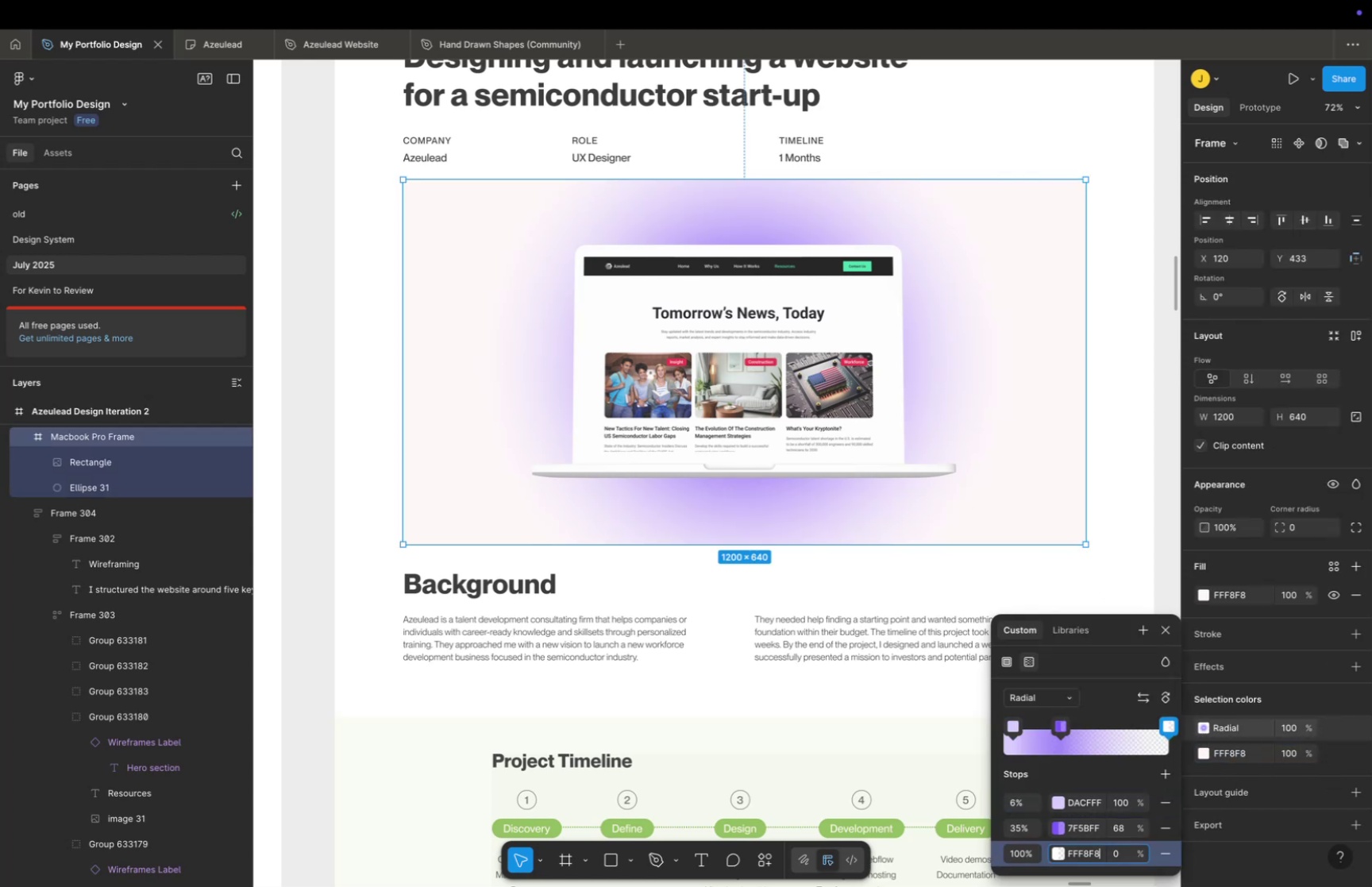 
key(Enter)
 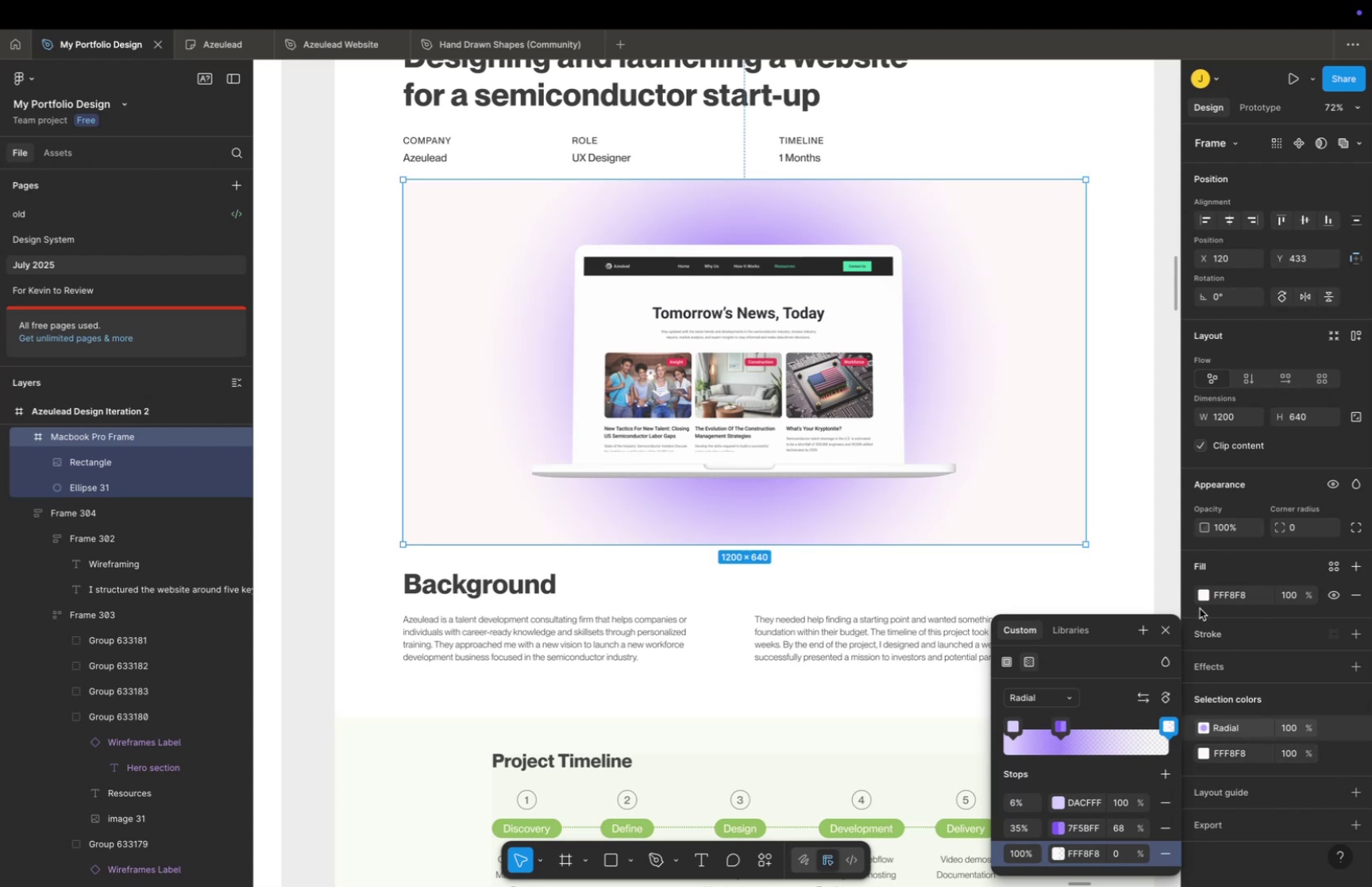 
left_click([1354, 595])
 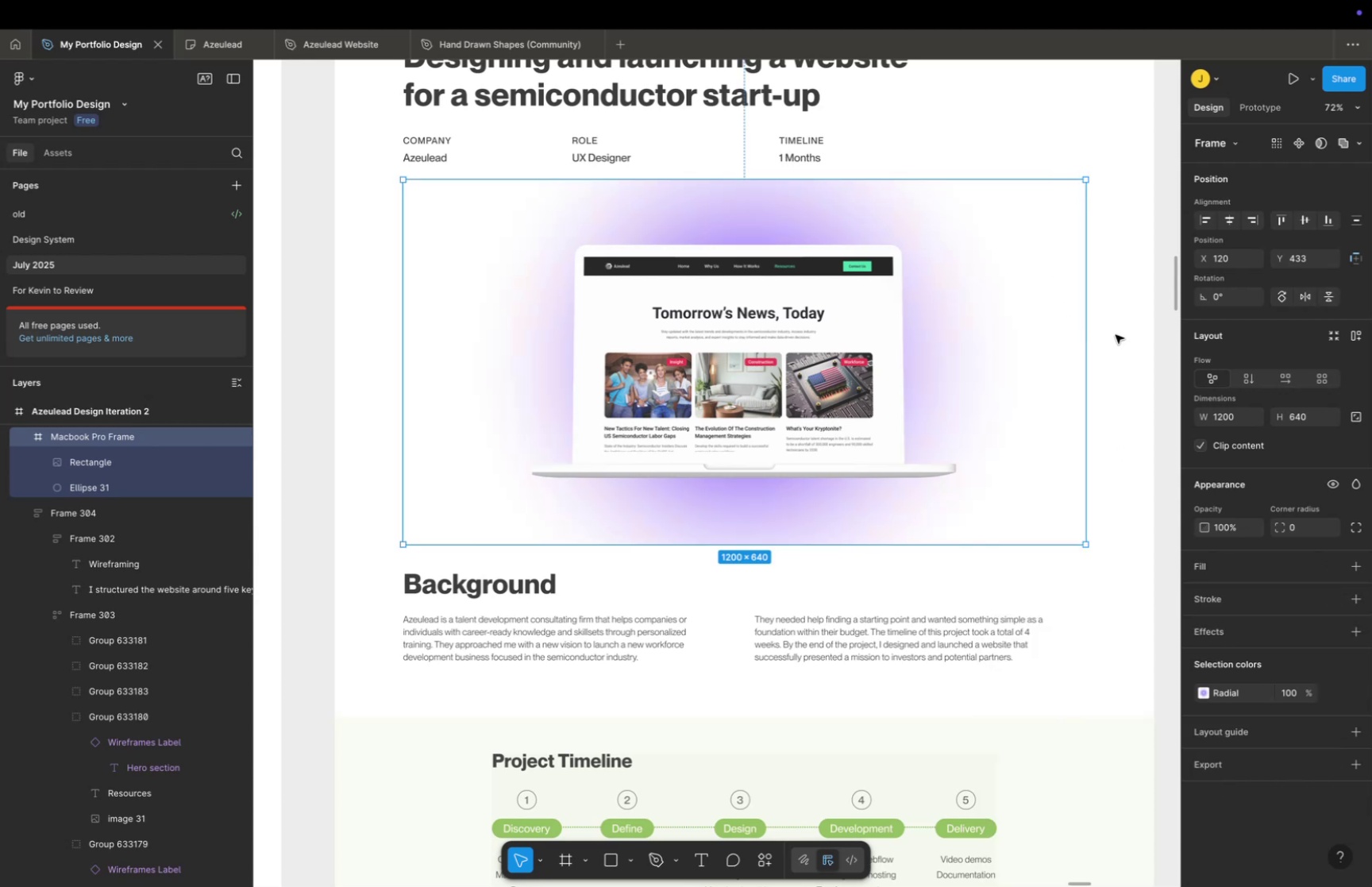 
key(Space)
 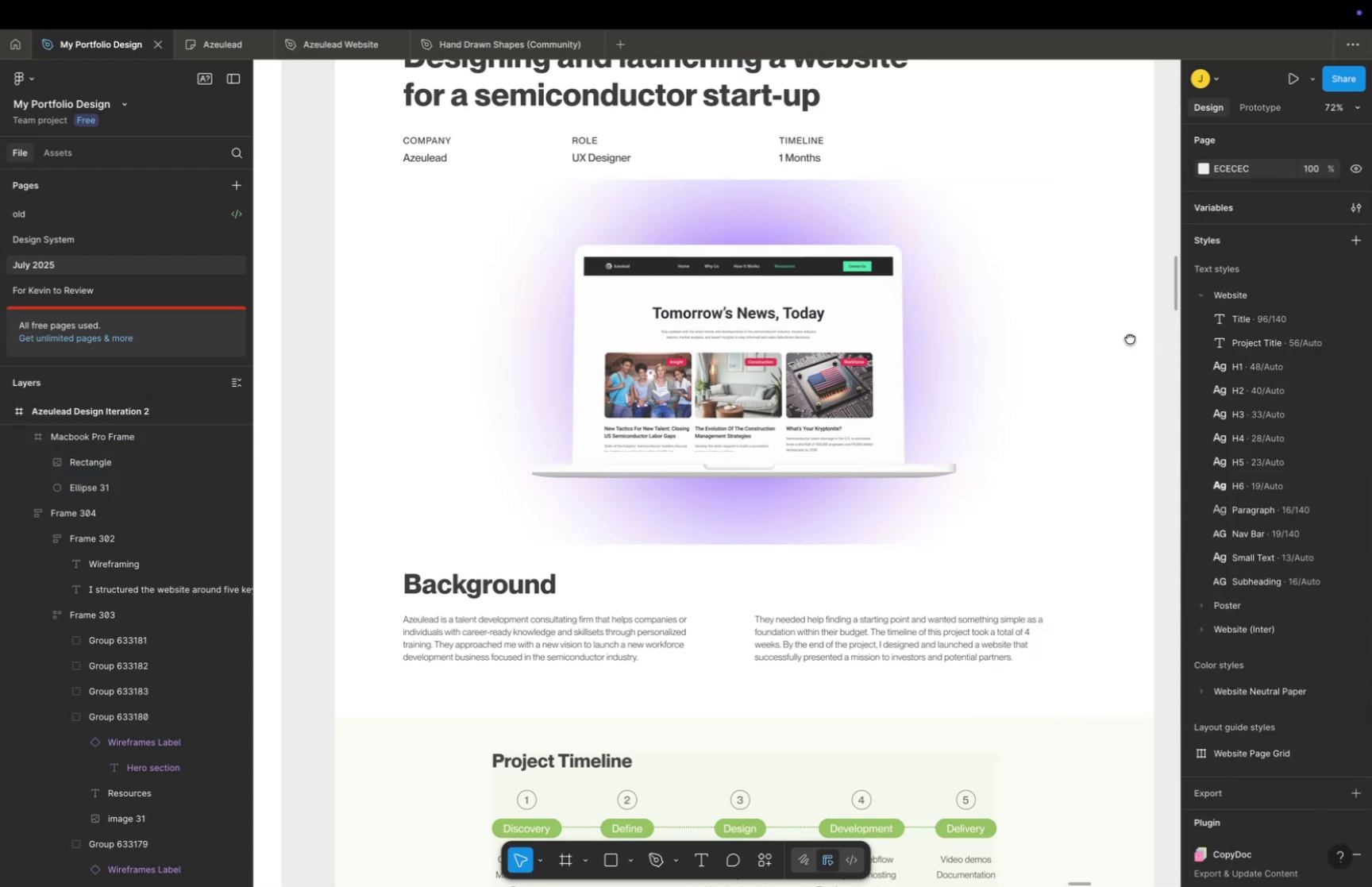 
left_click_drag(start_coordinate=[1134, 336], to_coordinate=[1104, 346])
 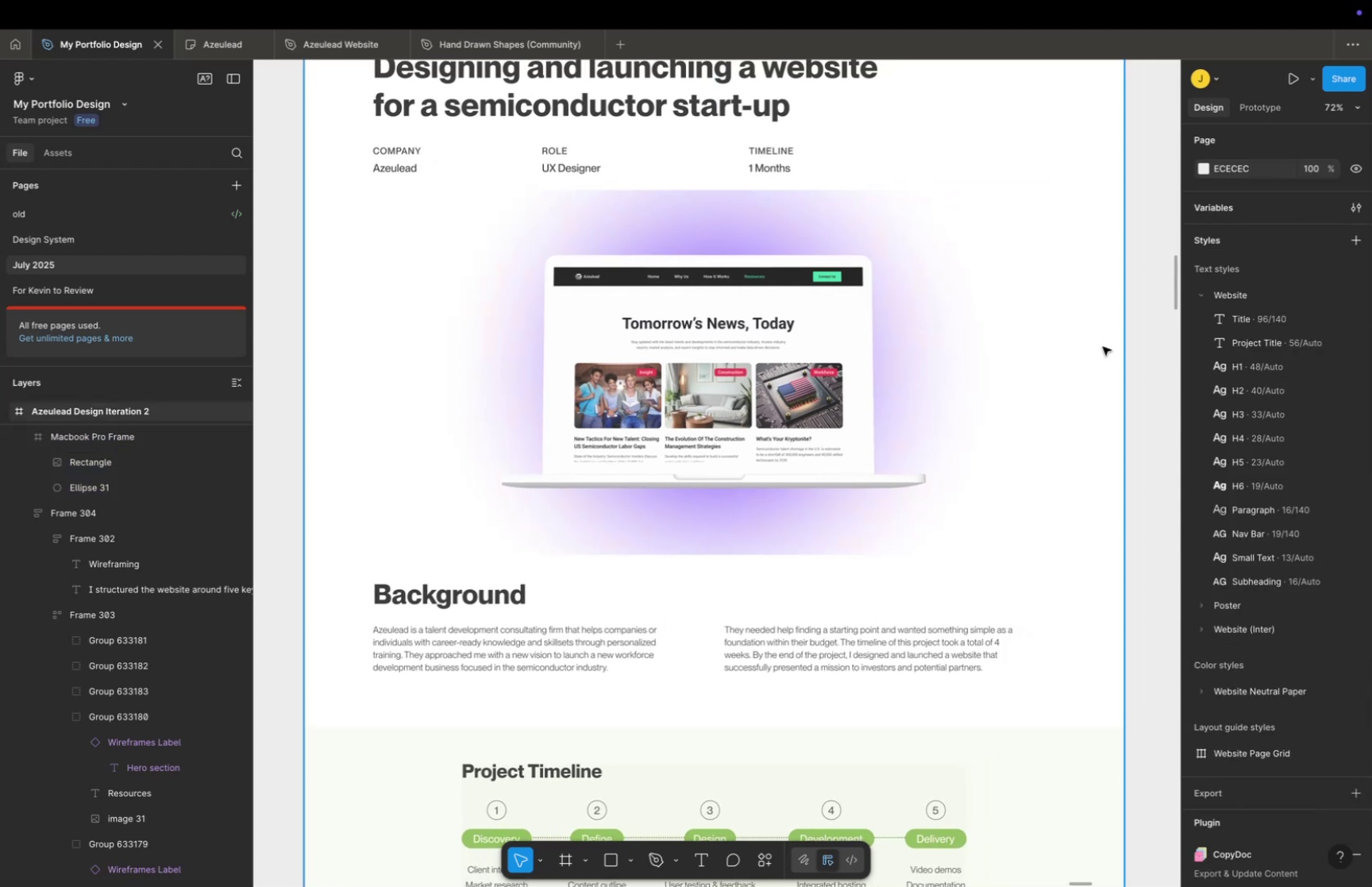 
key(Meta+CommandLeft)
 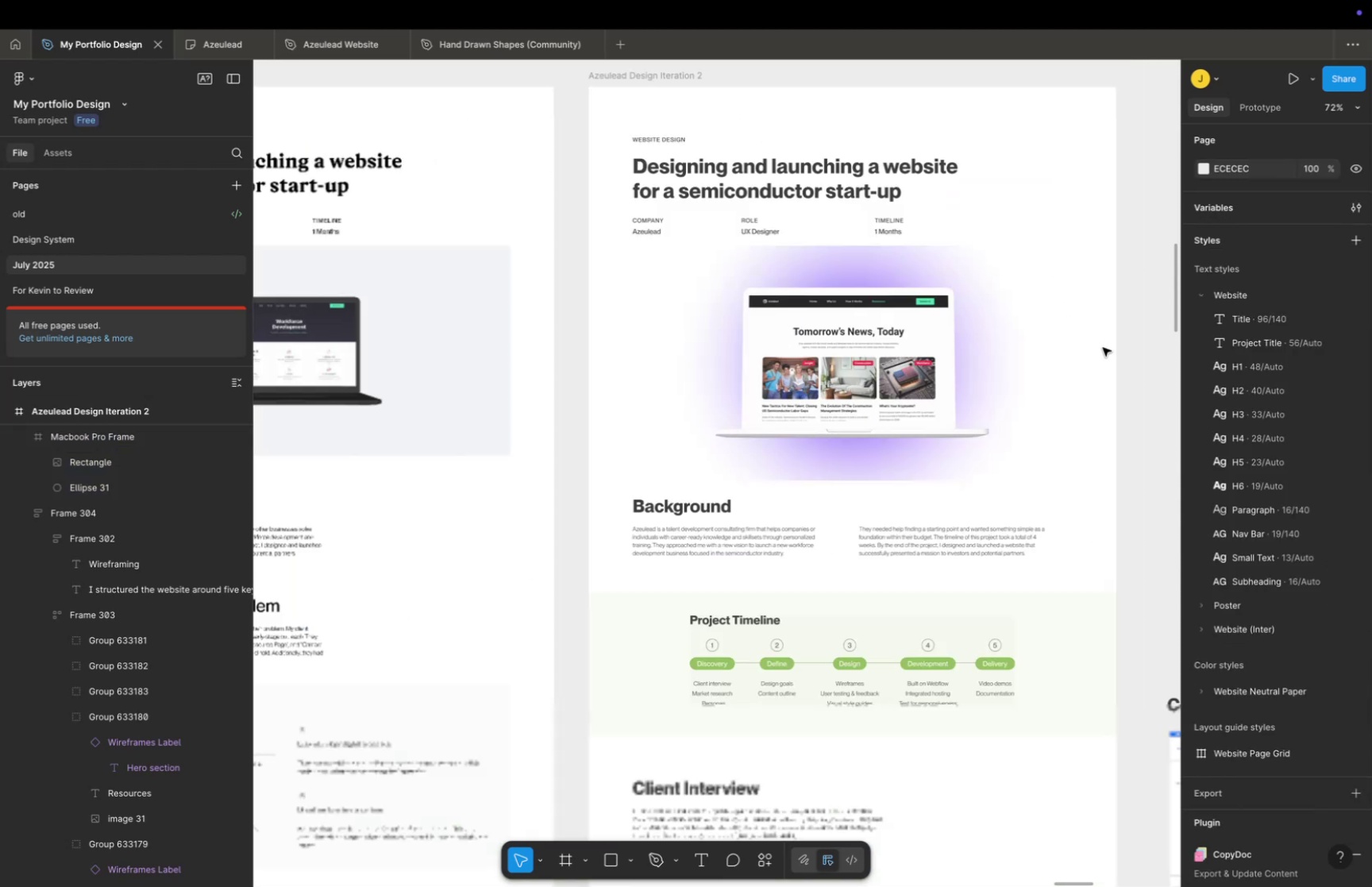 
scroll: coordinate [1103, 347], scroll_direction: down, amount: 16.0
 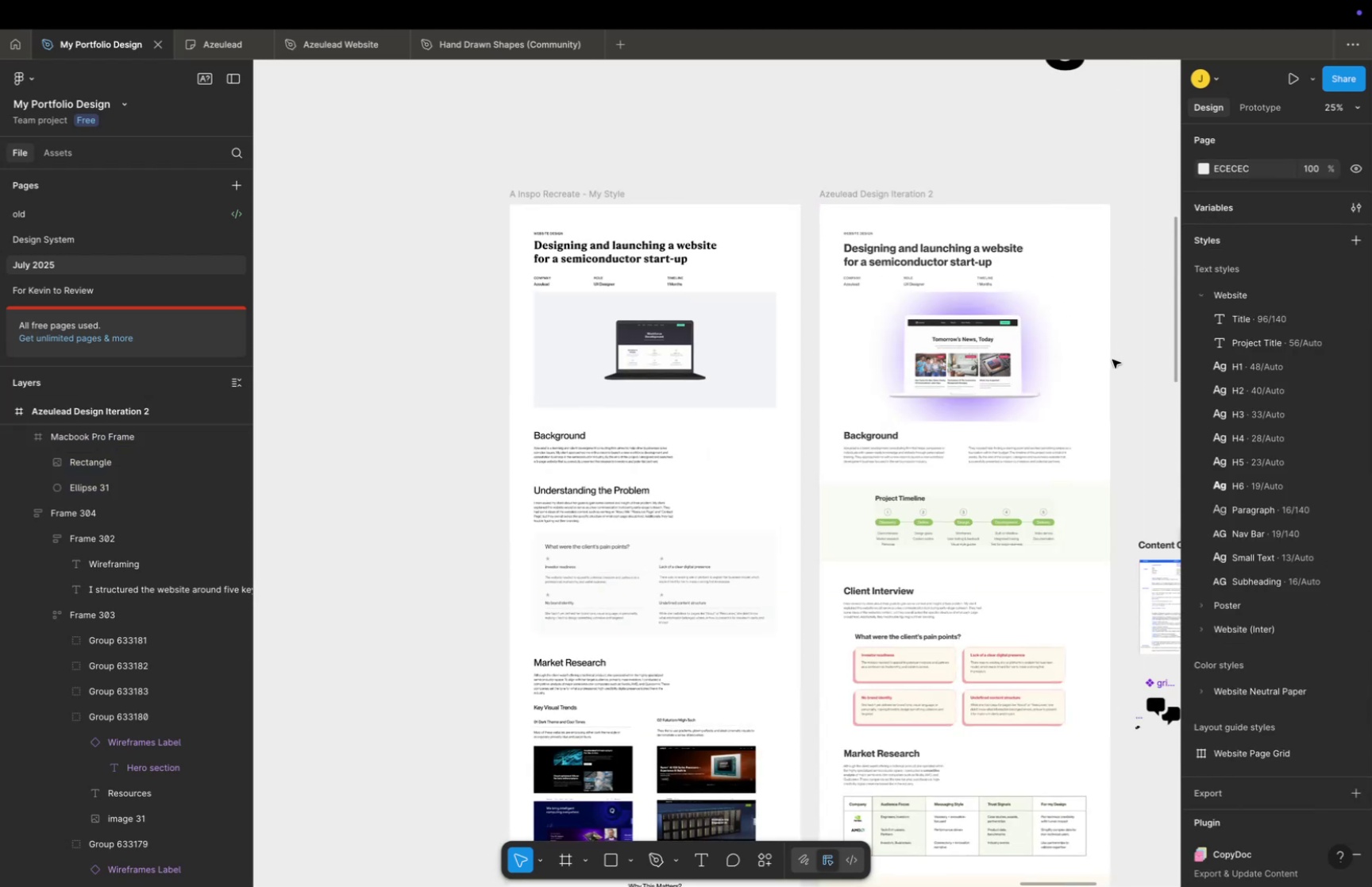 
hold_key(key=Space, duration=0.33)
 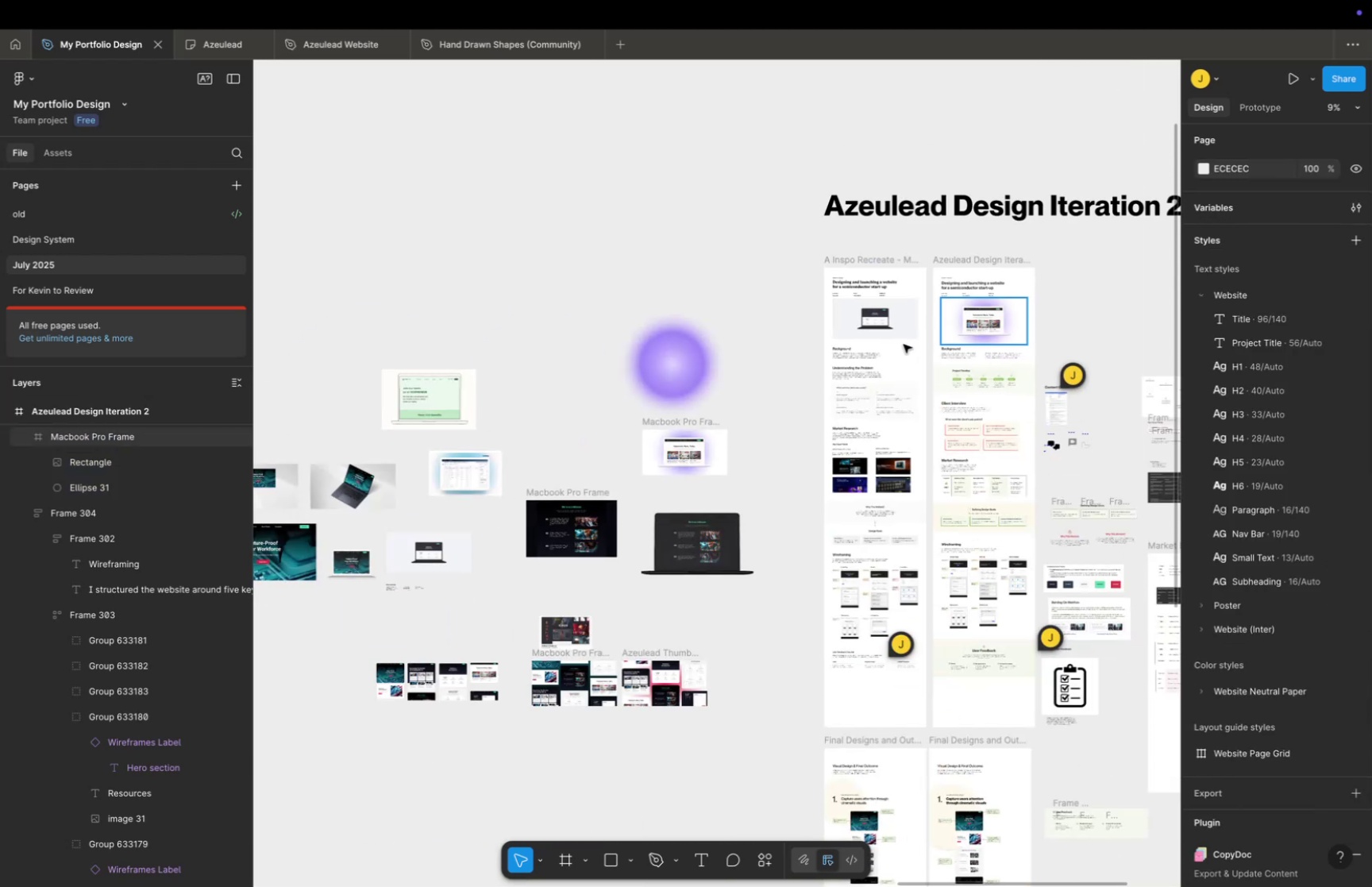 
left_click_drag(start_coordinate=[1112, 359], to_coordinate=[1031, 320])
 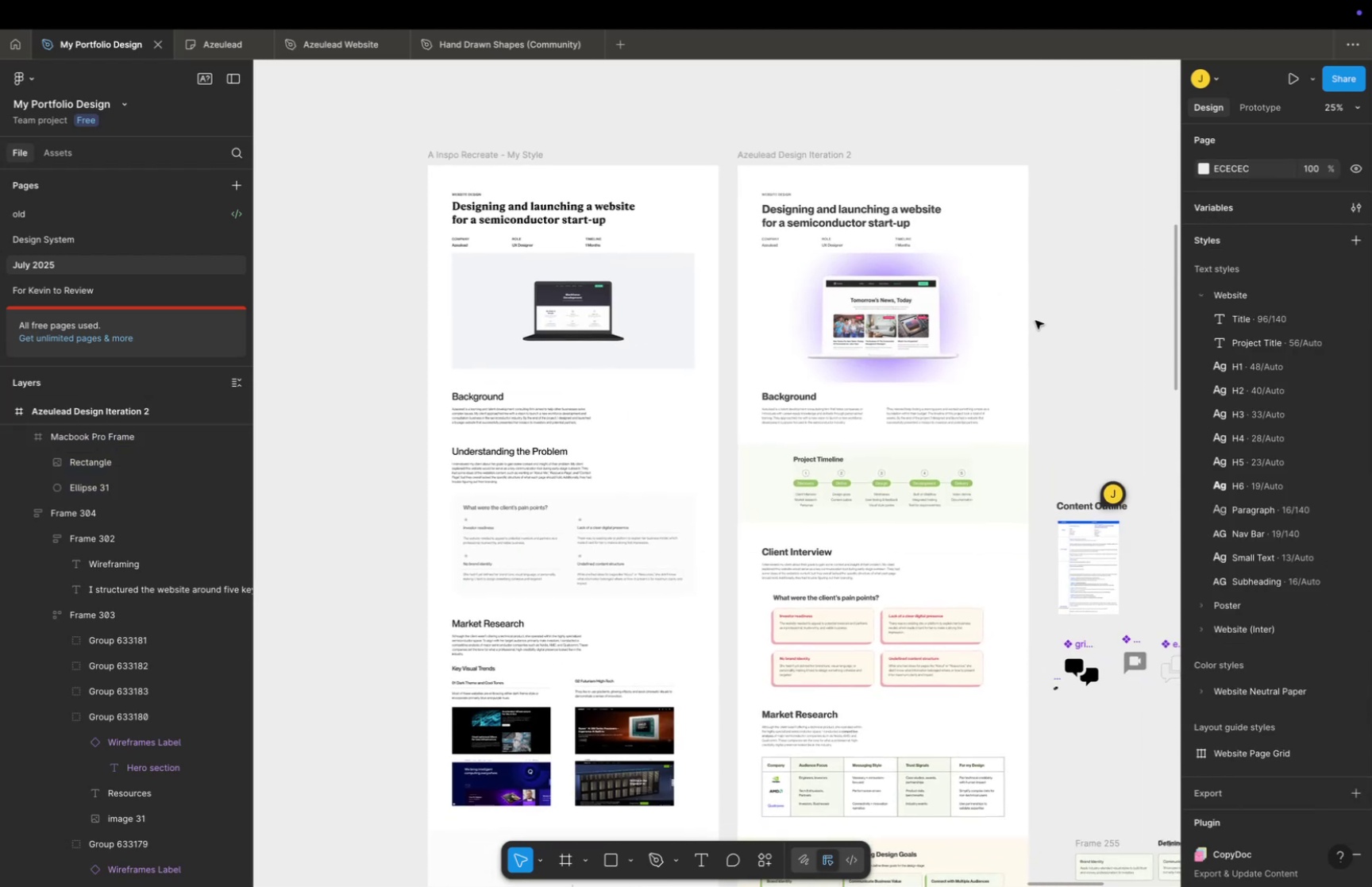 
key(Meta+CommandLeft)
 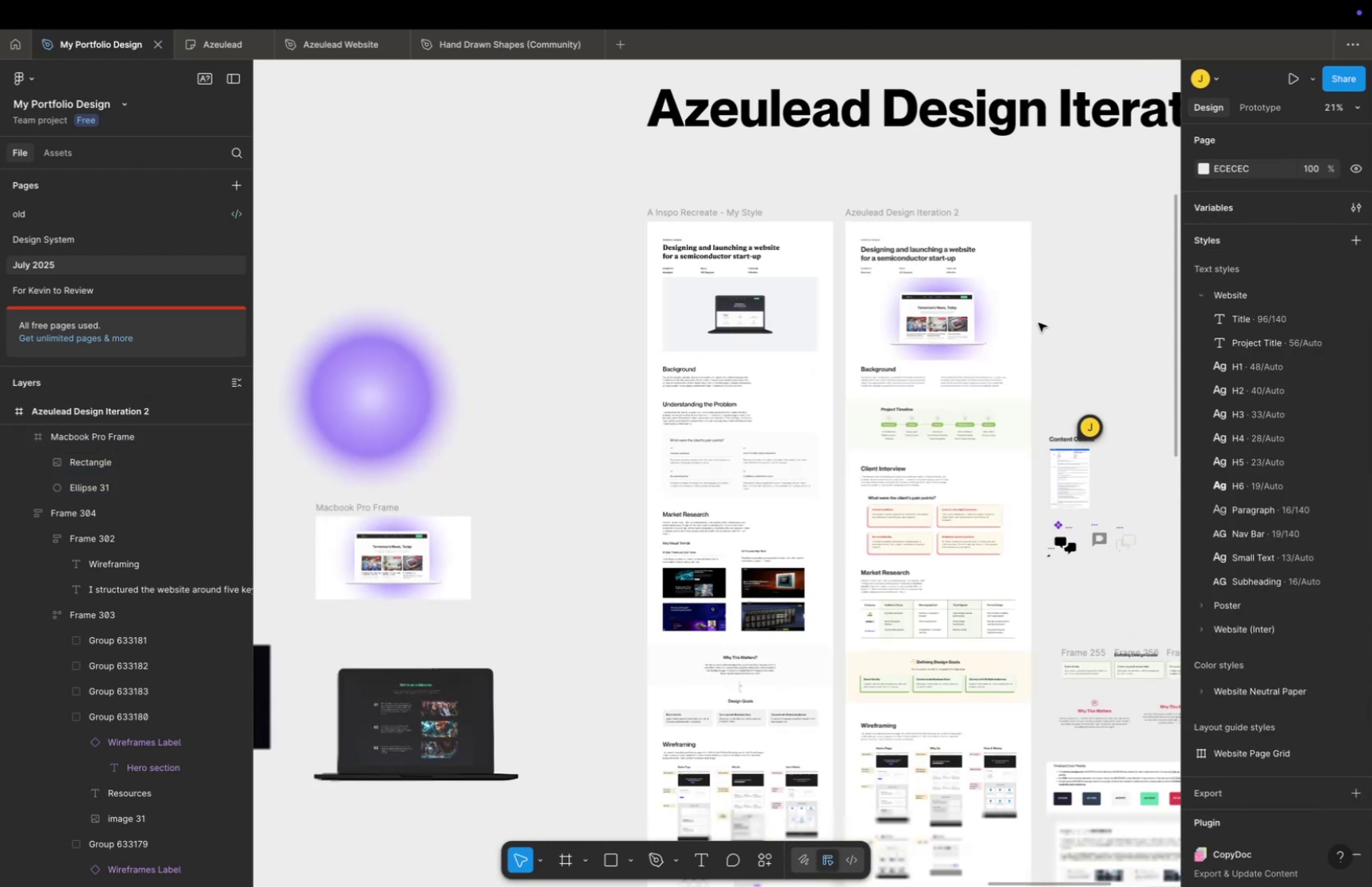 
scroll: coordinate [1041, 325], scroll_direction: down, amount: 16.0
 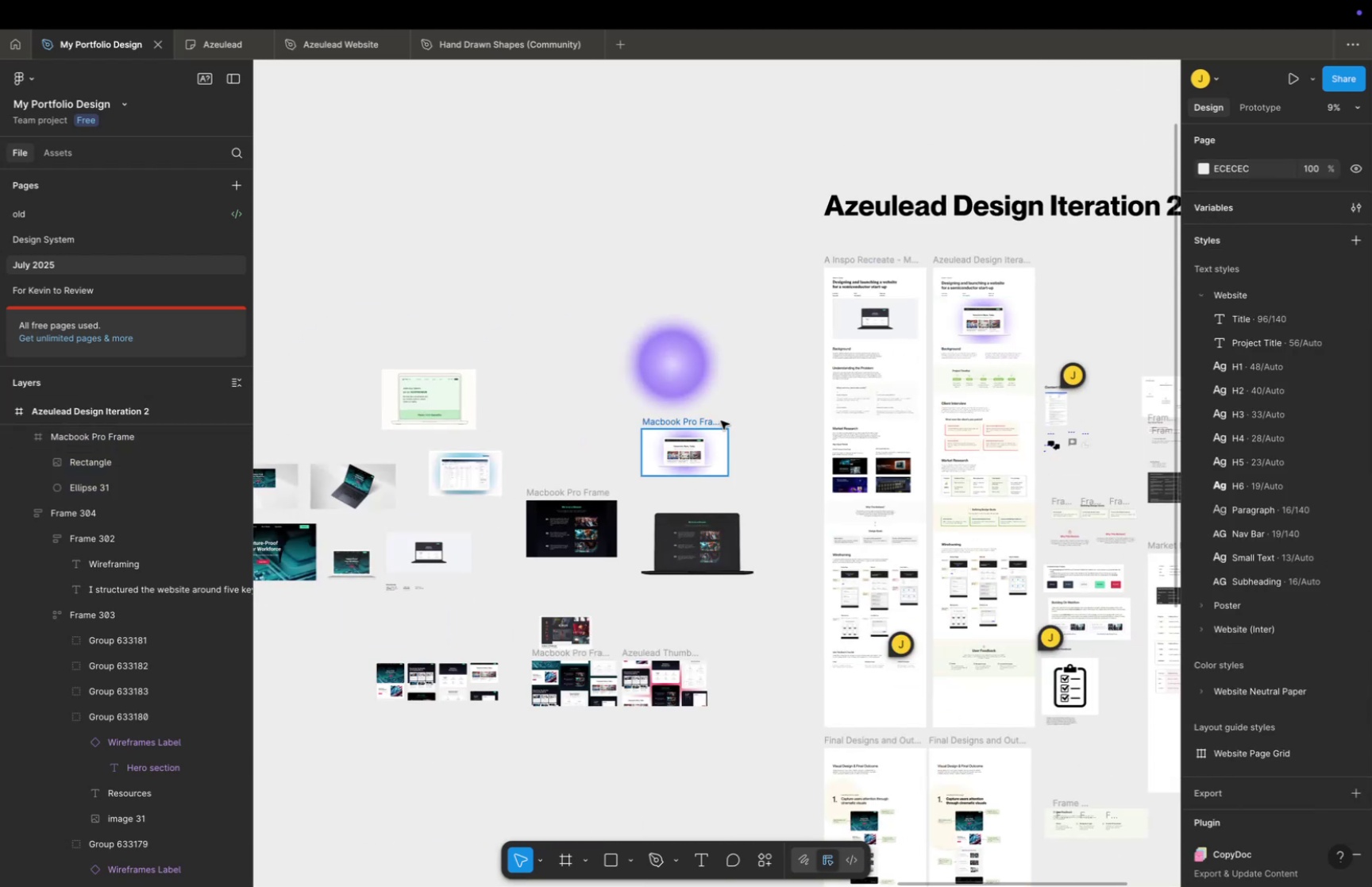 
left_click([708, 415])
 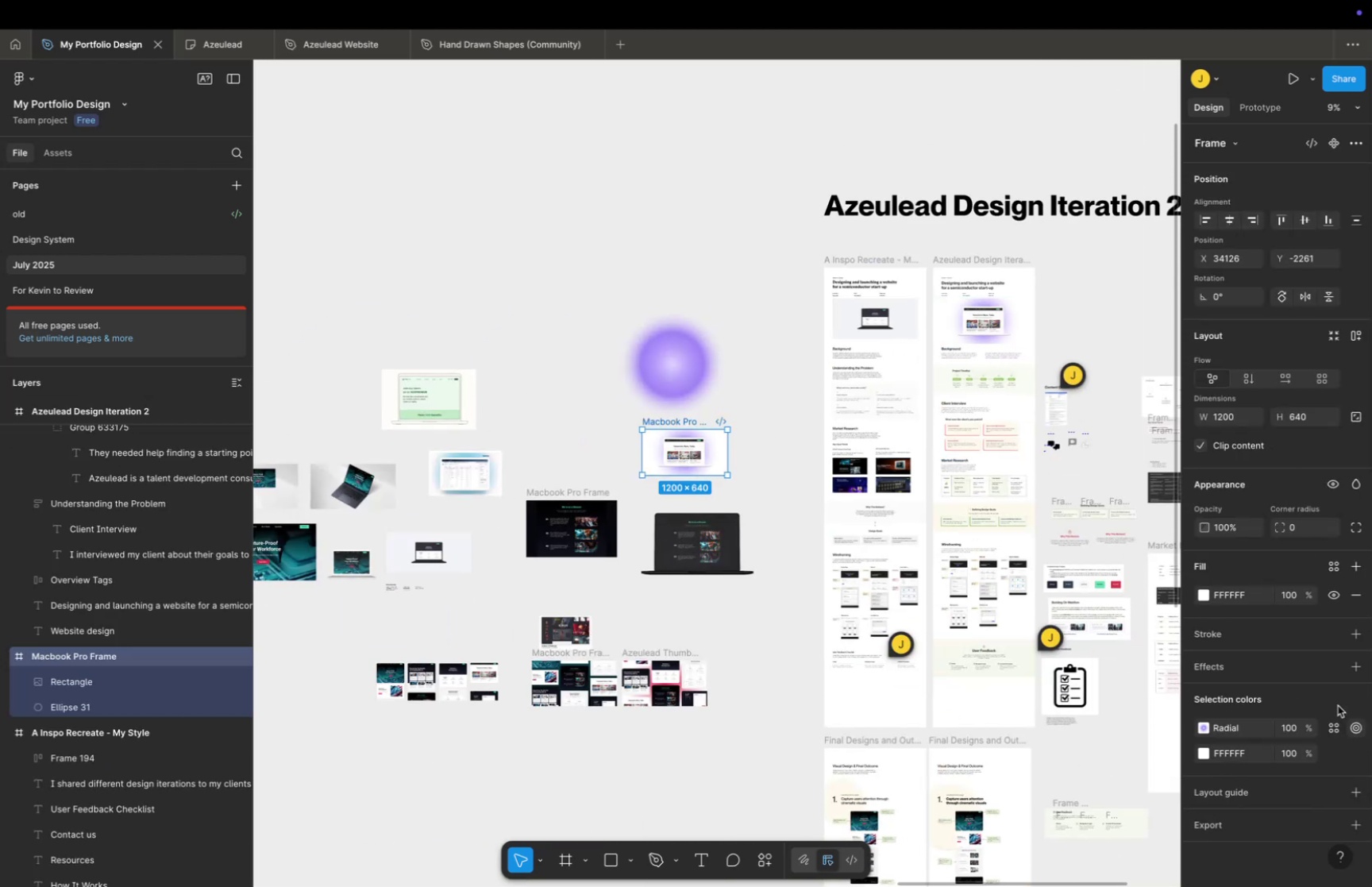 
mouse_move([1333, 593])
 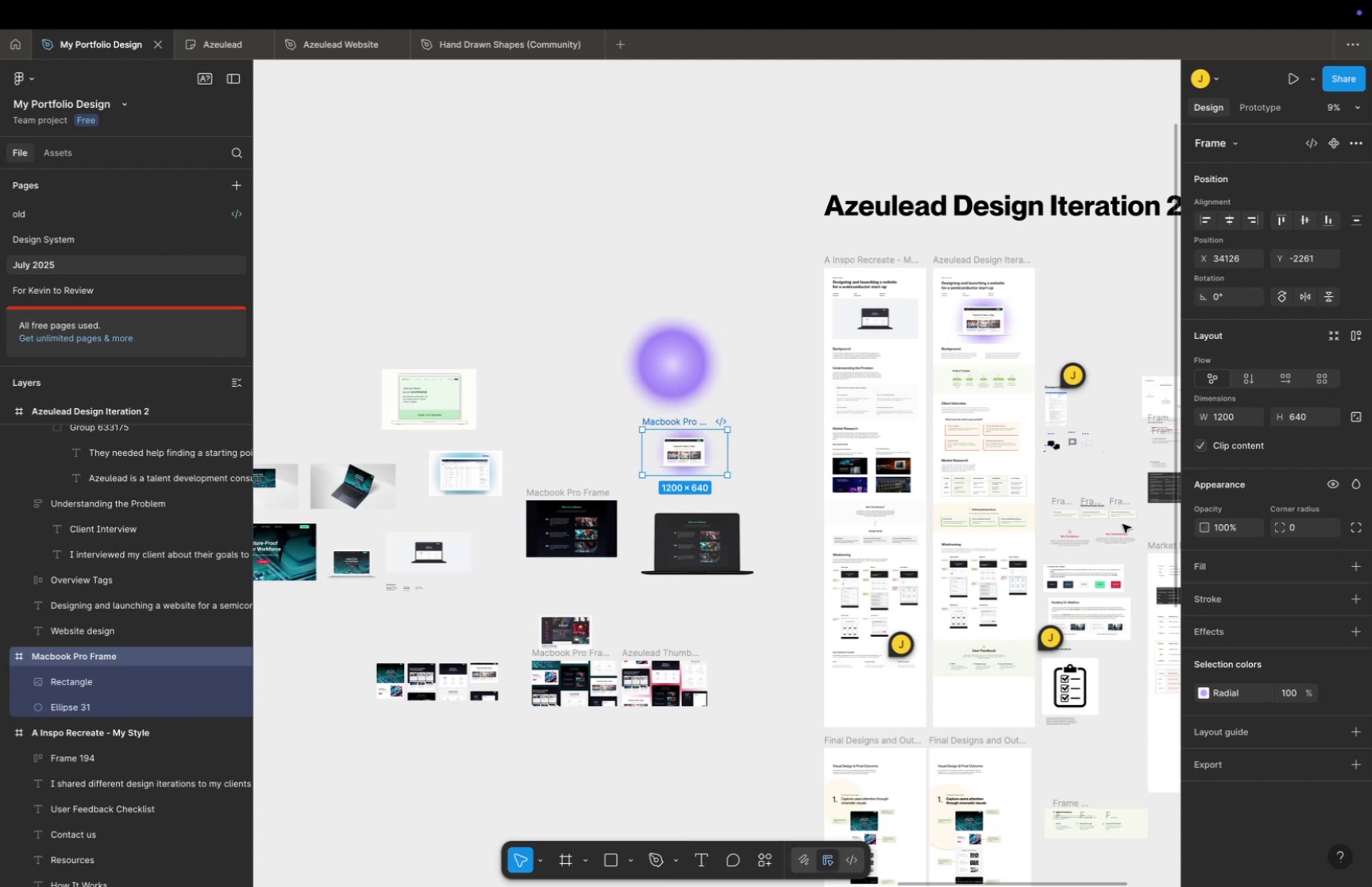 
key(Meta+Z)
 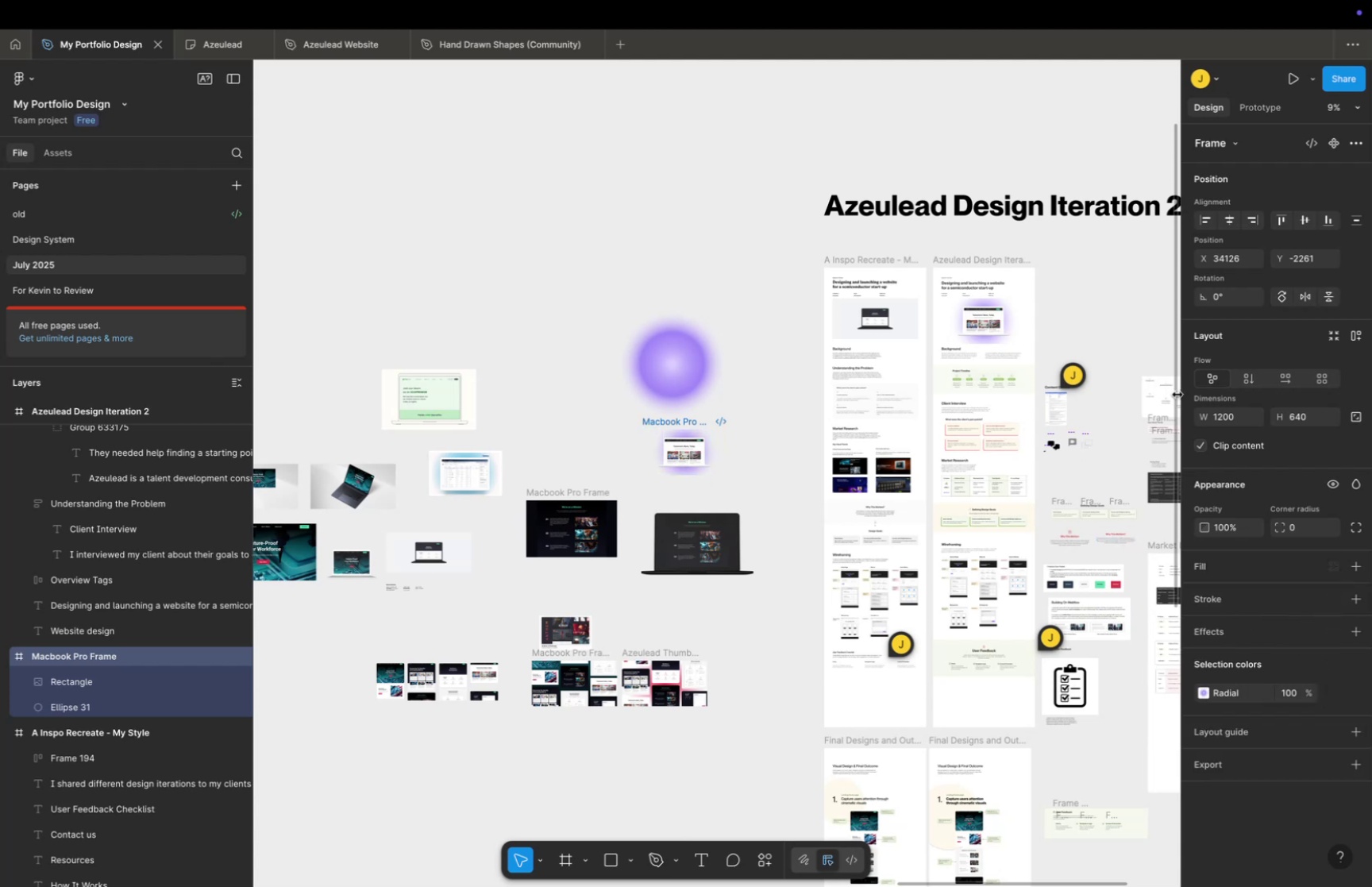 
hold_key(key=CommandLeft, duration=0.36)
scroll: coordinate [1054, 291], scroll_direction: up, amount: 17.0
 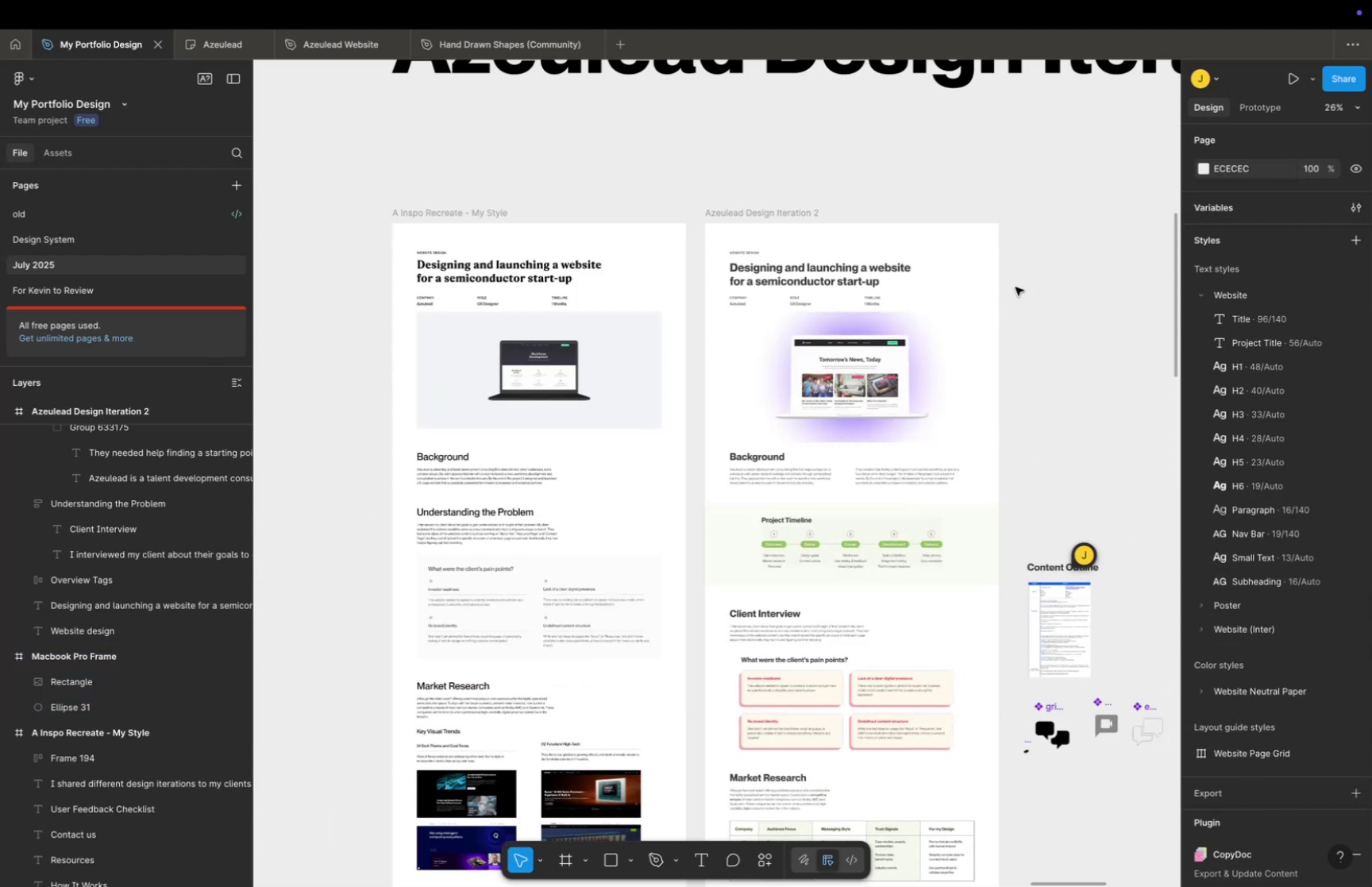 
key(Space)
 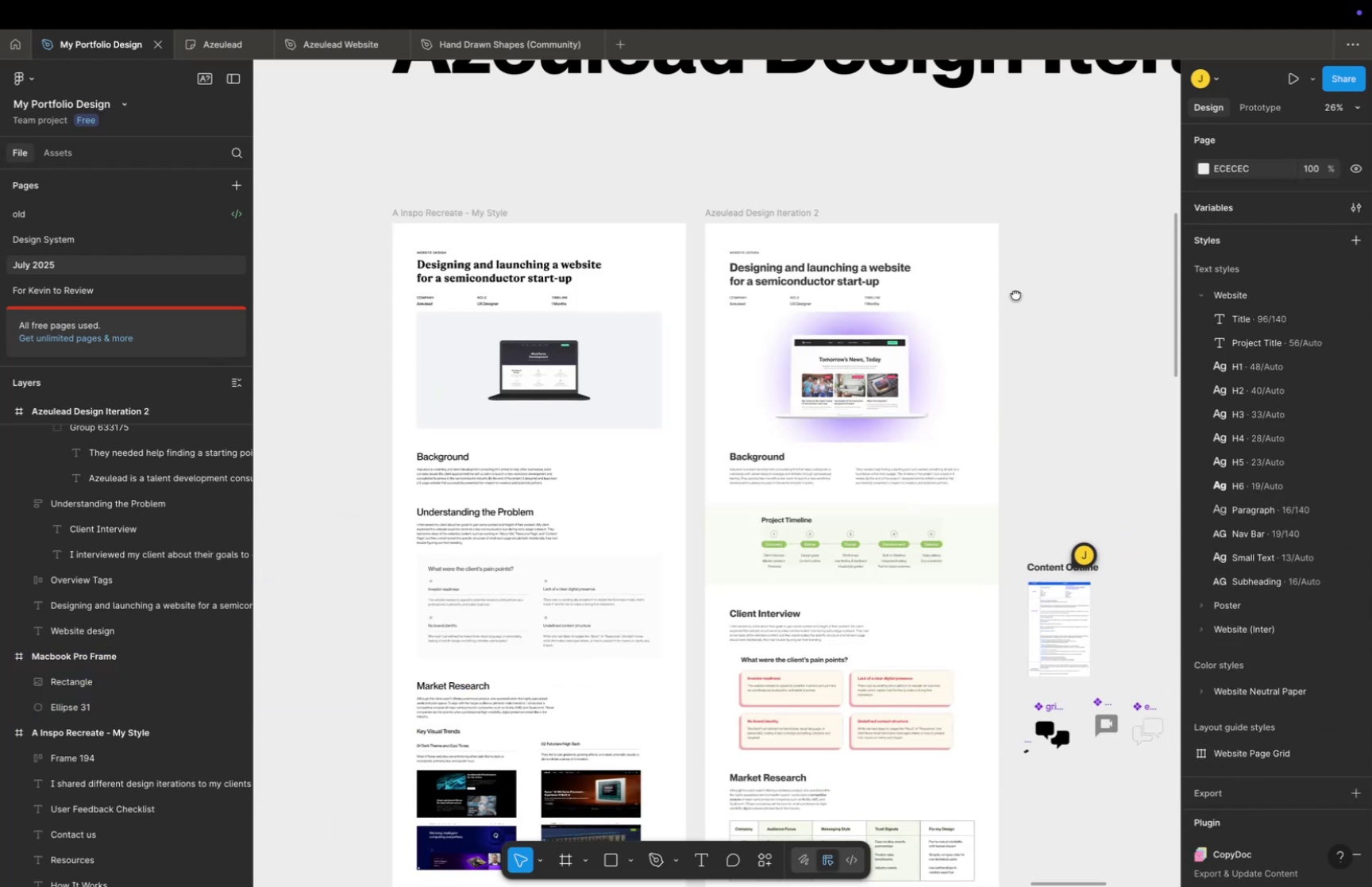 
left_click_drag(start_coordinate=[1016, 290], to_coordinate=[1016, 314])
 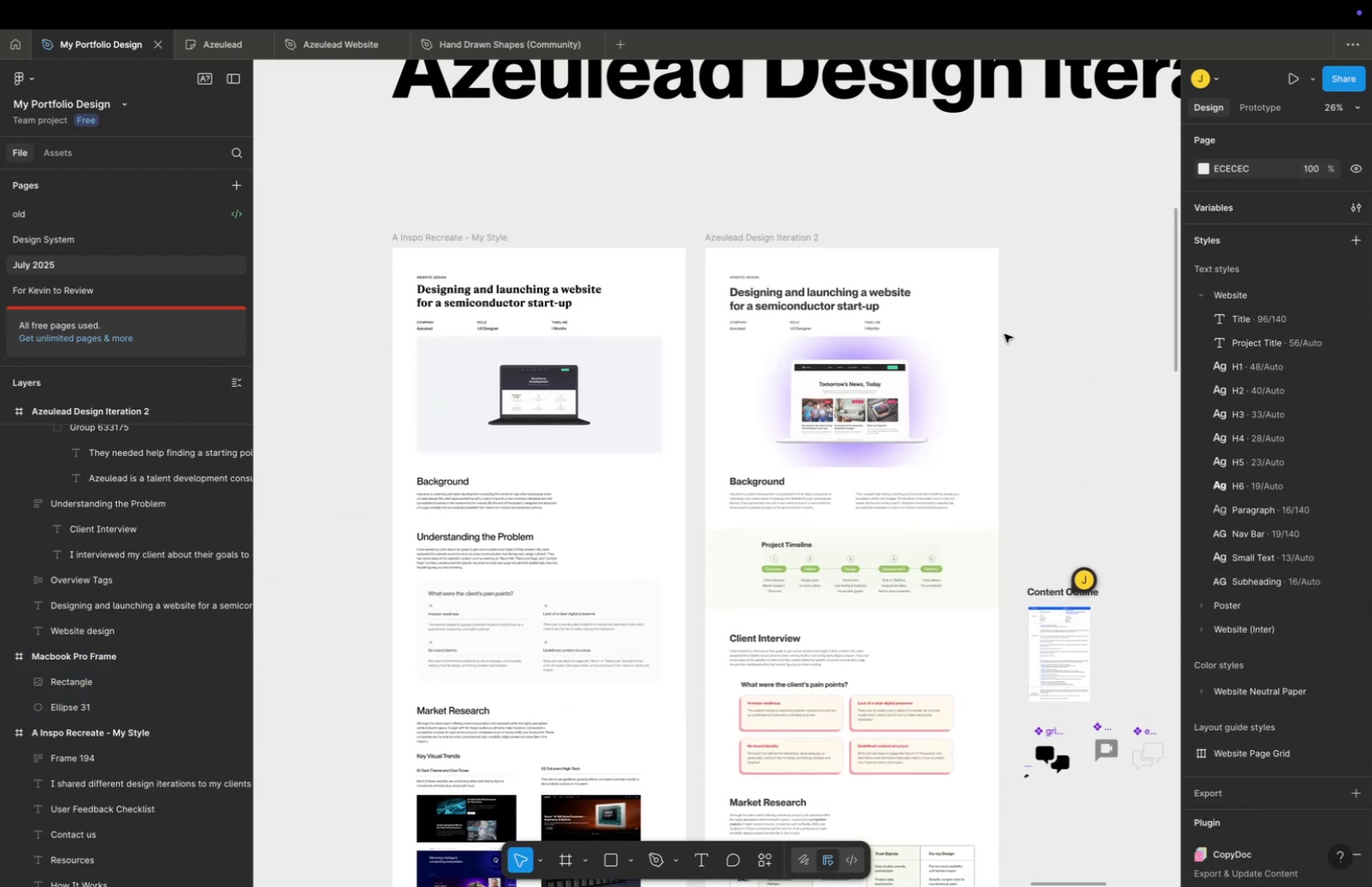 
hold_key(key=CommandLeft, duration=0.33)
scroll: coordinate [1002, 340], scroll_direction: up, amount: 16.0
 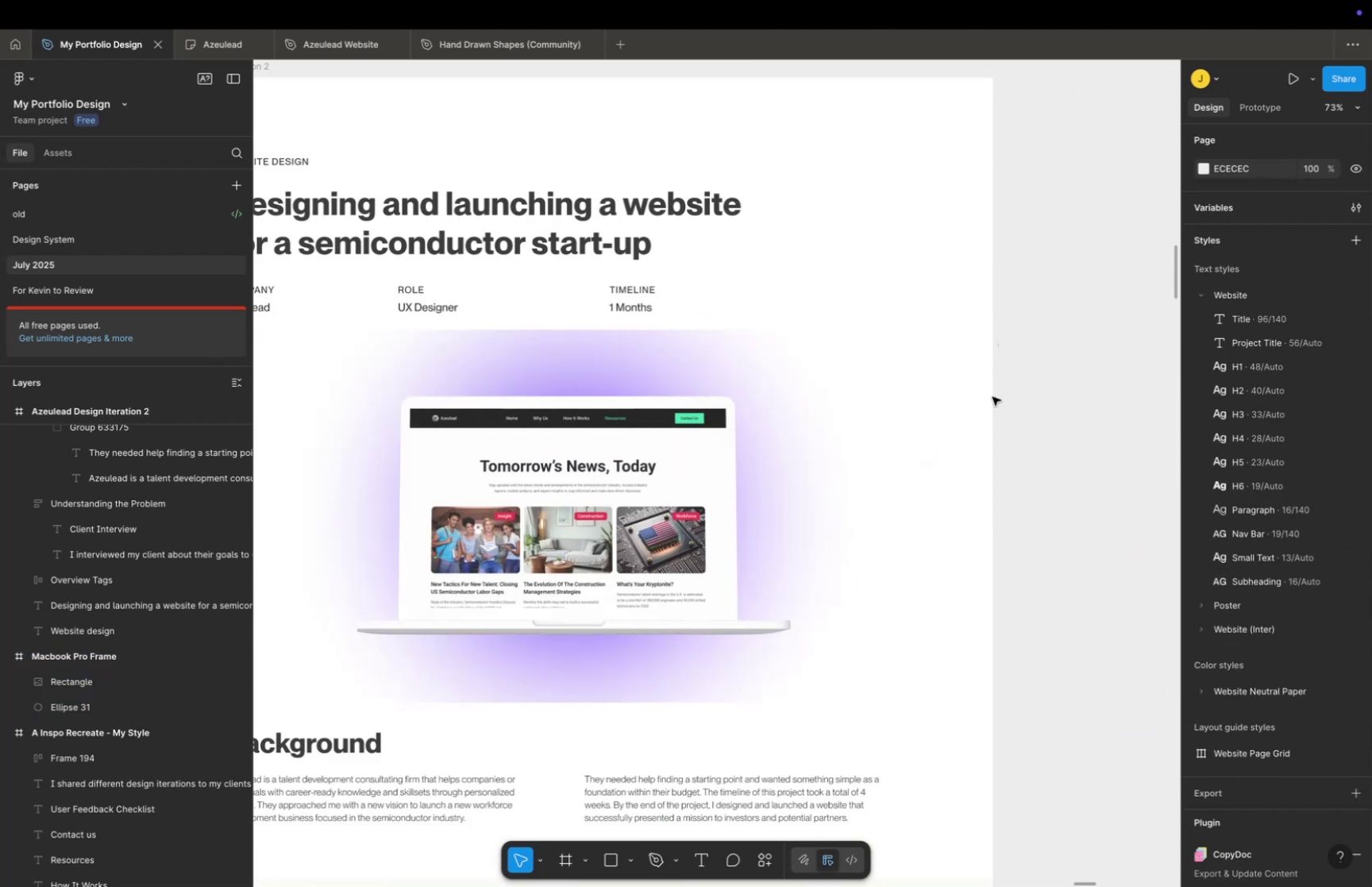 
hold_key(key=Space, duration=0.68)
 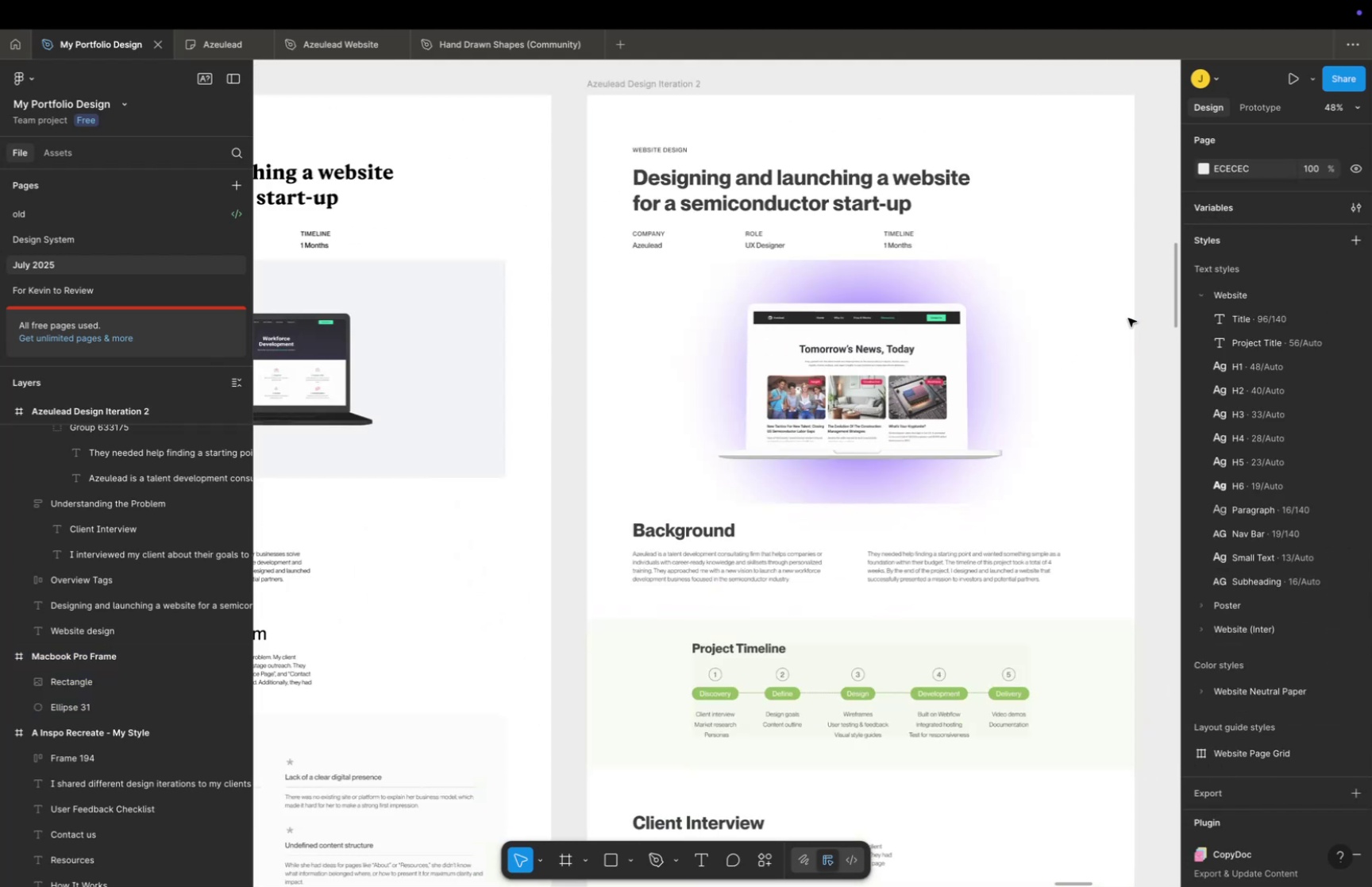 
left_click_drag(start_coordinate=[989, 407], to_coordinate=[1135, 307])
 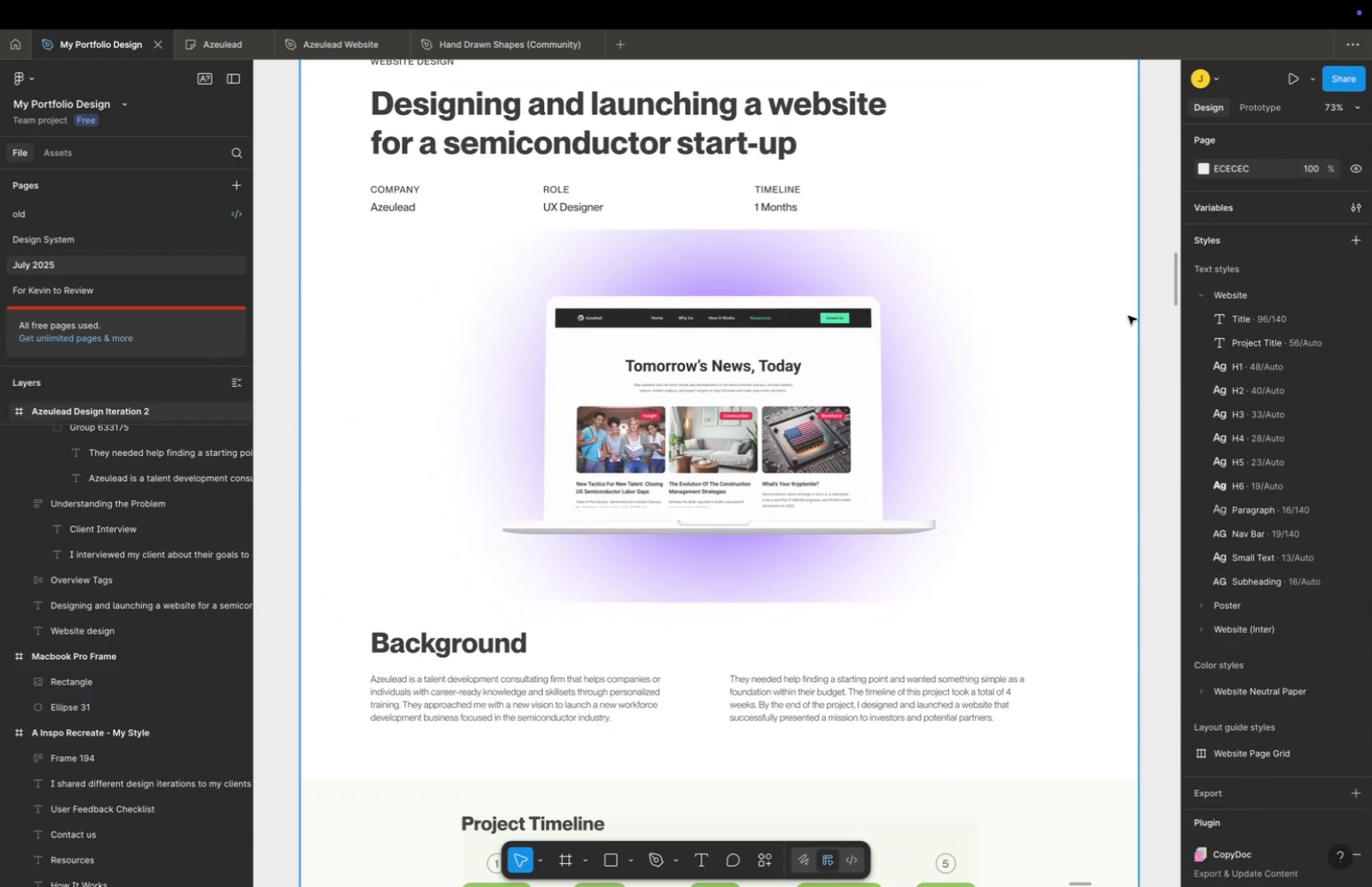 
key(Meta+CommandLeft)
 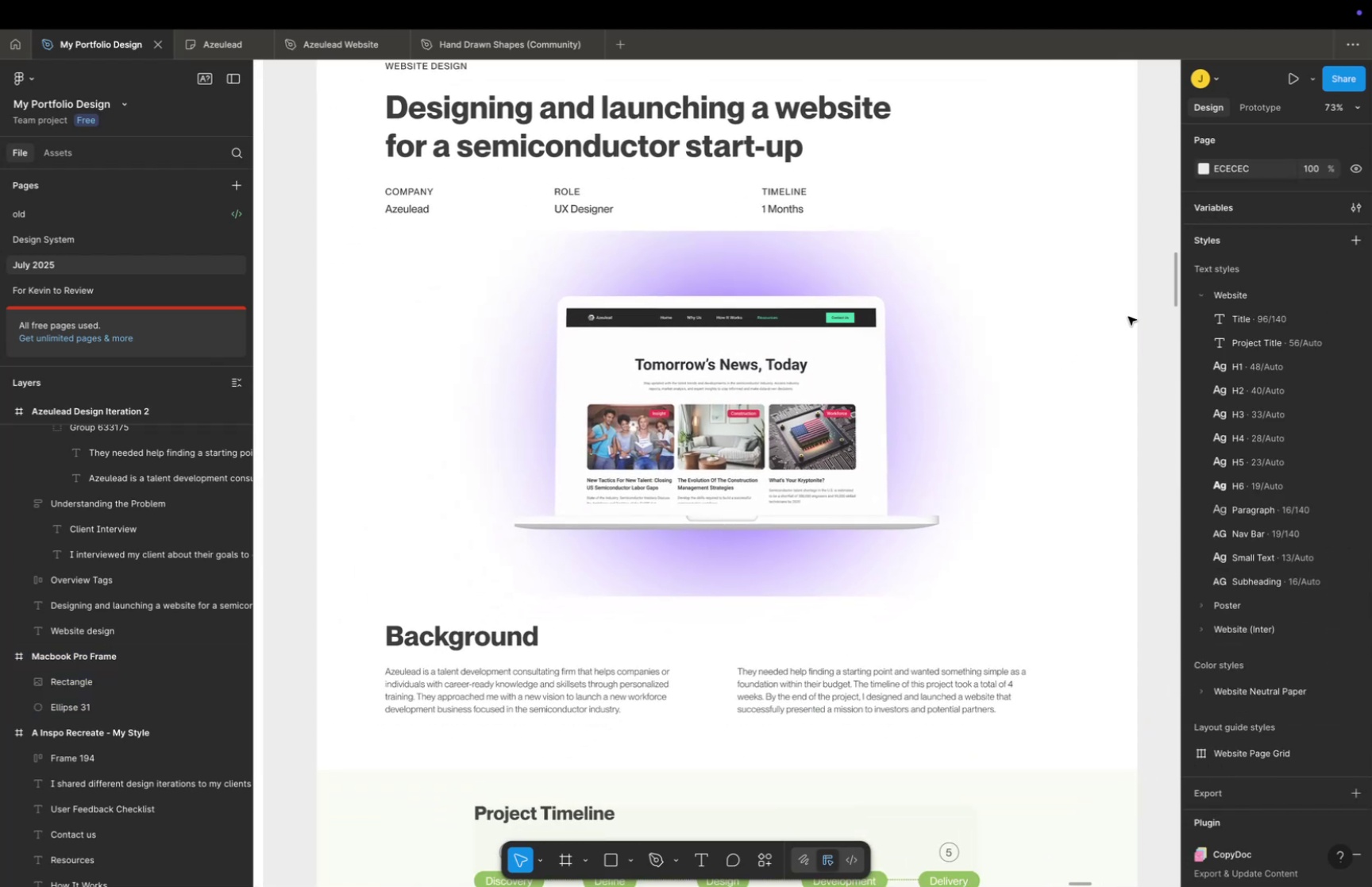 
scroll: coordinate [1128, 317], scroll_direction: down, amount: 5.0
 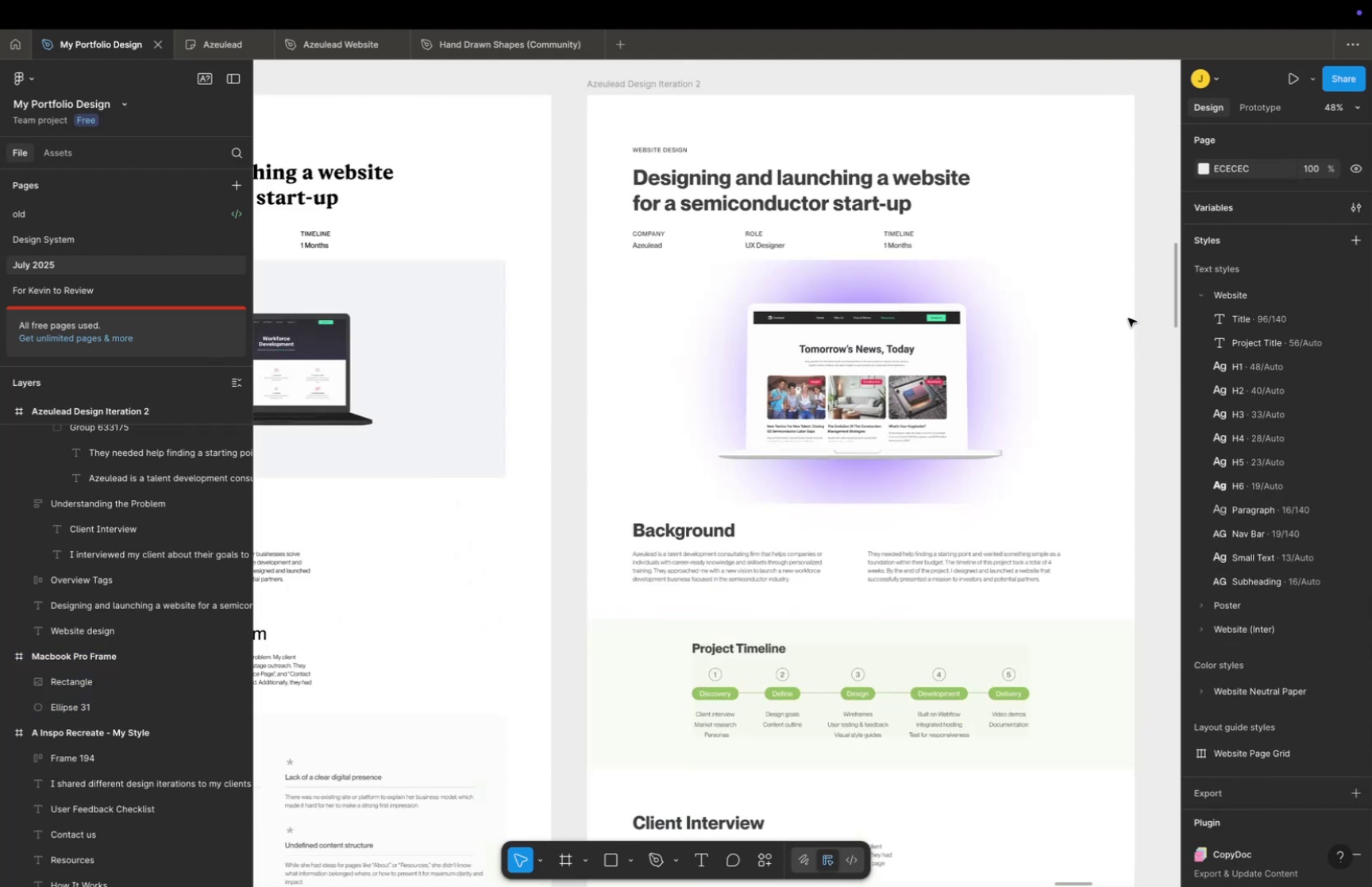 
hold_key(key=Space, duration=0.31)
 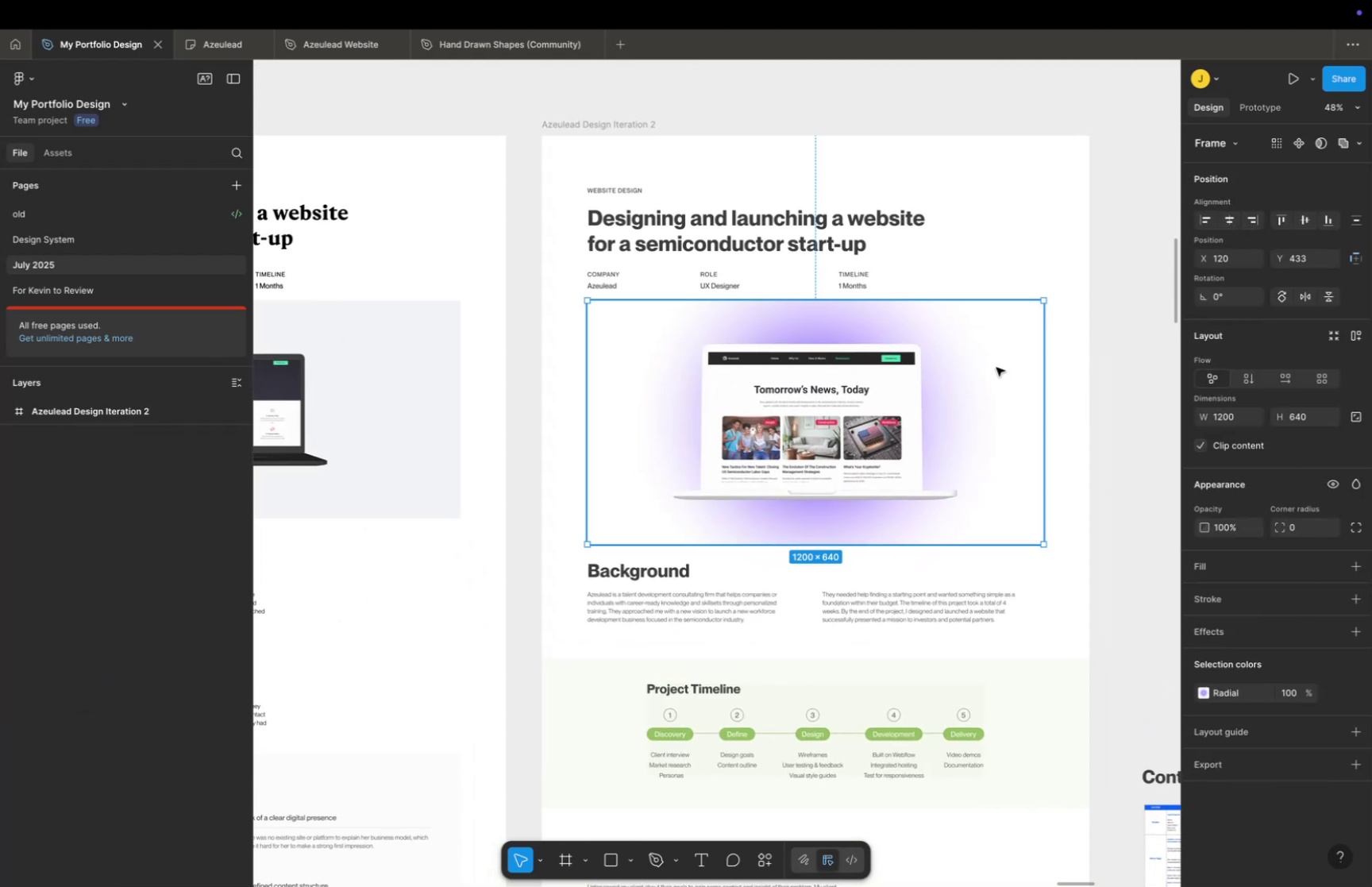 
left_click_drag(start_coordinate=[1125, 320], to_coordinate=[1080, 361])
 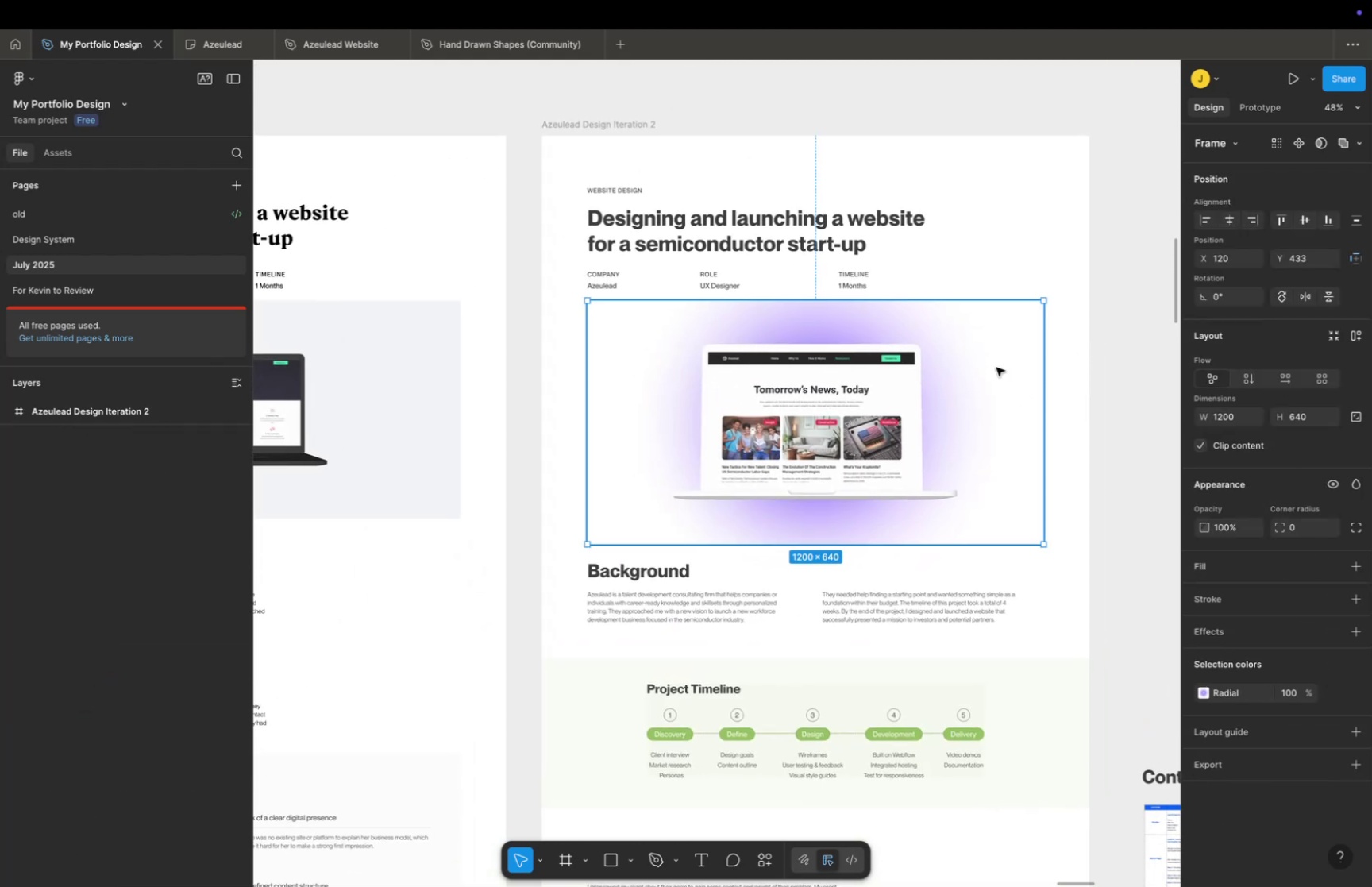 
double_click([996, 367])
 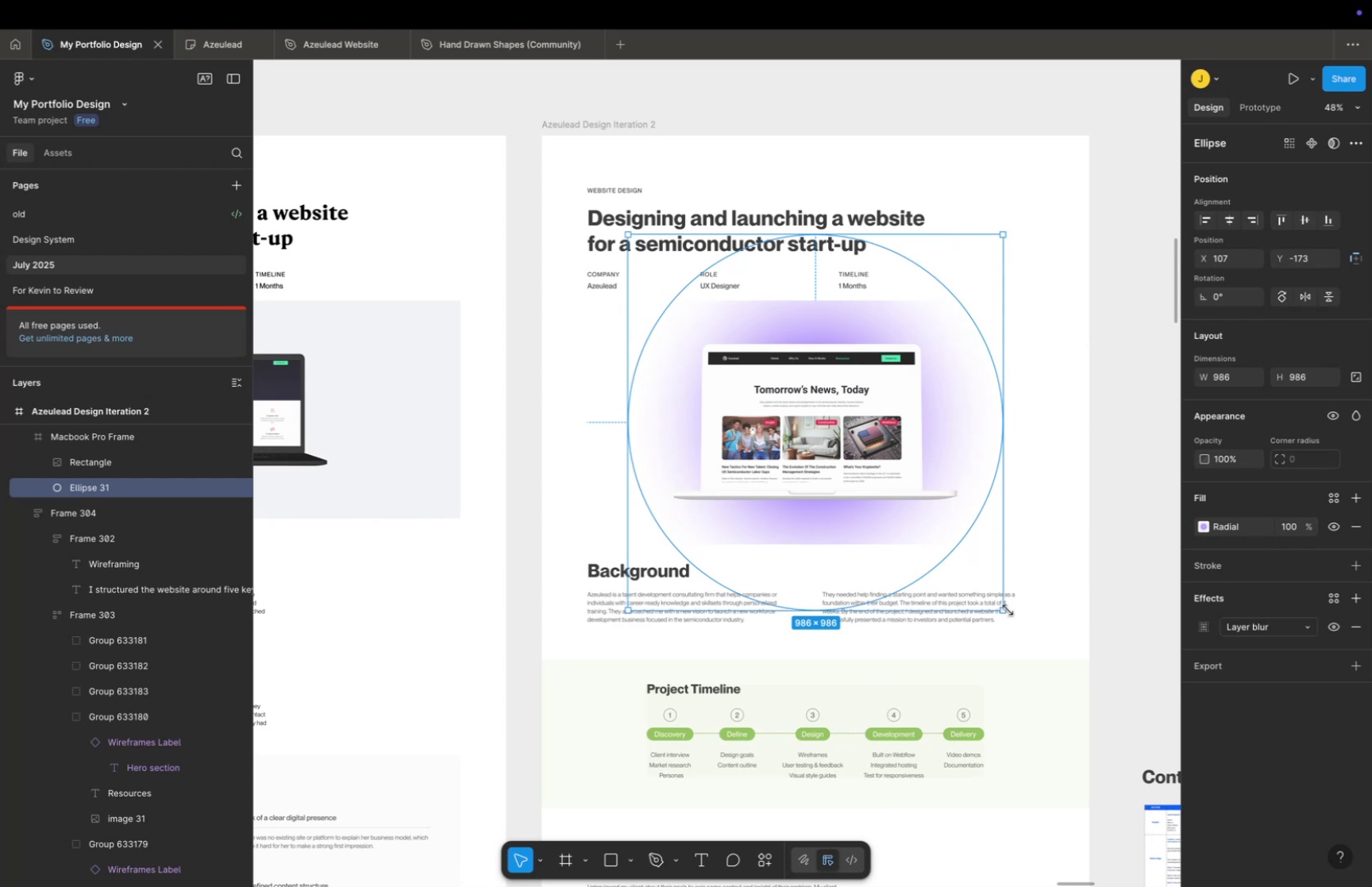 
hold_key(key=ControlLeft, duration=1.5)
hold_key(key=ShiftLeft, duration=1.28)
left_click_drag(start_coordinate=[998, 607], to_coordinate=[911, 479])
 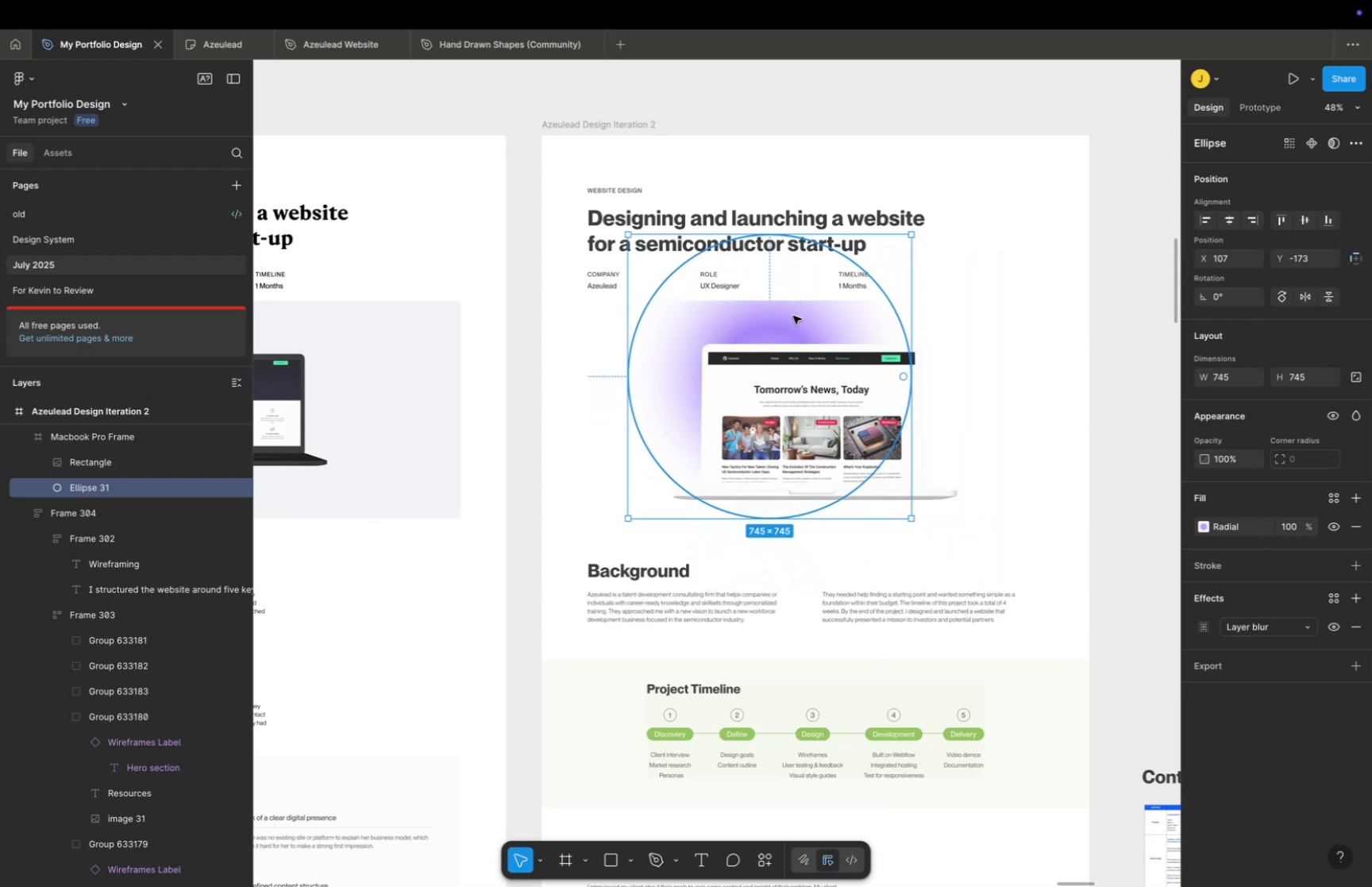 
left_click_drag(start_coordinate=[790, 316], to_coordinate=[827, 359])
 